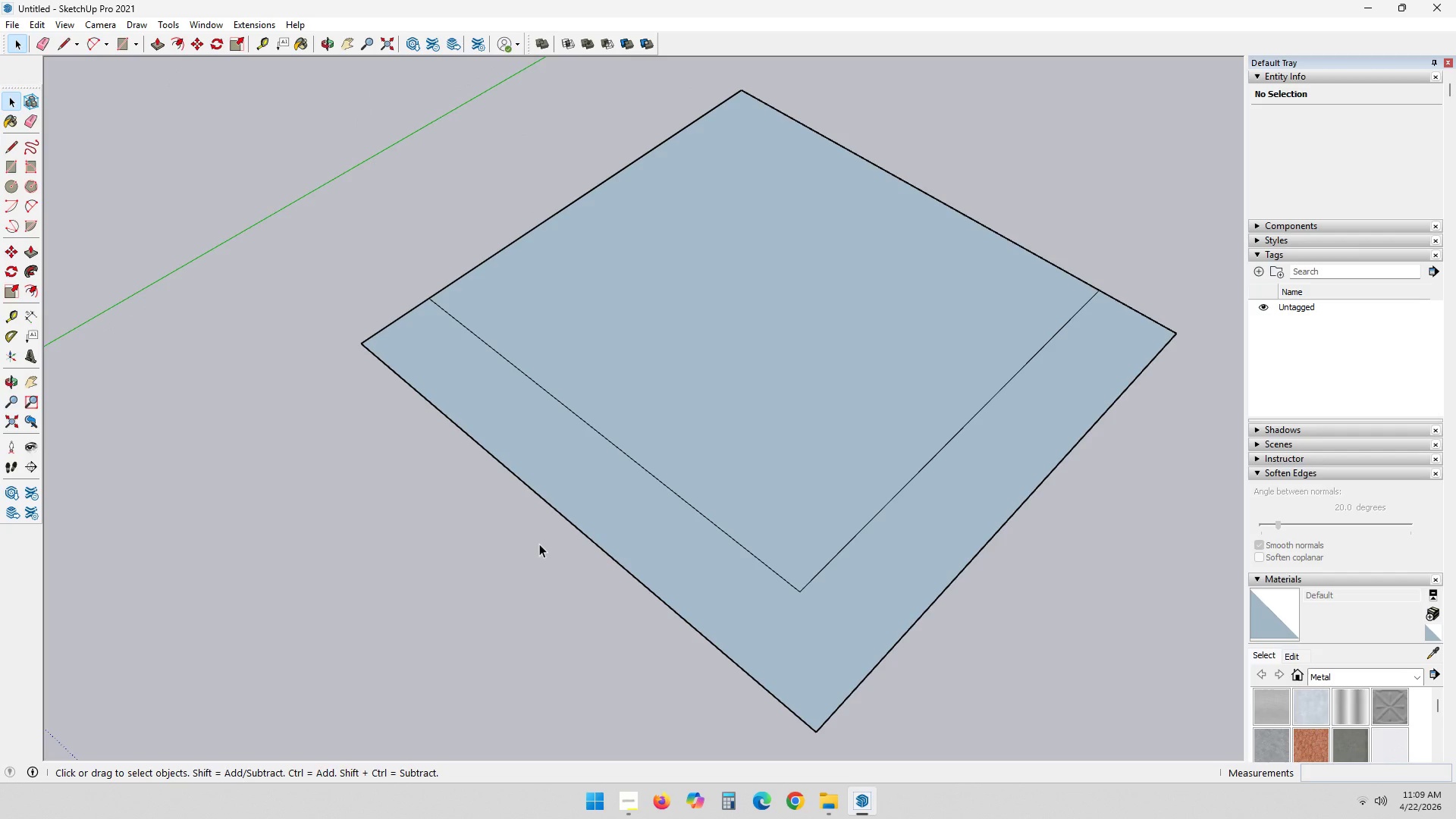 
wait(5.07)
 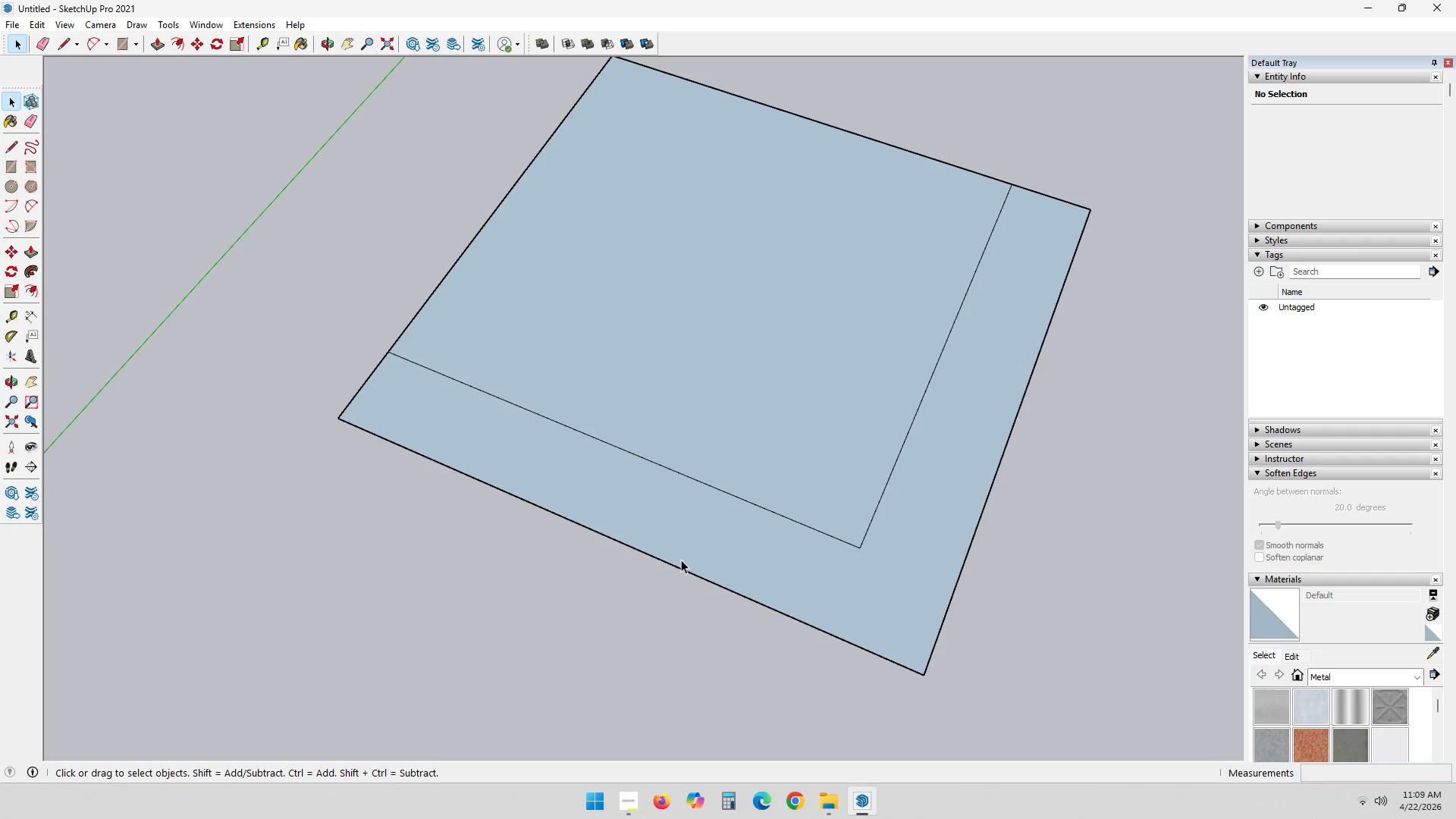 
scroll: coordinate [552, 553], scroll_direction: down, amount: 3.0
 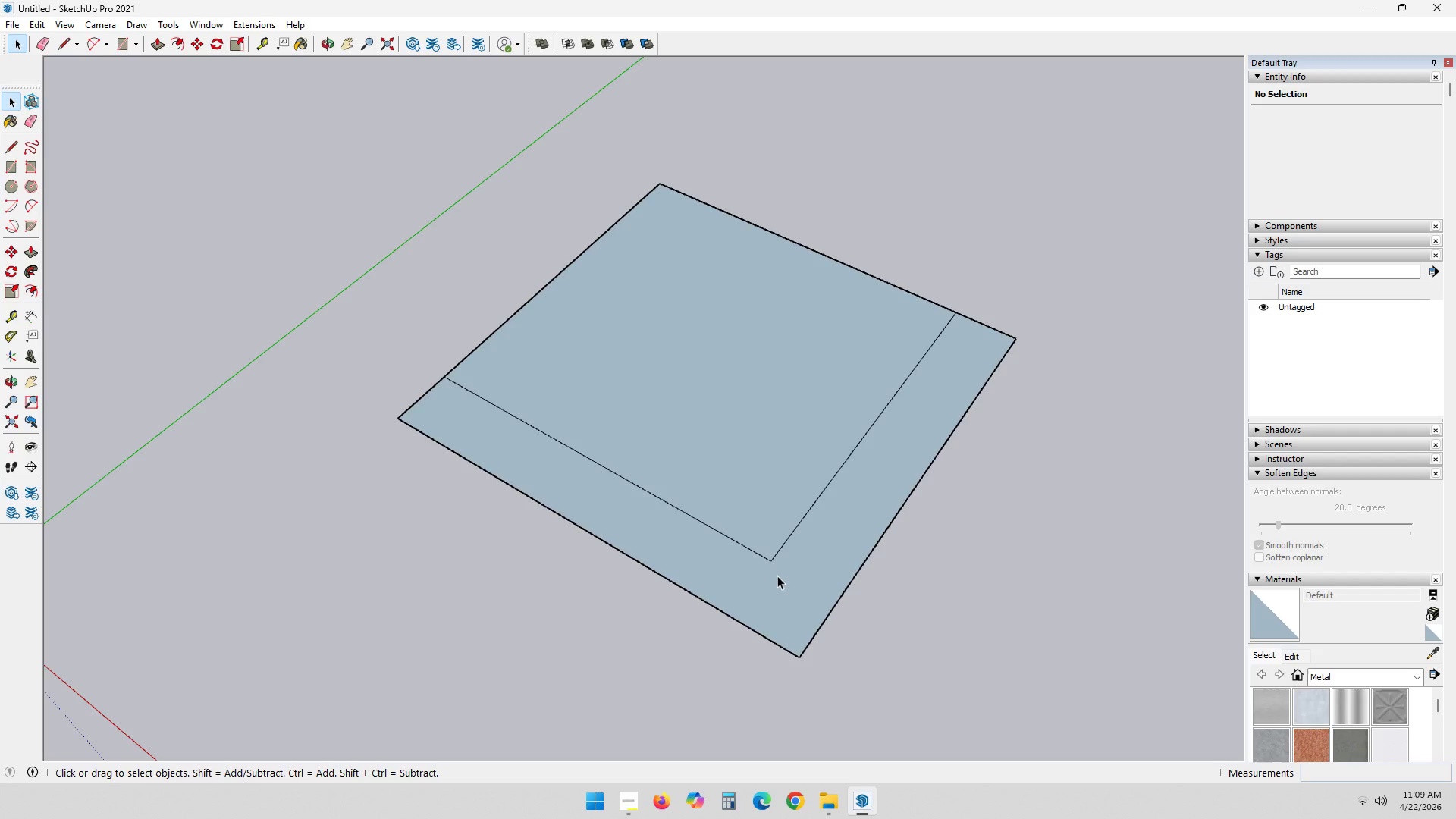 
wait(8.74)
 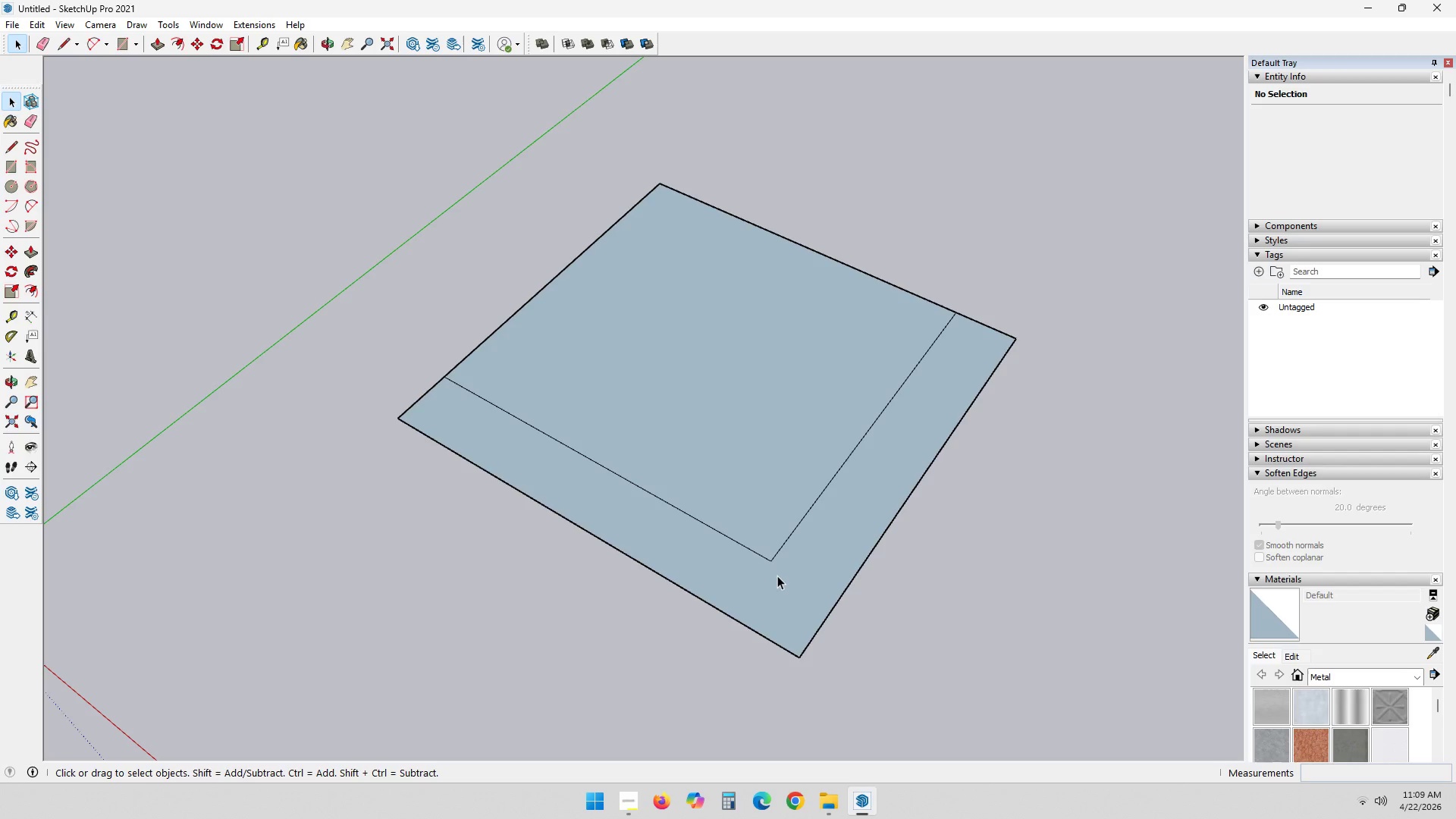 
scroll: coordinate [628, 510], scroll_direction: up, amount: 4.0
 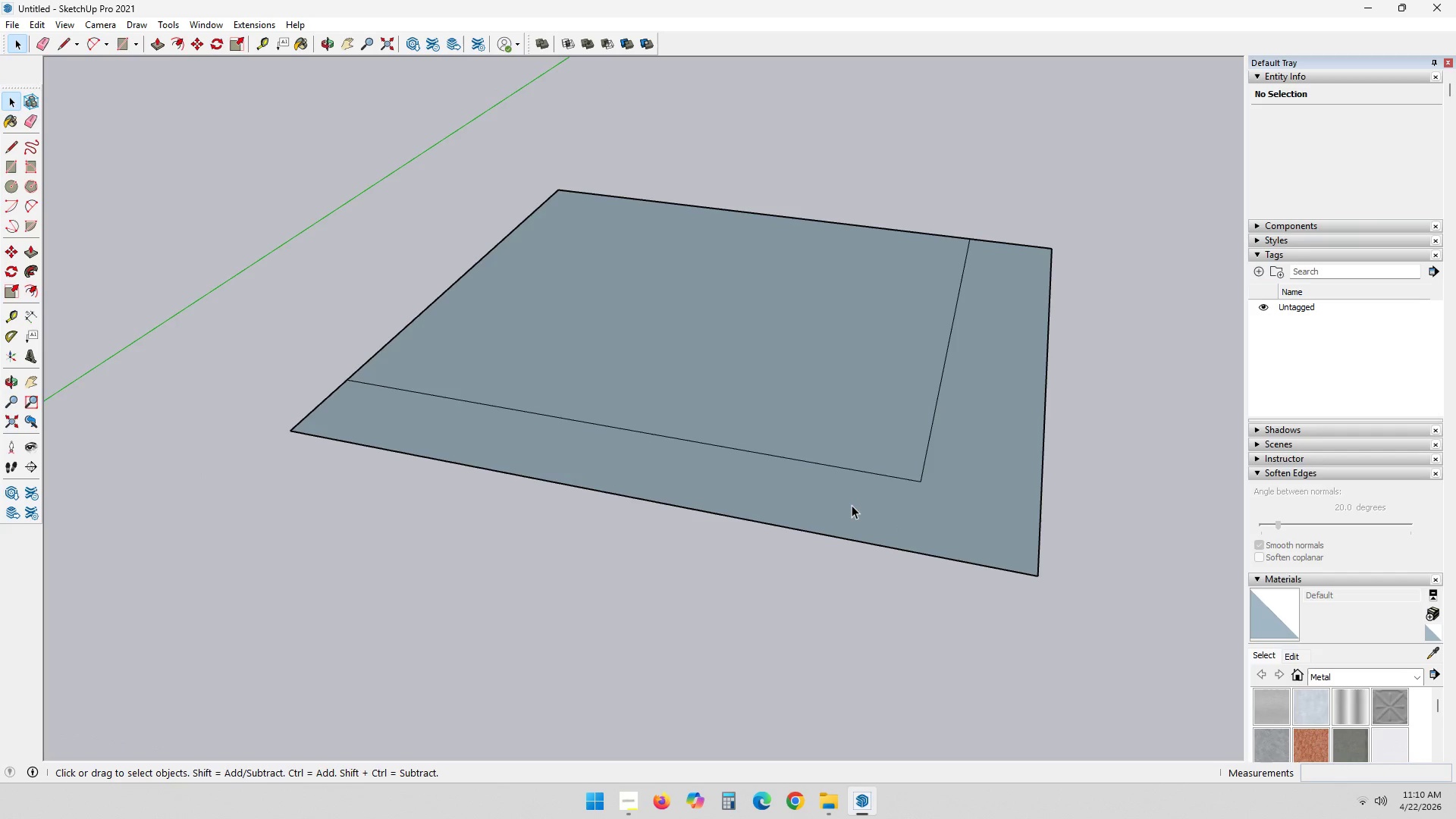 
wait(8.28)
 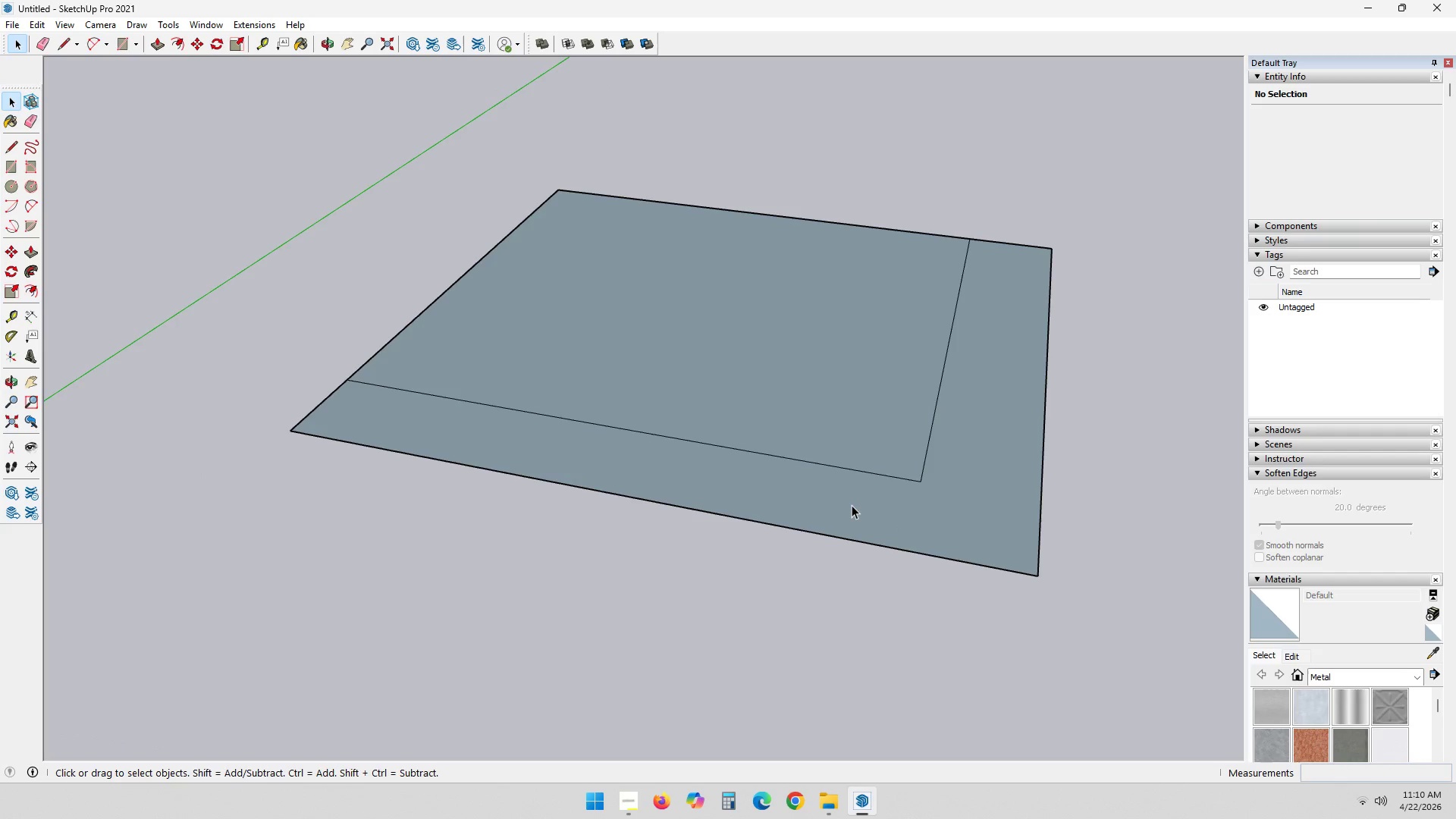 
key(P)
 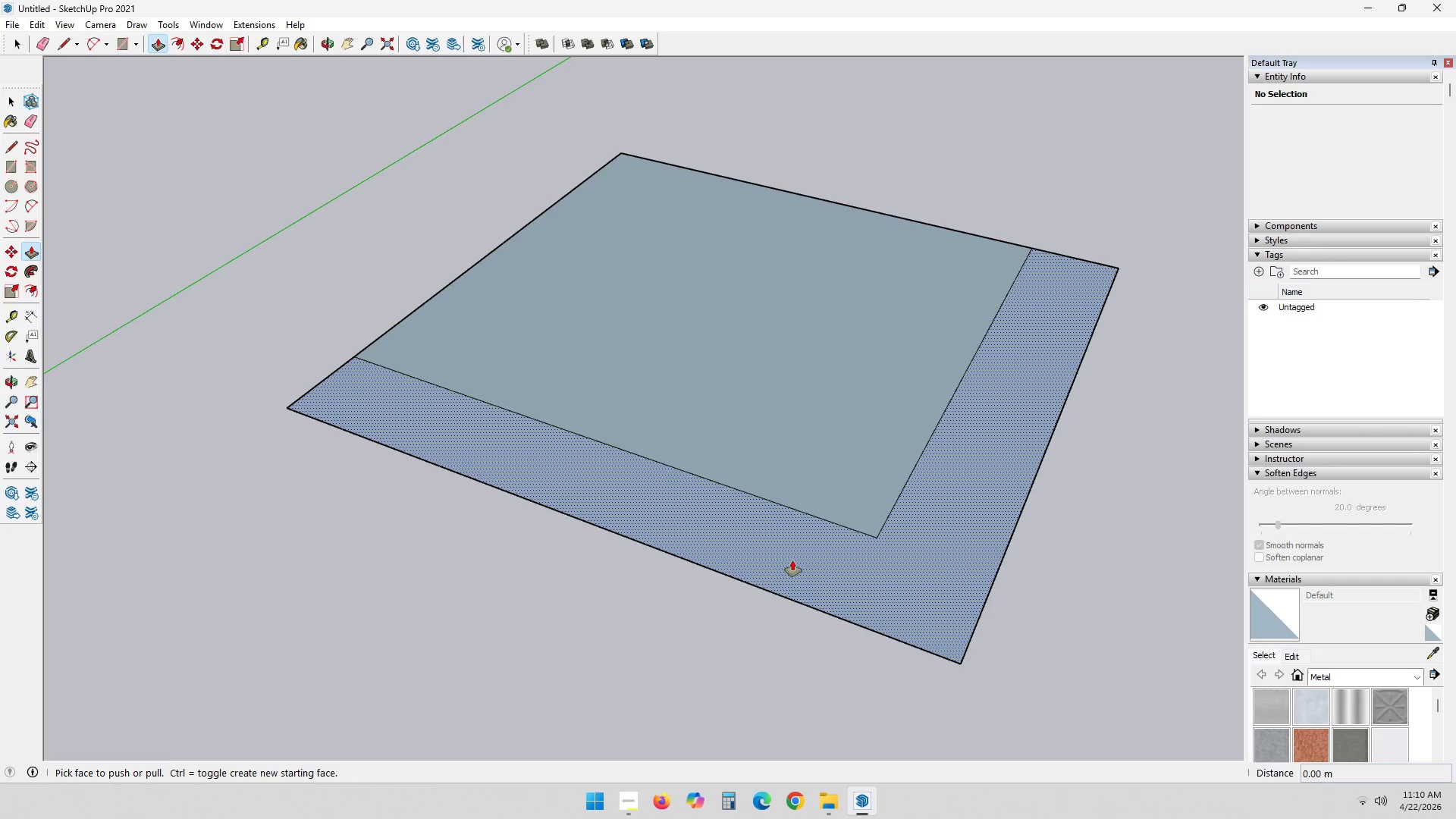 
left_click([792, 560])
 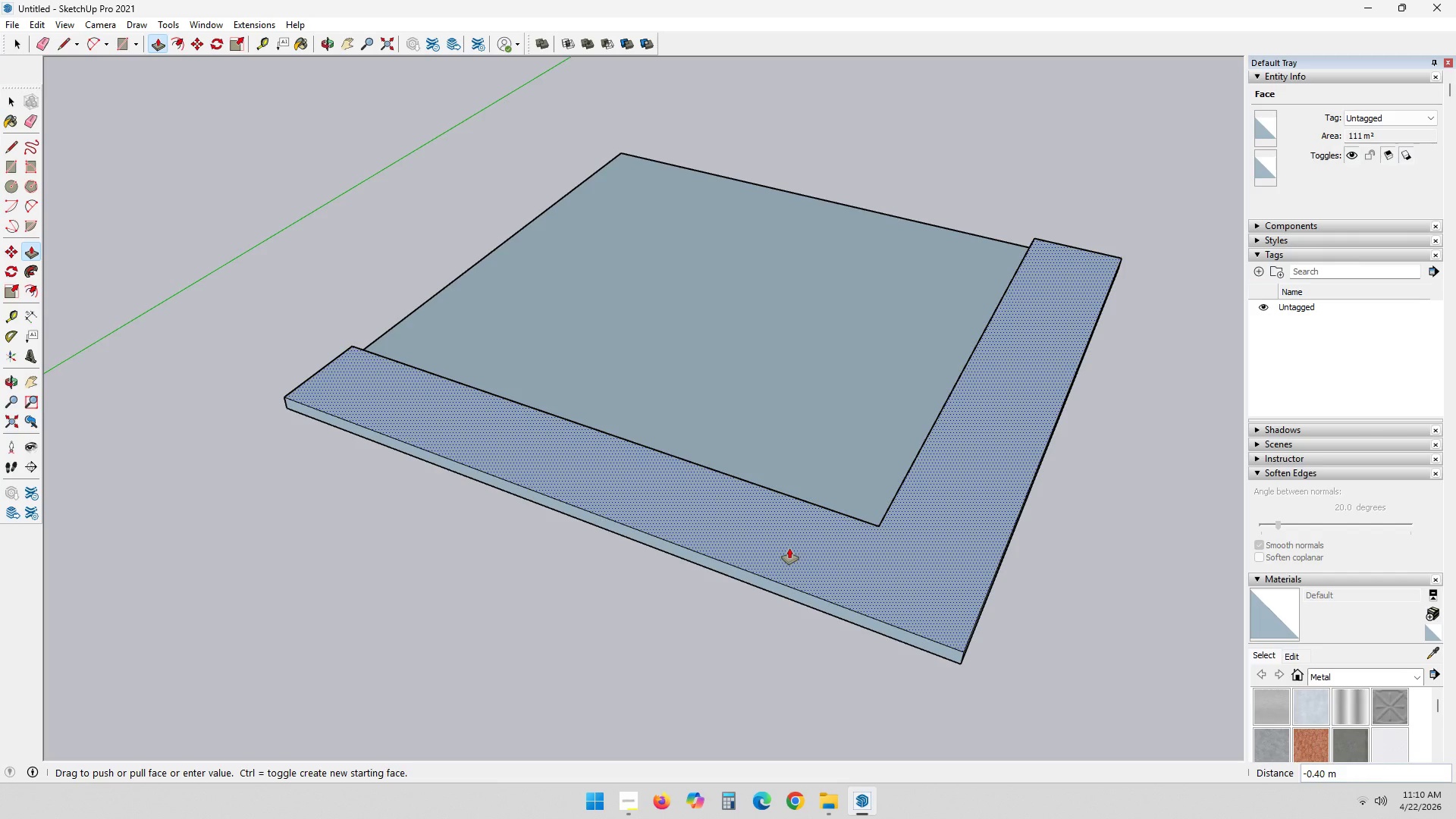 
key(NumpadDecimal)
 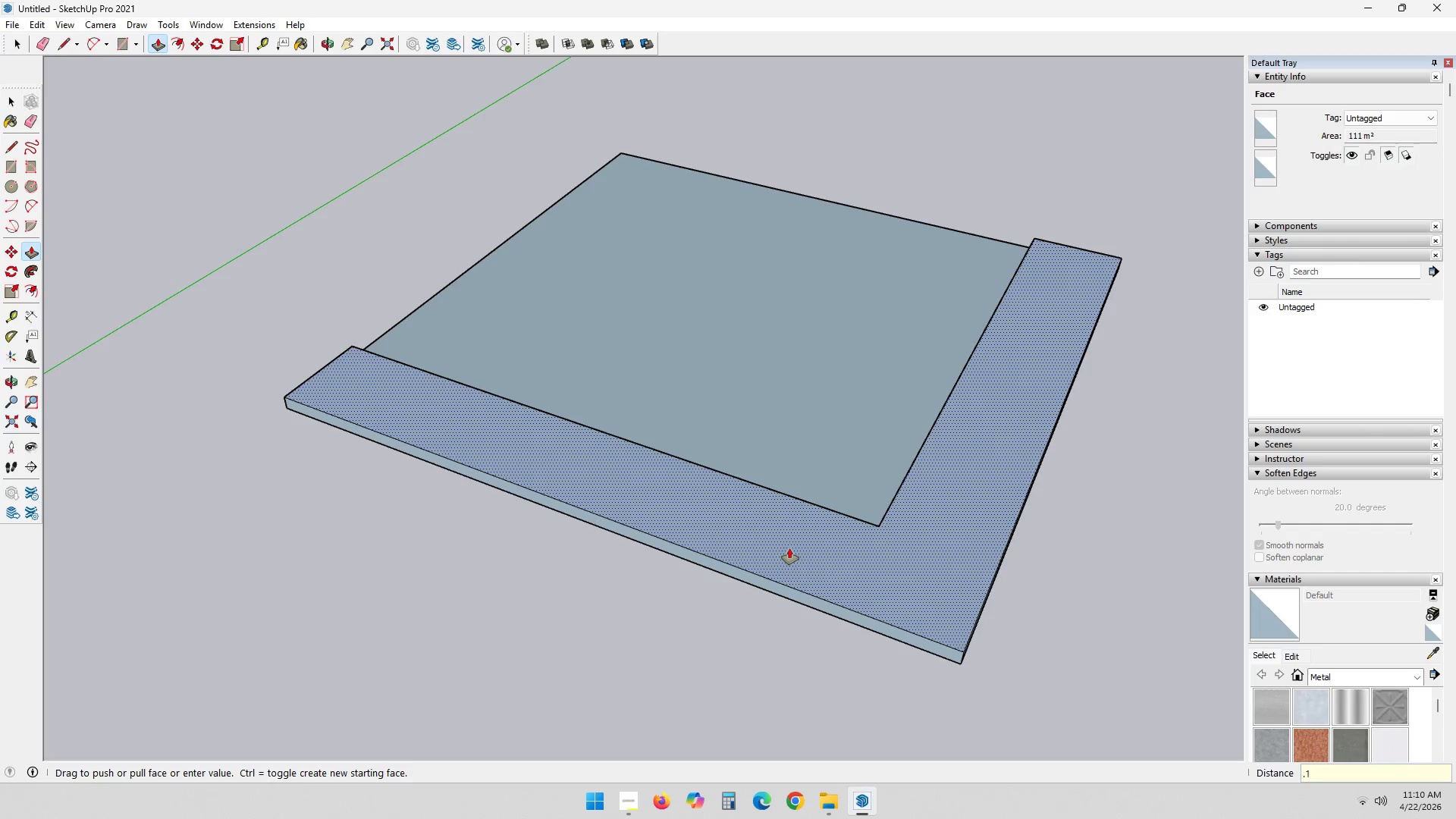 
key(Numpad1)
 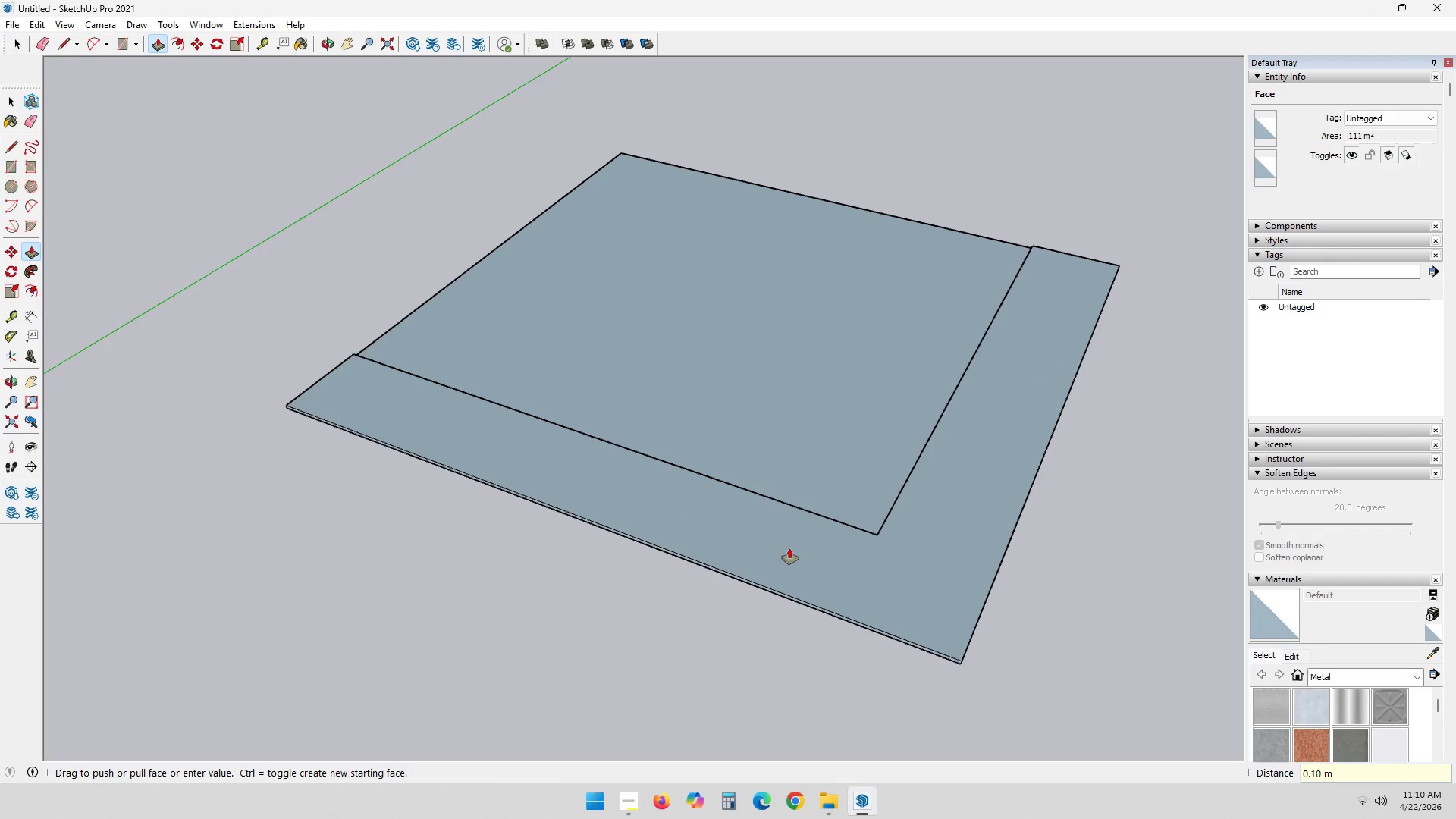 
key(NumpadEnter)
 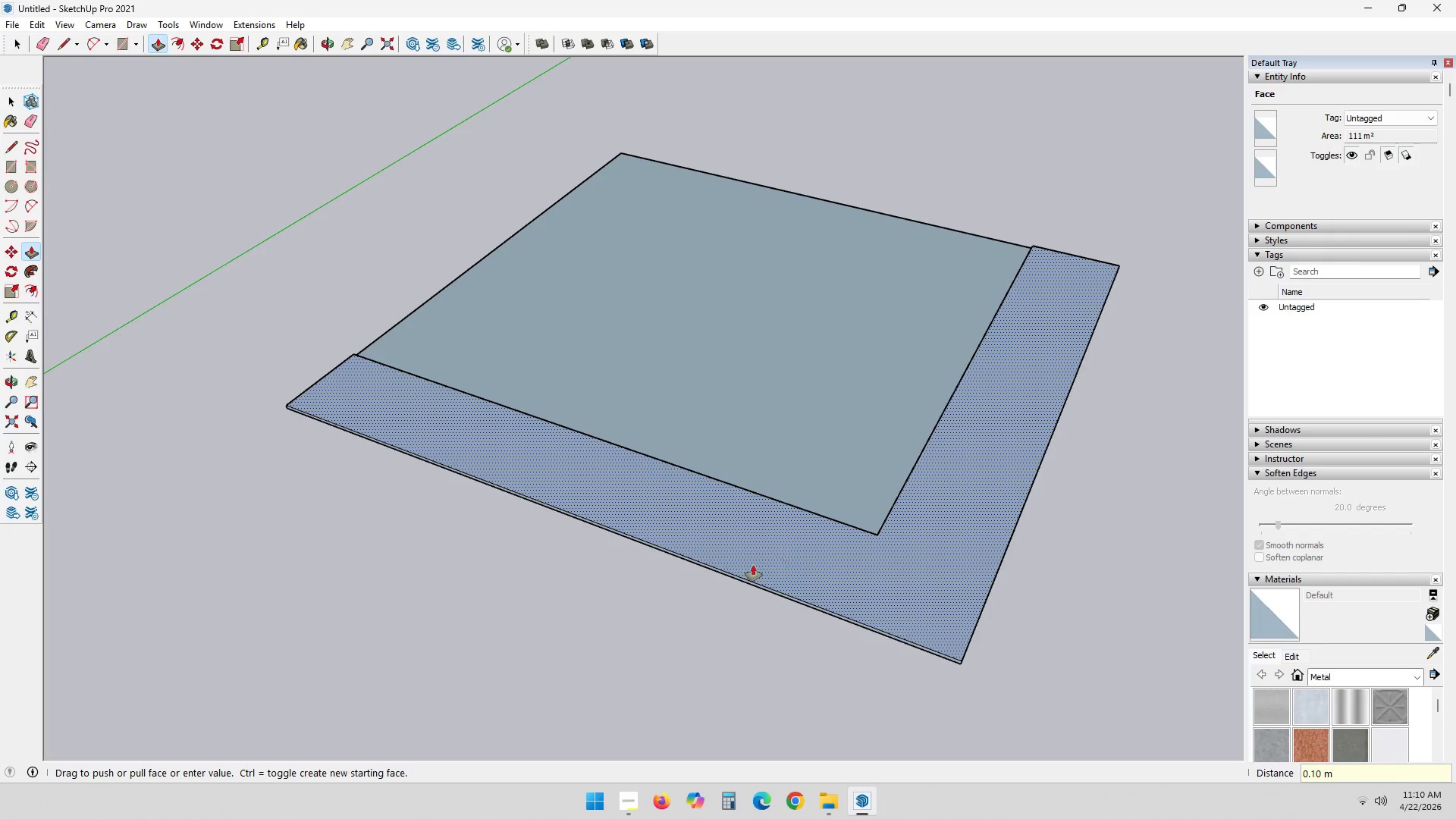 
scroll: coordinate [750, 582], scroll_direction: down, amount: 1.0
 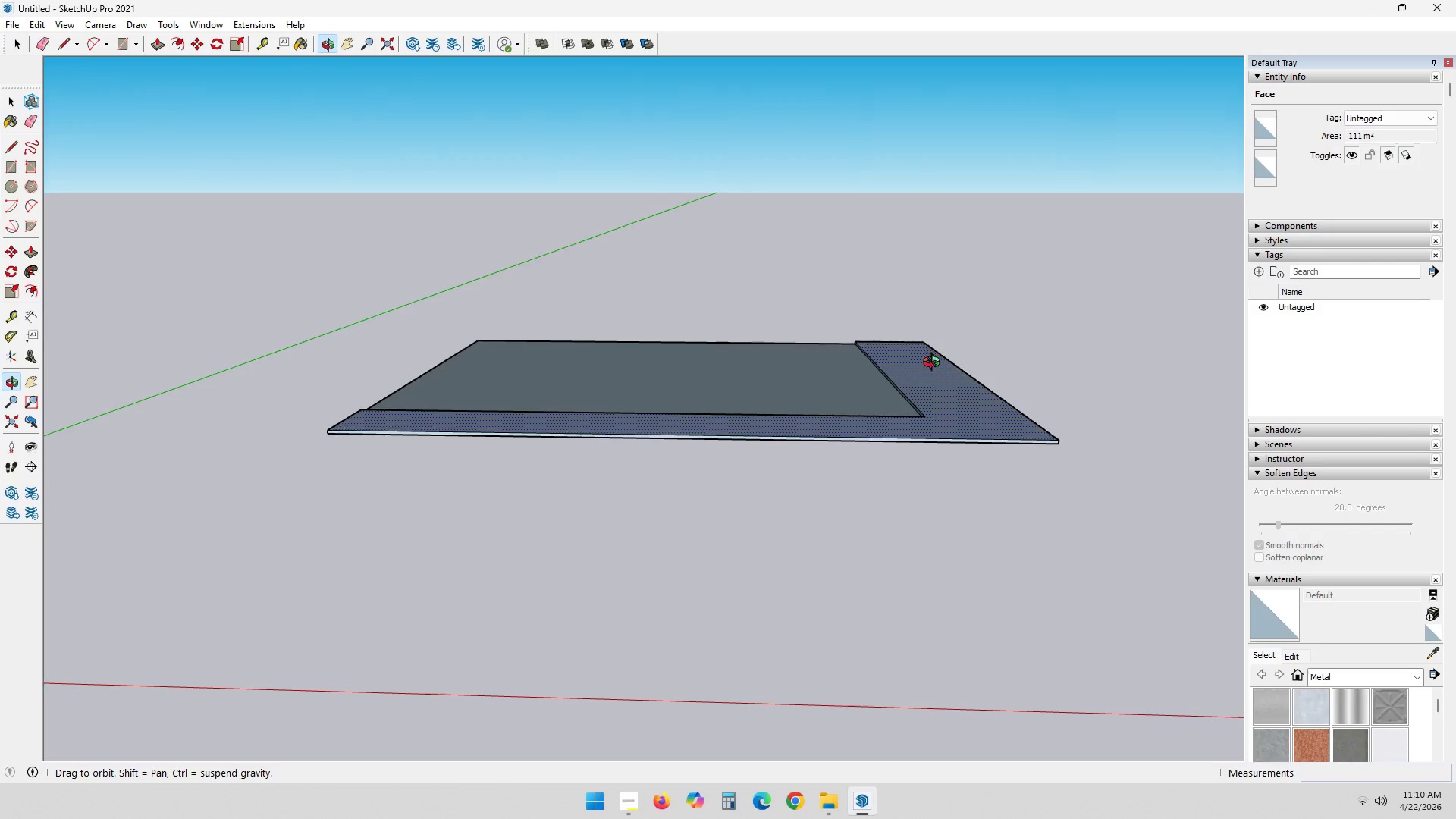 
scroll: coordinate [640, 446], scroll_direction: up, amount: 2.0
 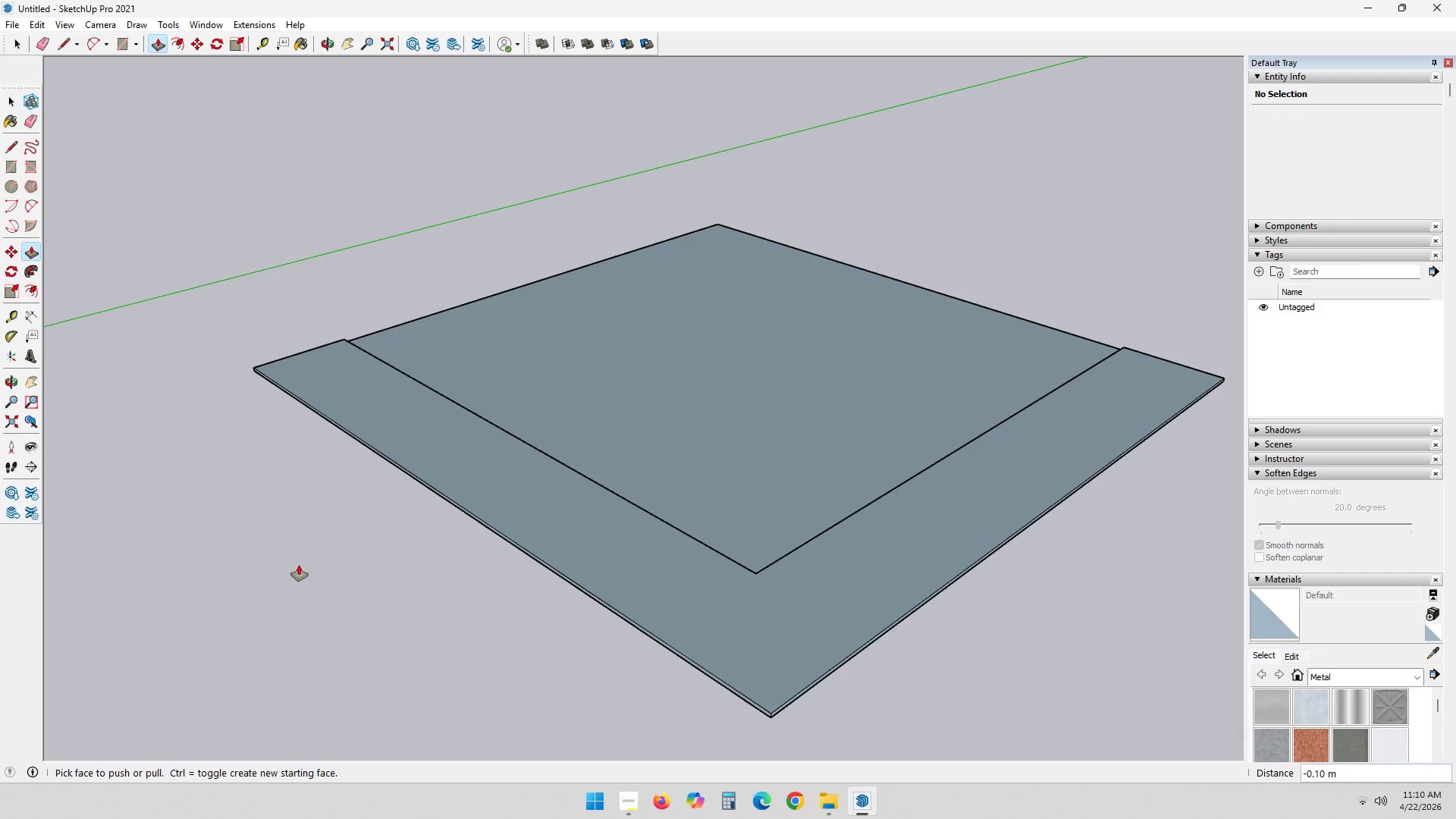 
wait(6.76)
 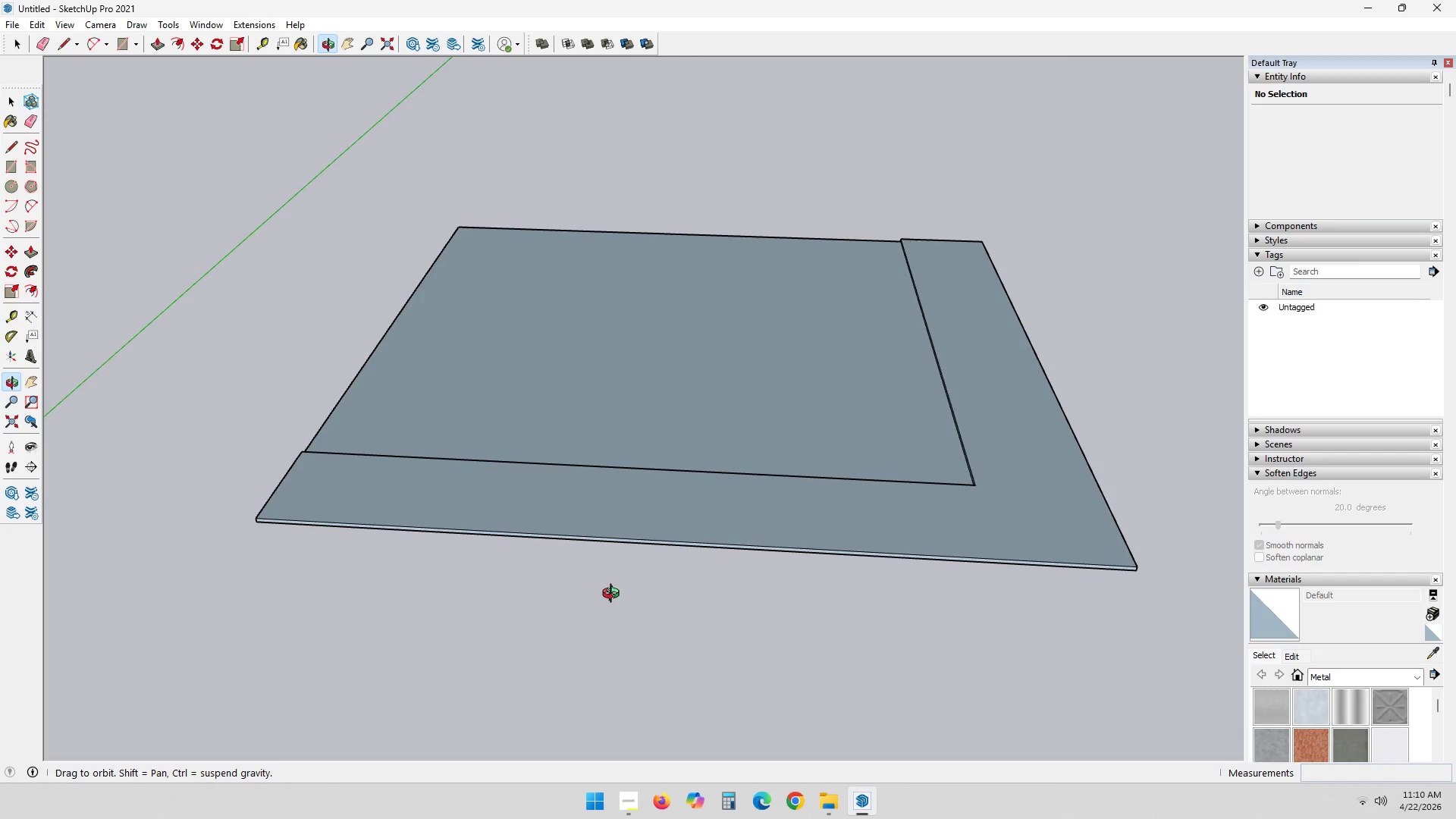 
double_click([718, 406])
 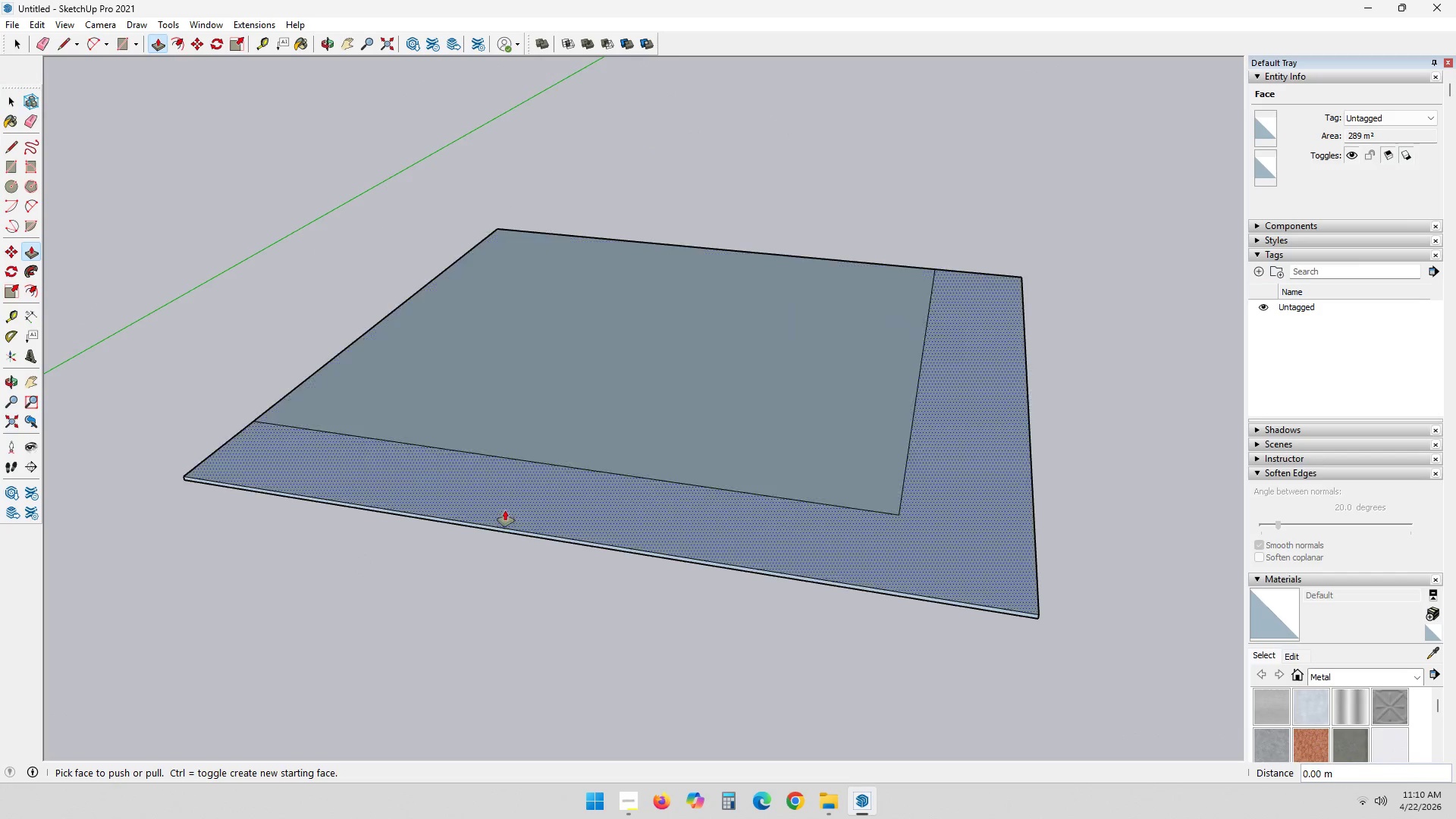 
scroll: coordinate [539, 549], scroll_direction: up, amount: 2.0
 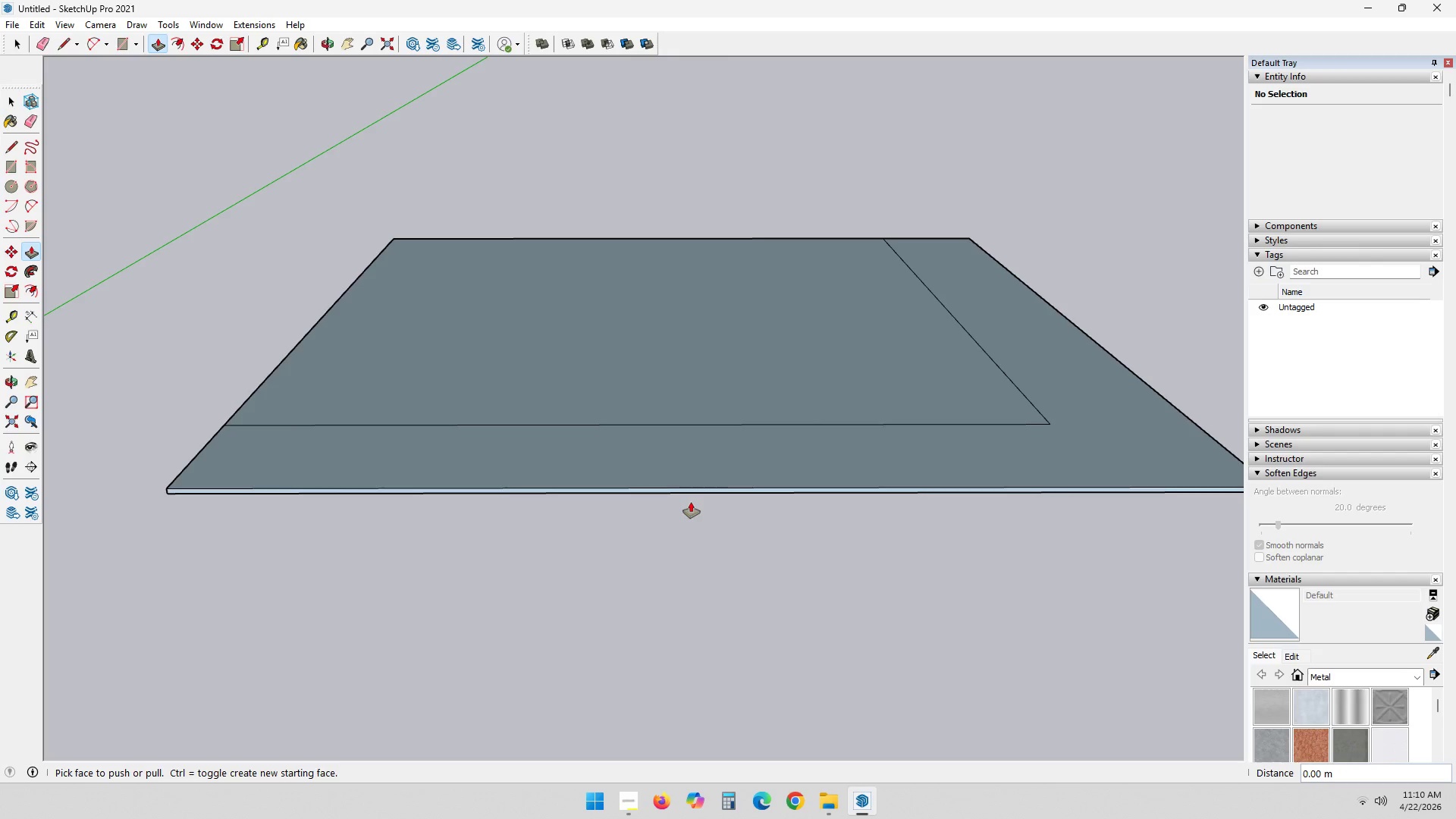 
key(Space)
 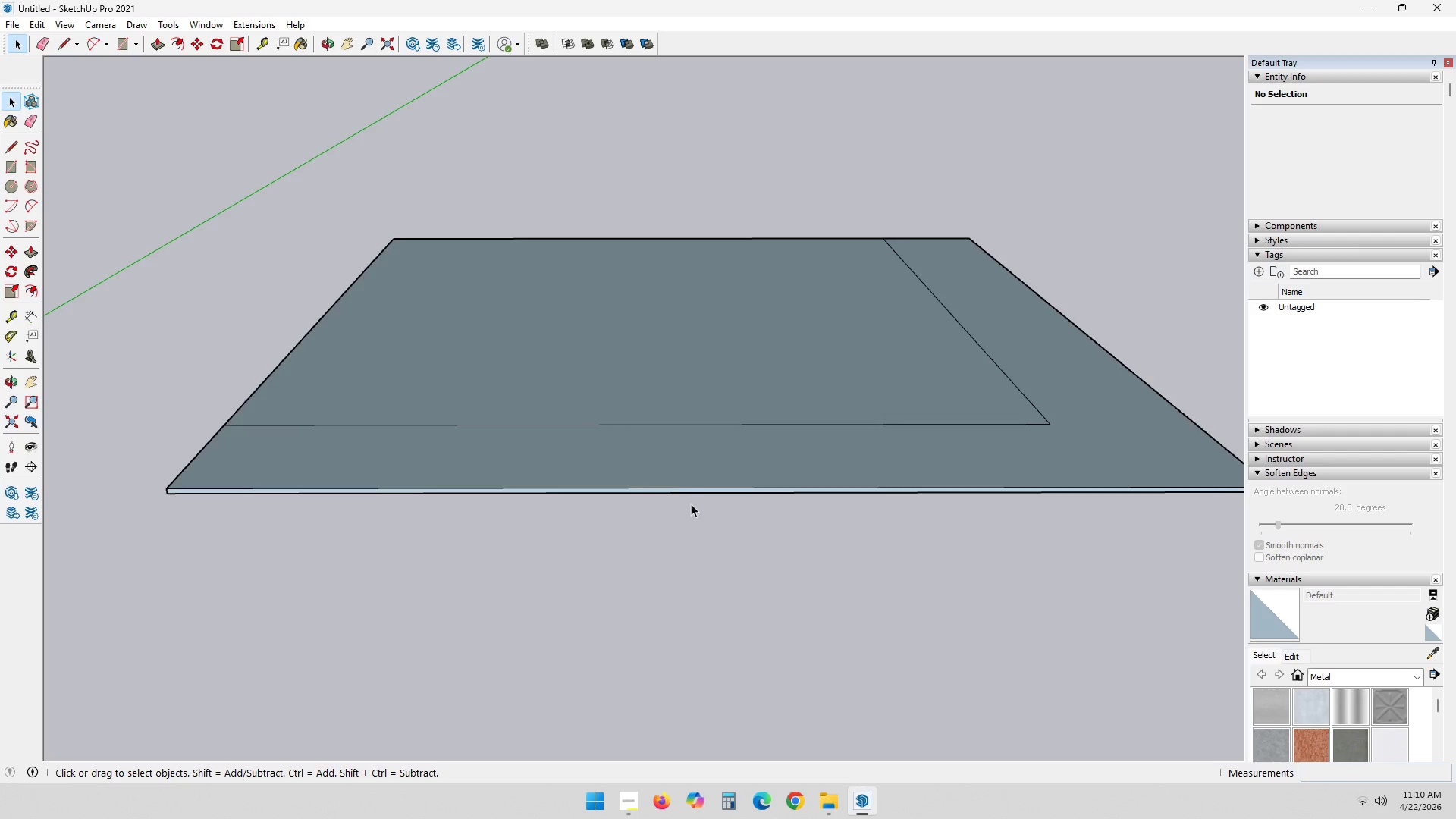 
scroll: coordinate [690, 504], scroll_direction: down, amount: 2.0
 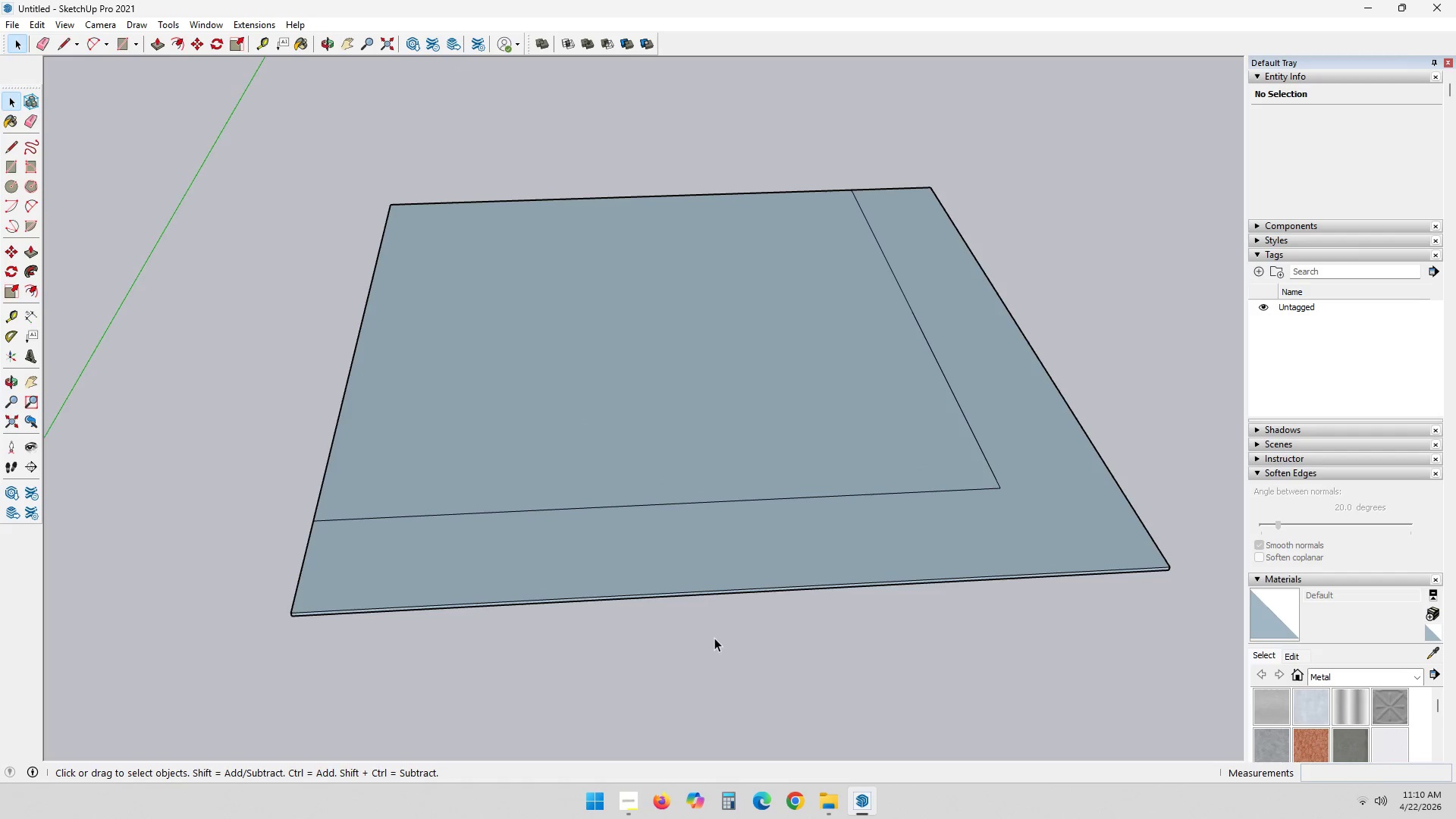 
hold_key(key=ShiftLeft, duration=0.31)
 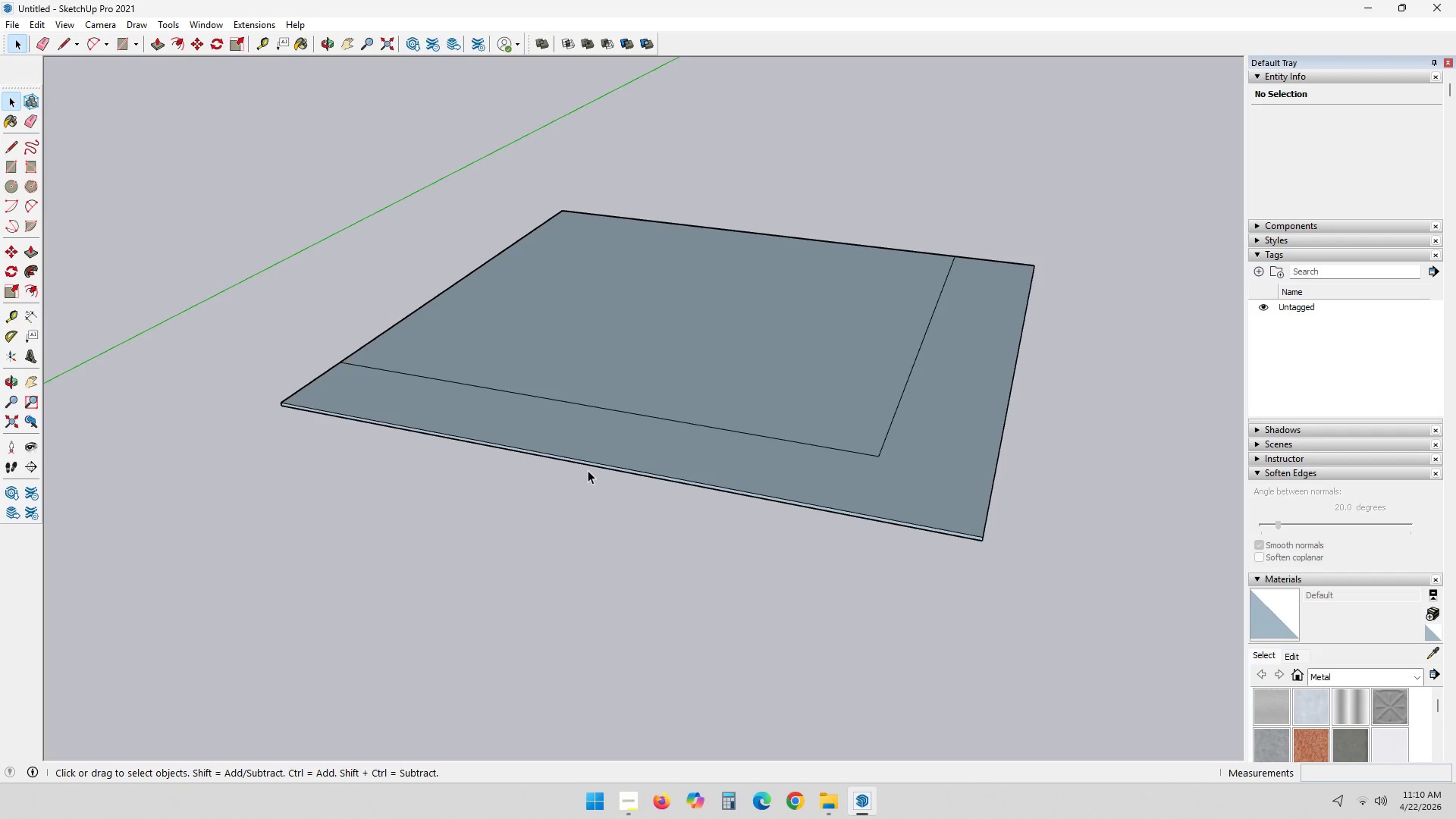 
scroll: coordinate [714, 637], scroll_direction: down, amount: 2.0
 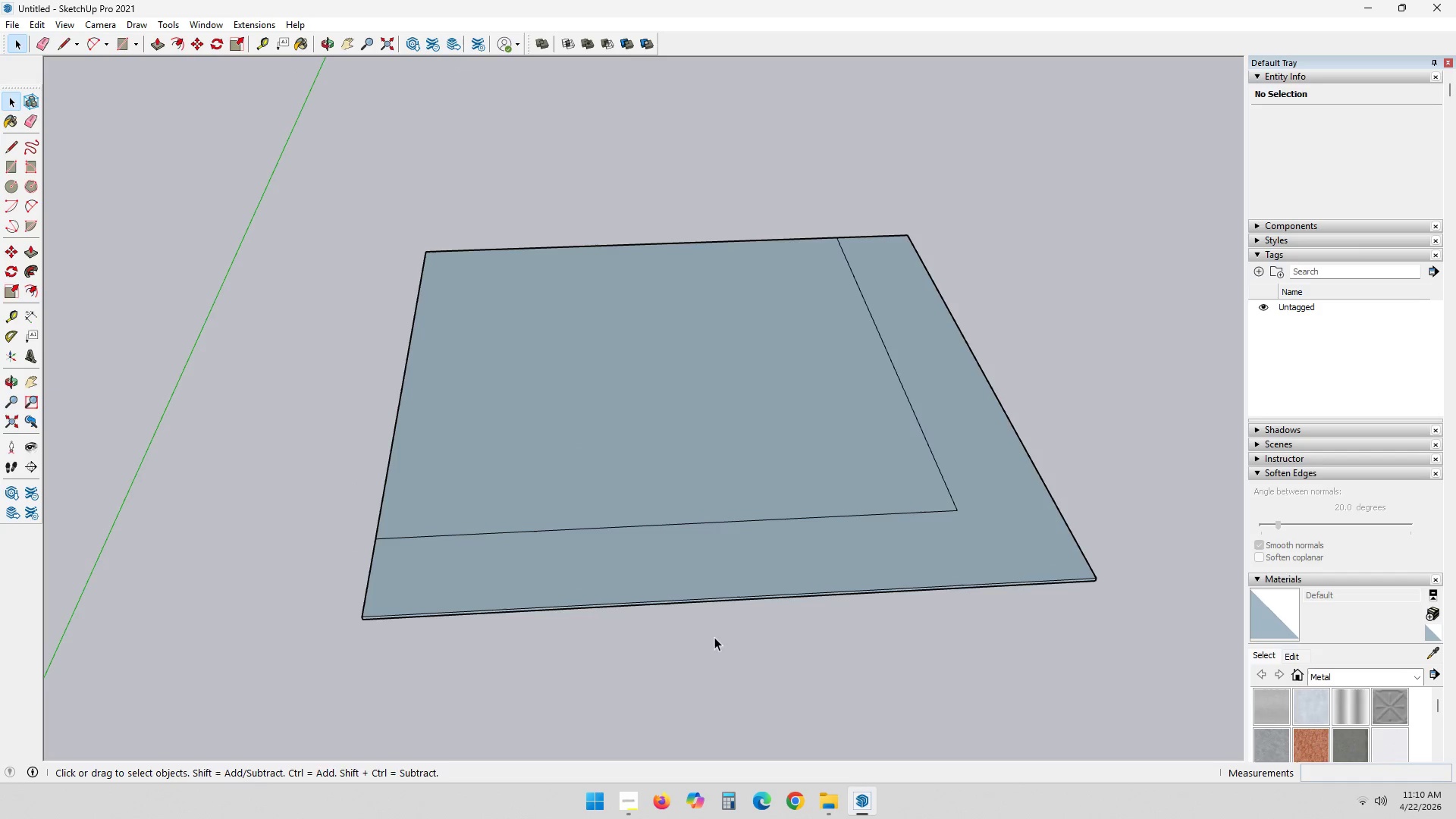 
wait(7.09)
 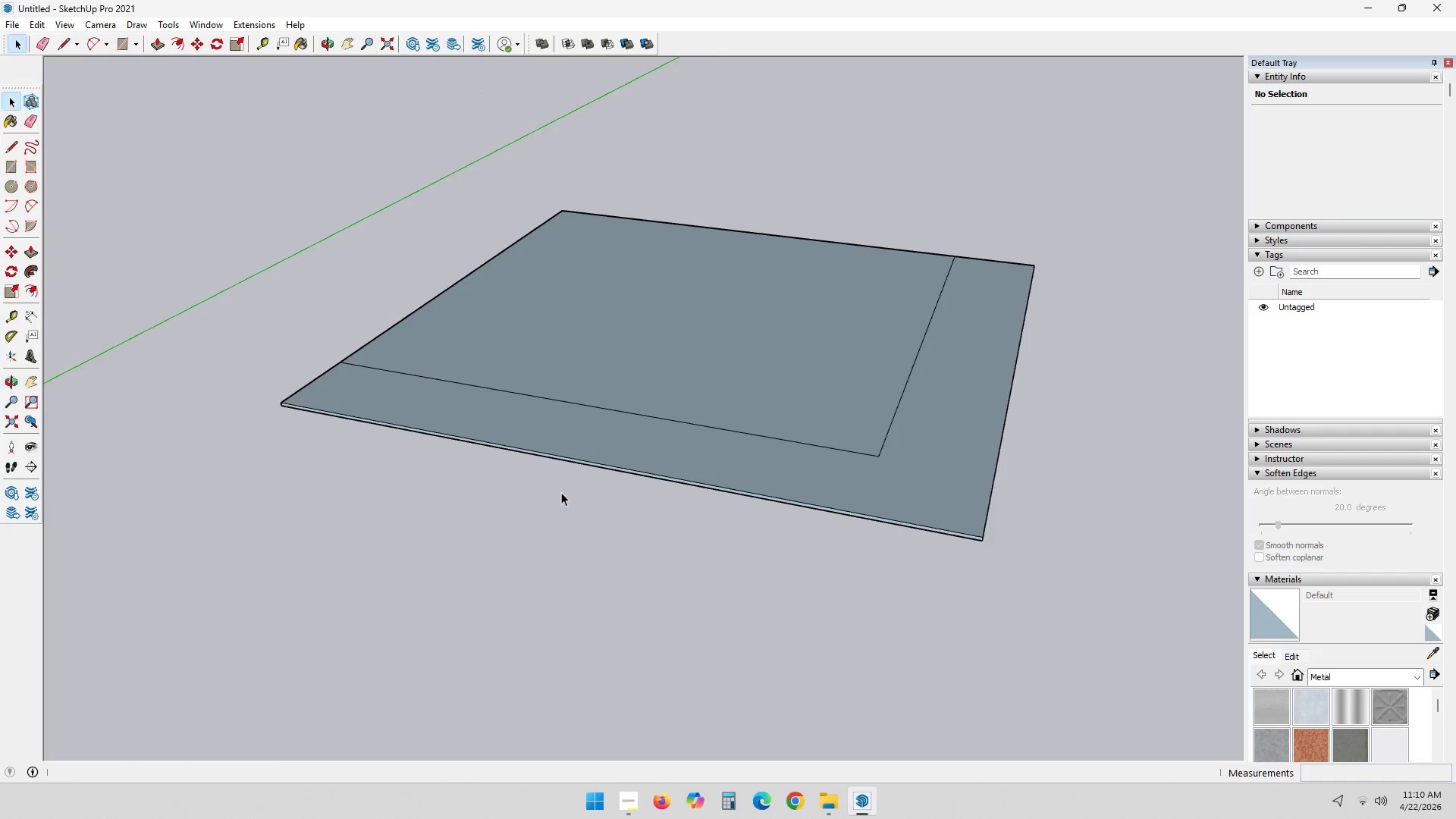 
scroll: coordinate [583, 492], scroll_direction: down, amount: 2.0
 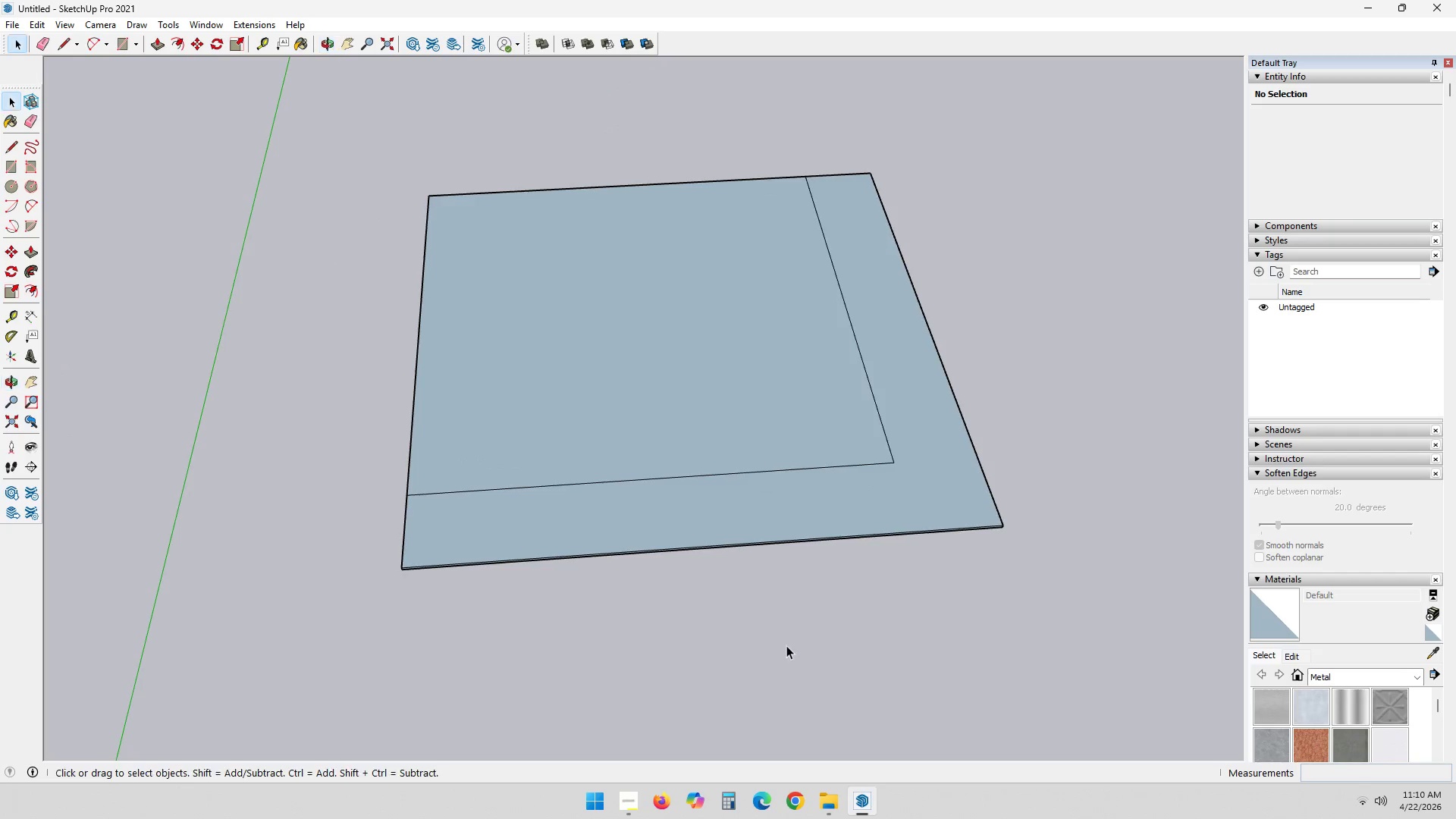 
type(tl4)
key(NumpadEnter)
 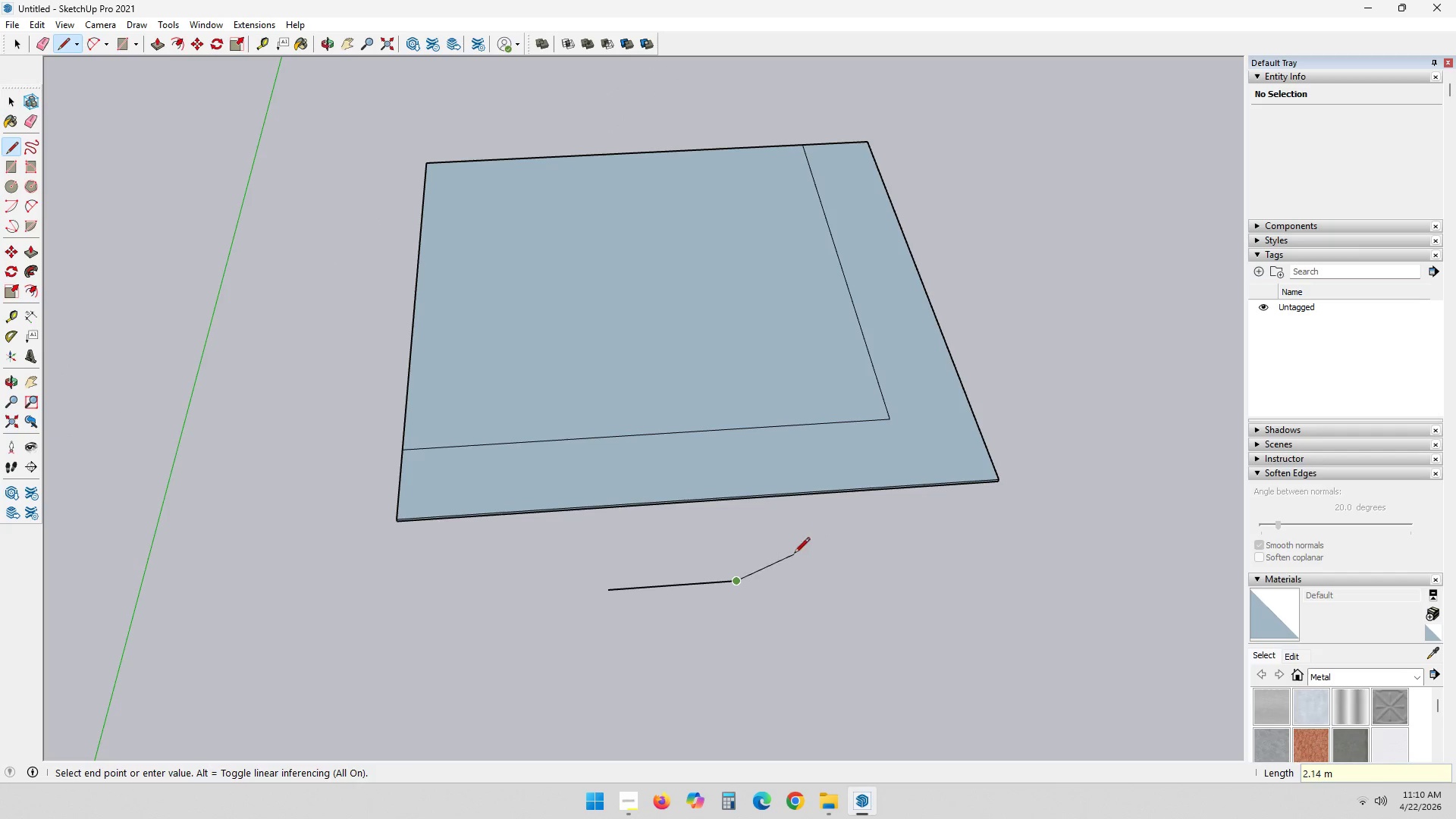 
scroll: coordinate [730, 605], scroll_direction: up, amount: 7.0
 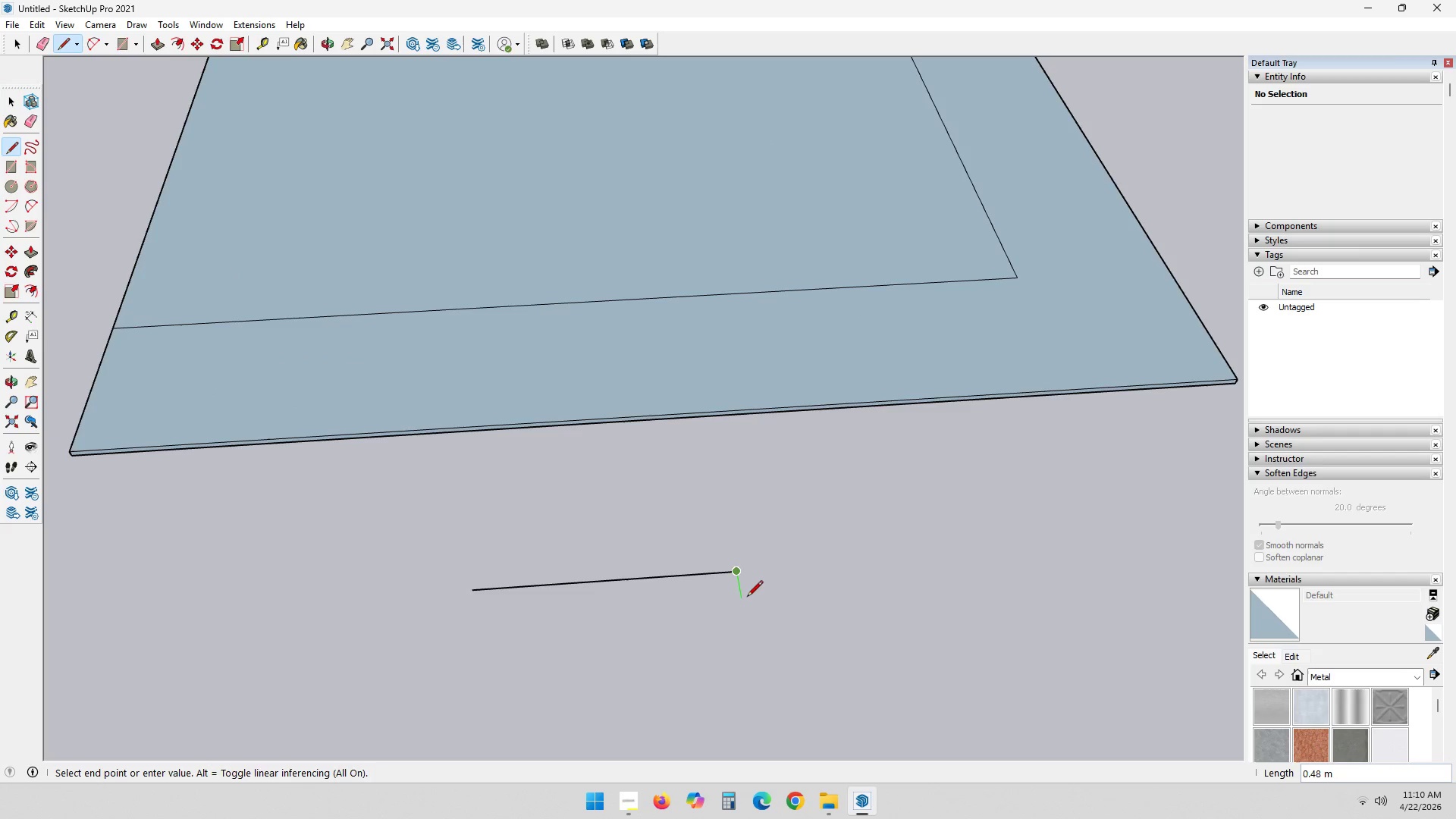 
key(Escape)
 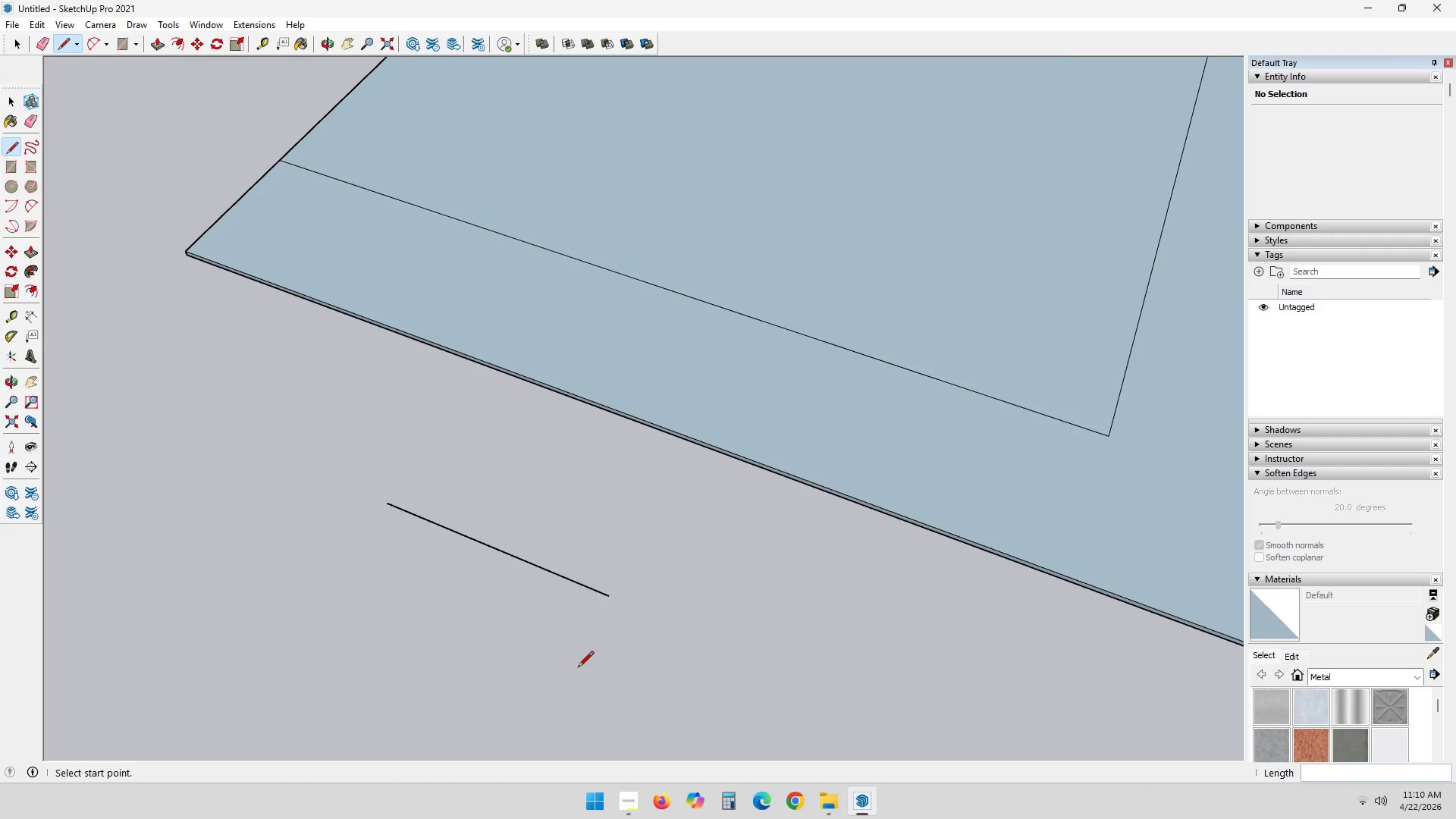 
key(P)
 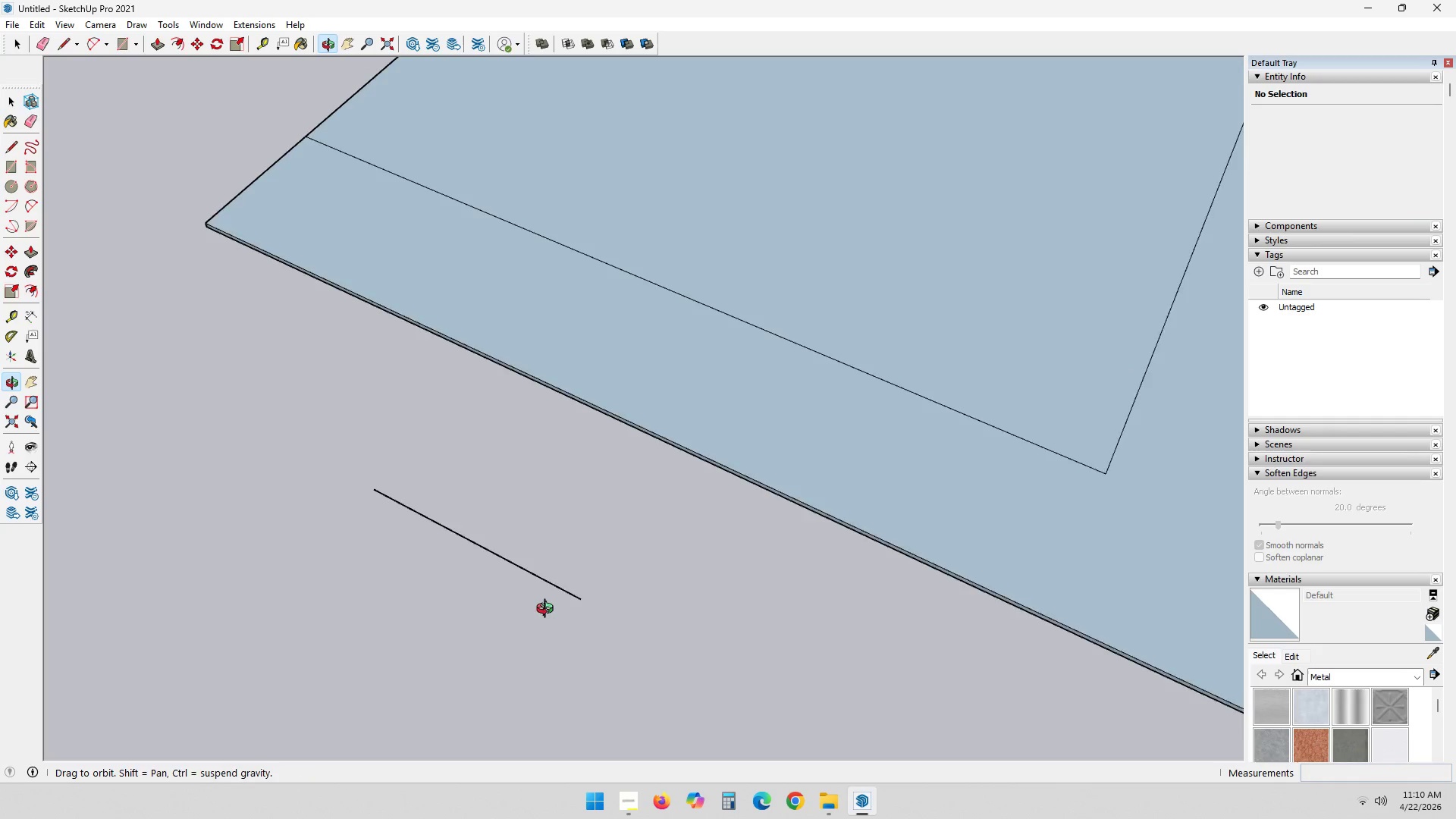 
middle_click([548, 617])
 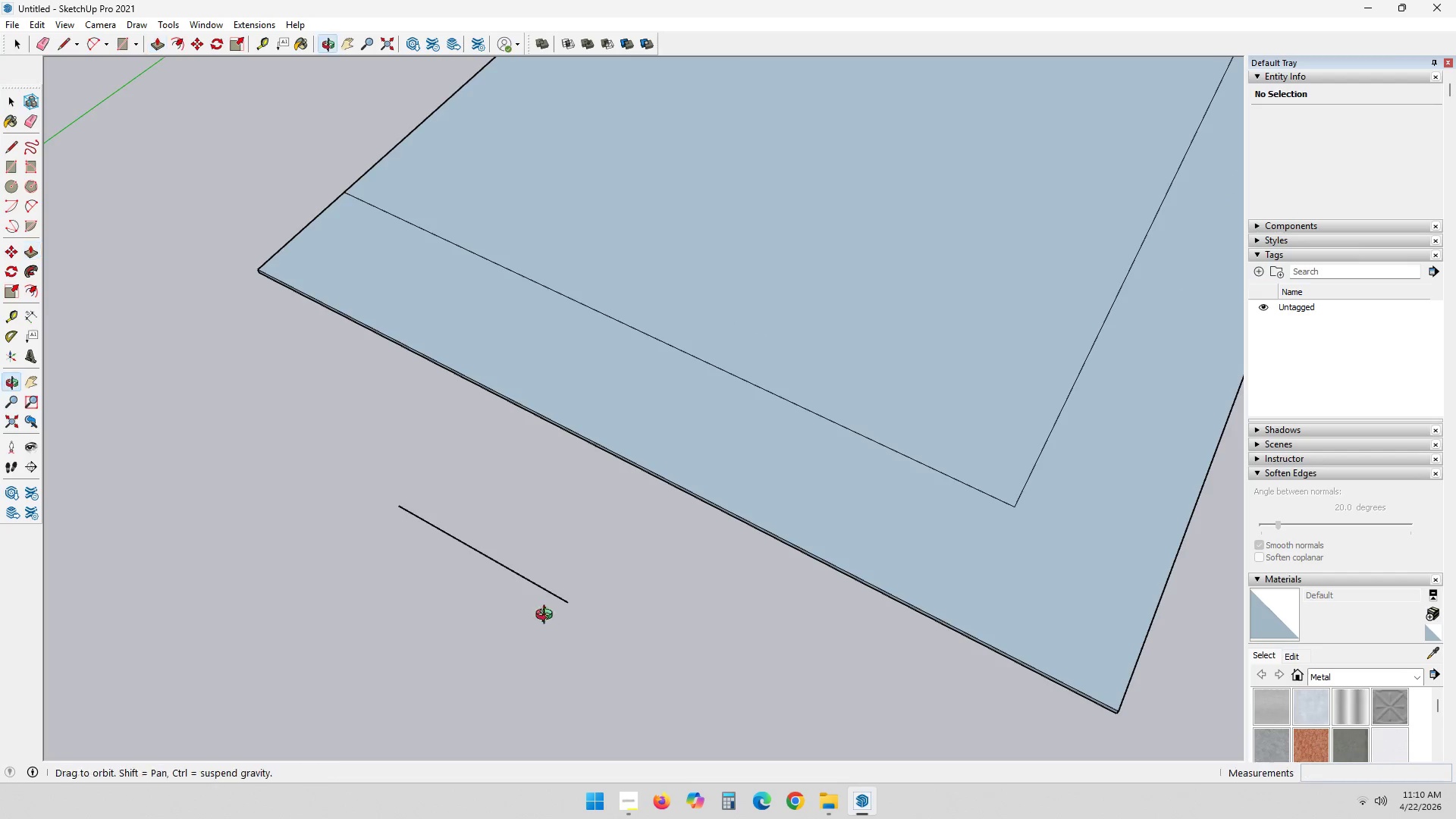 
key(Shift+ShiftLeft)
 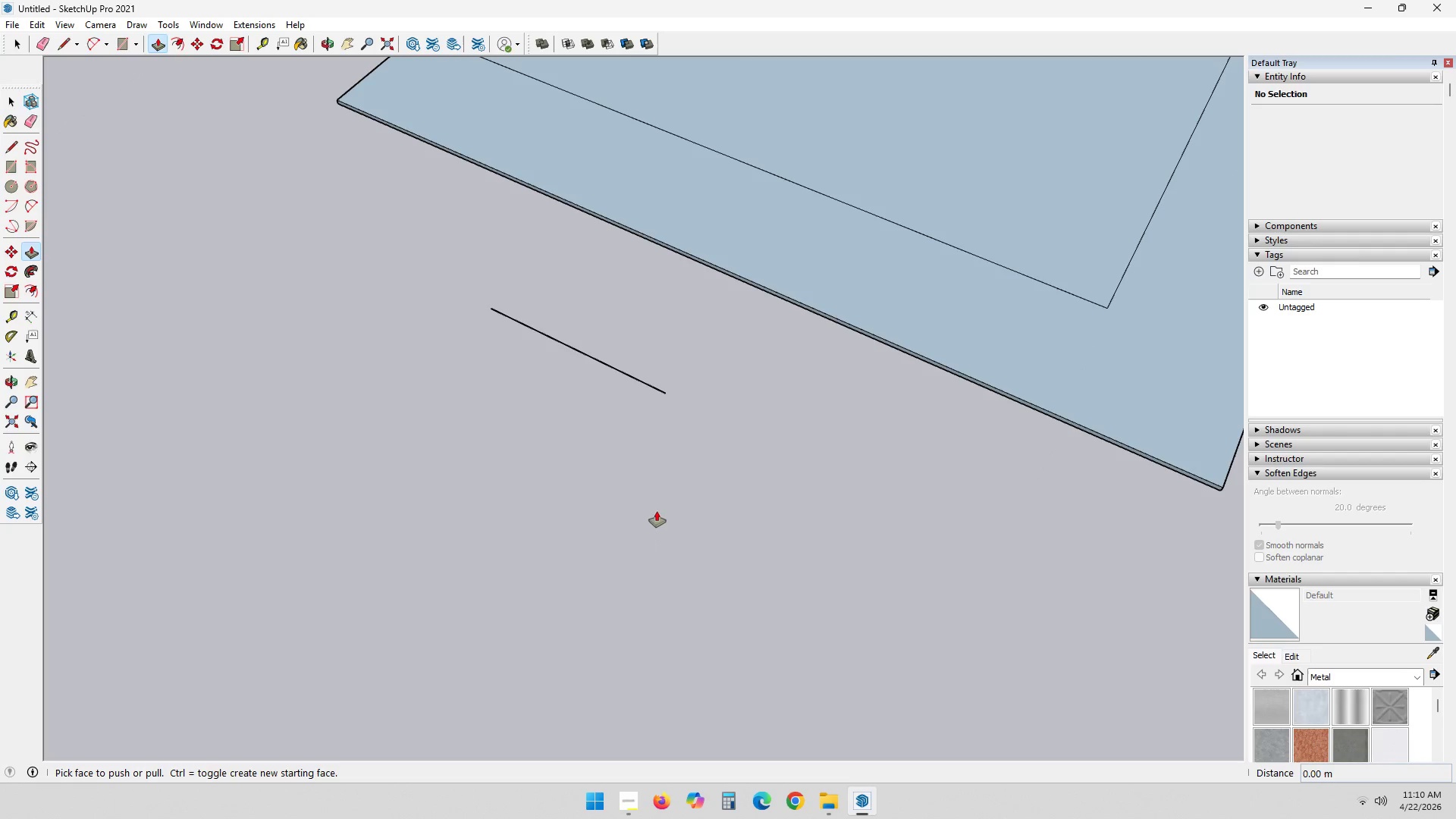 
scroll: coordinate [548, 617], scroll_direction: down, amount: 2.0
 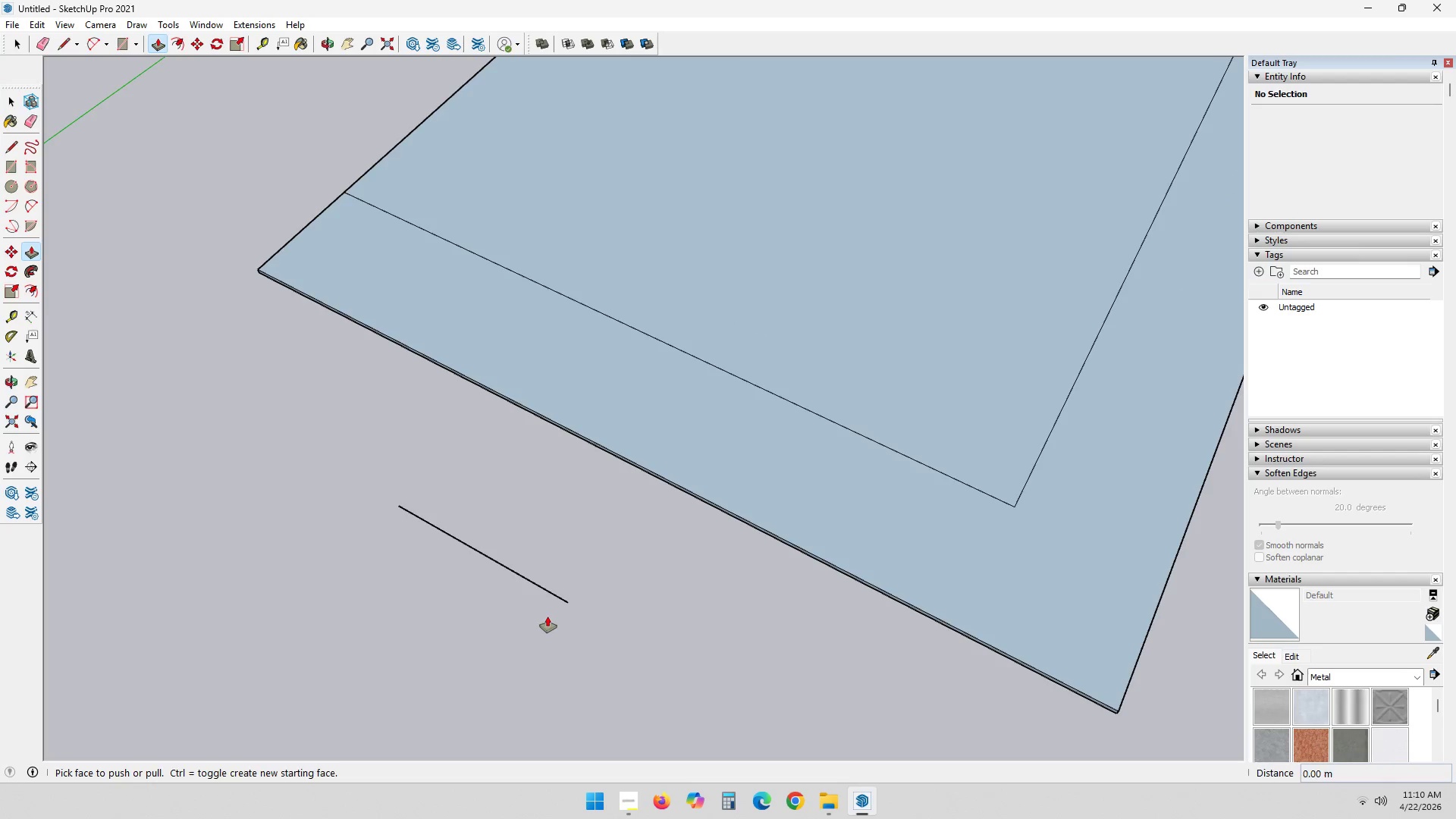 
type(tm)
 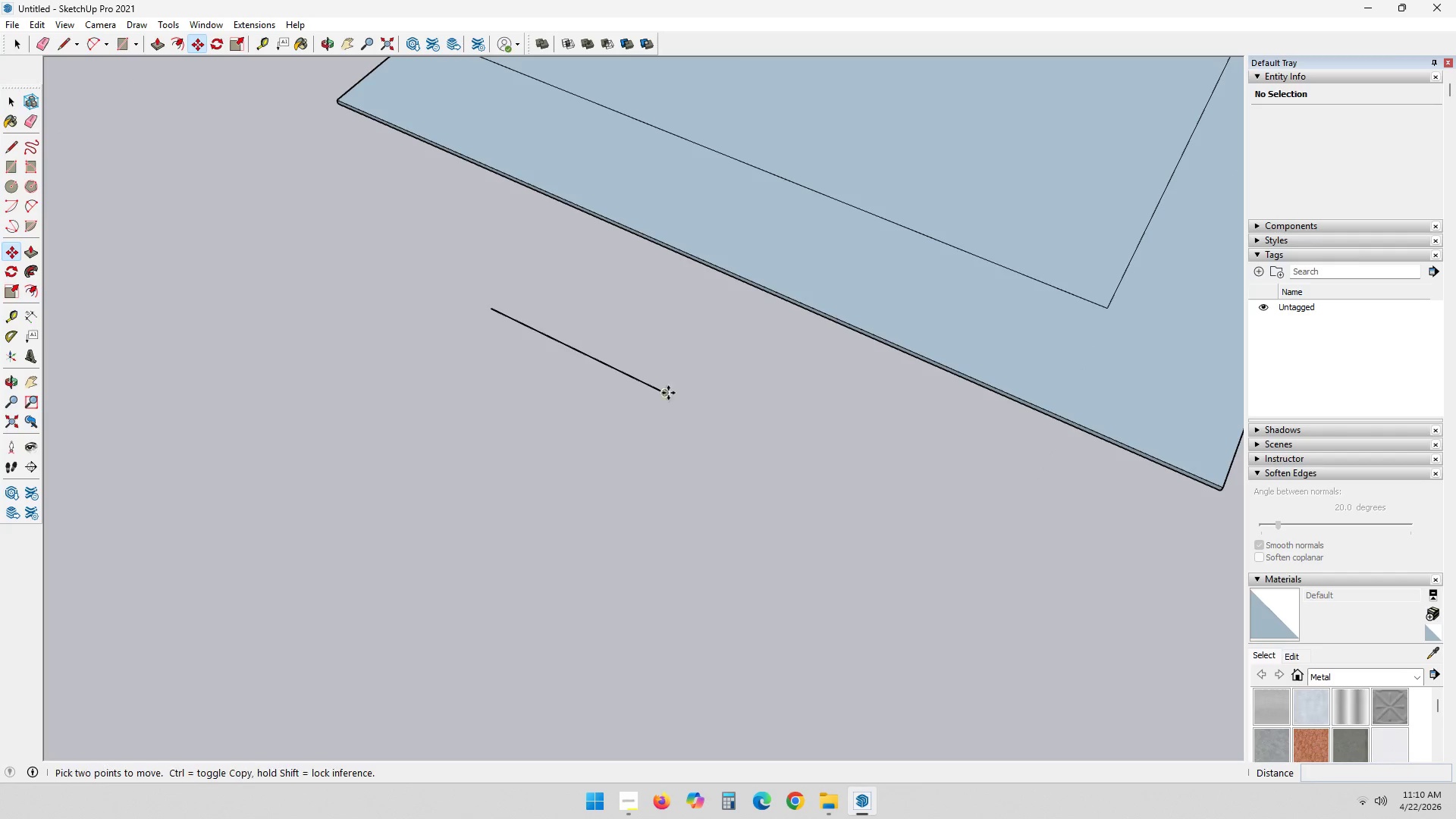 
left_click([667, 393])
 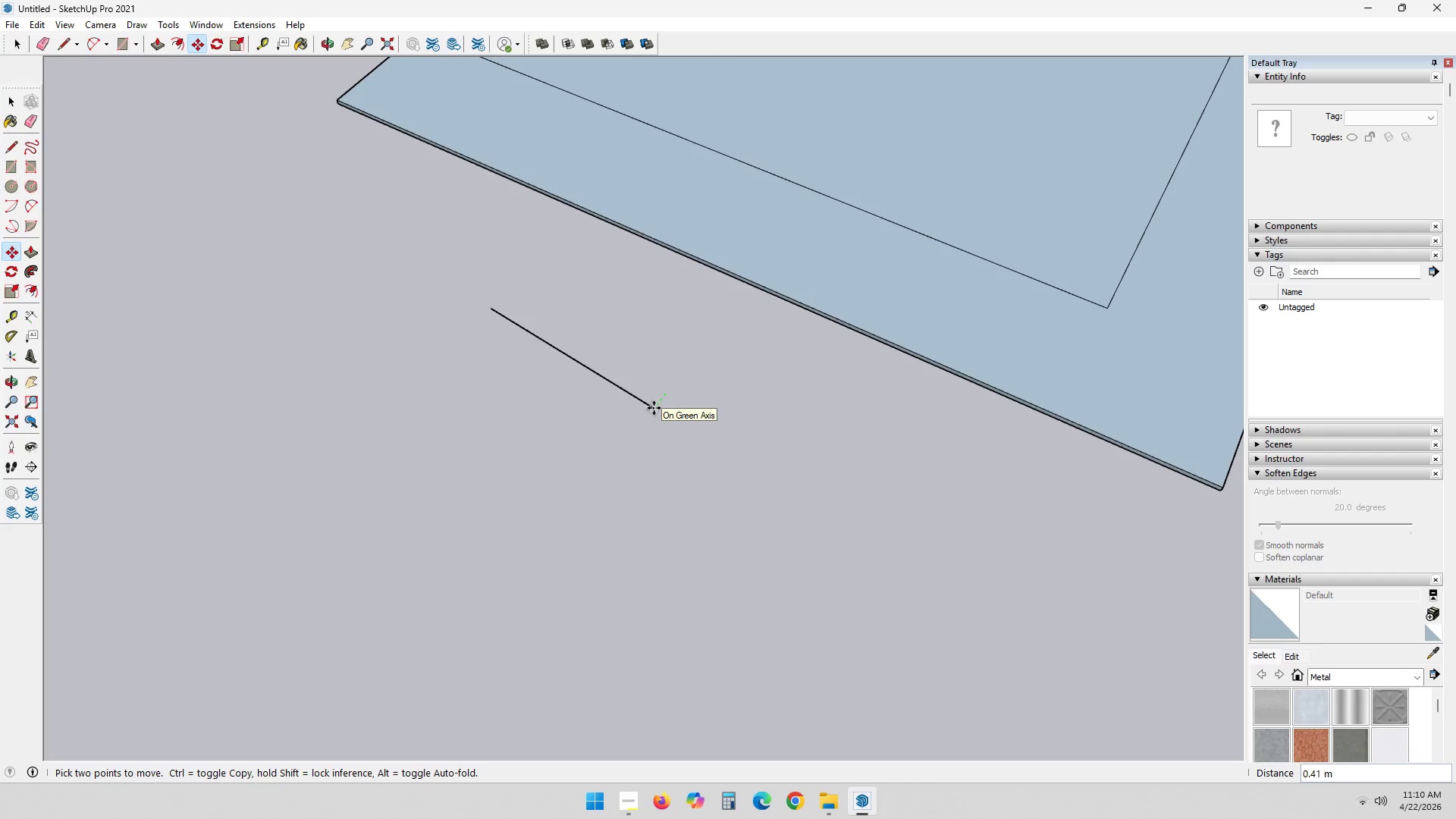 
key(Escape)
 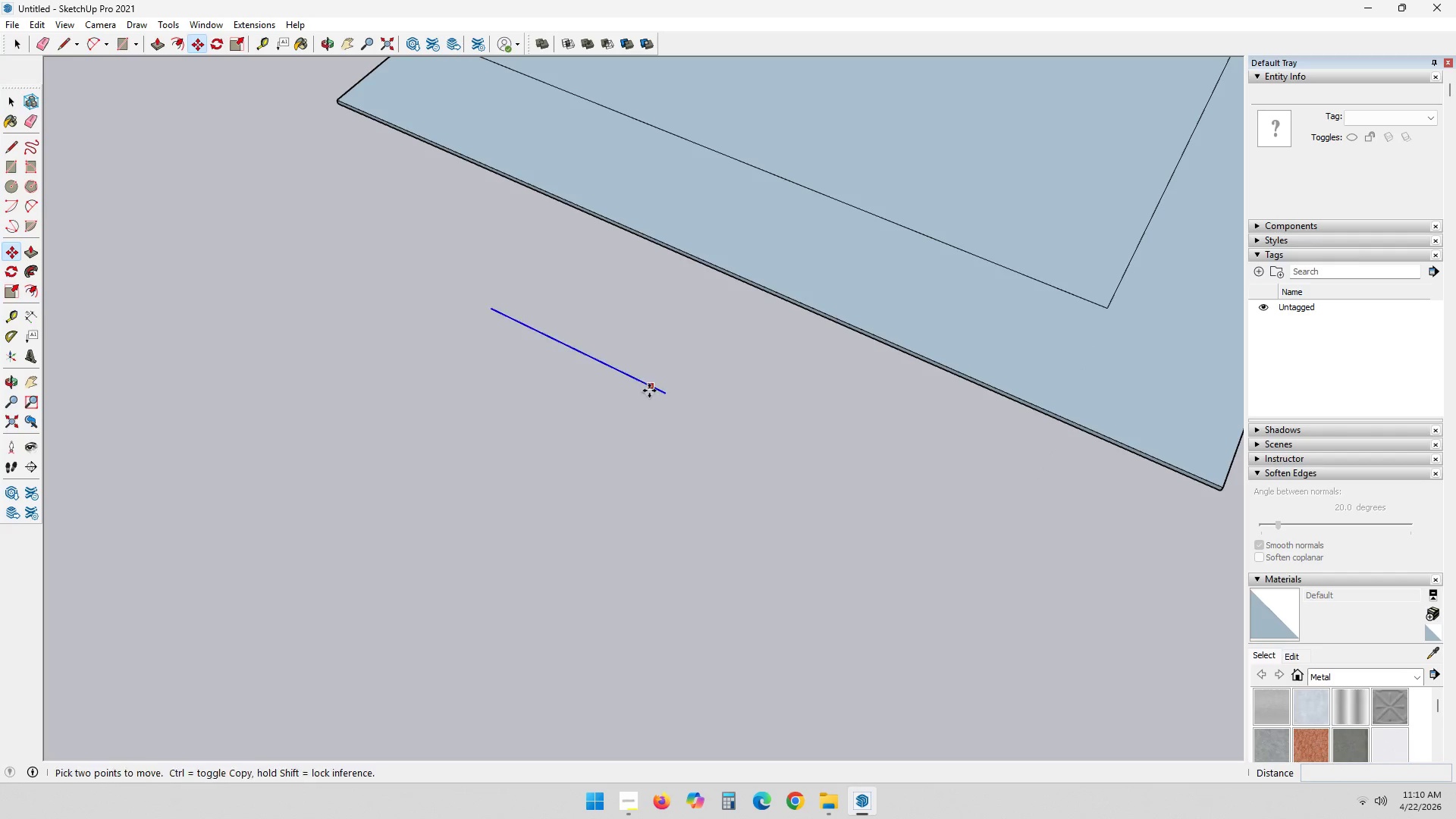 
key(Space)
 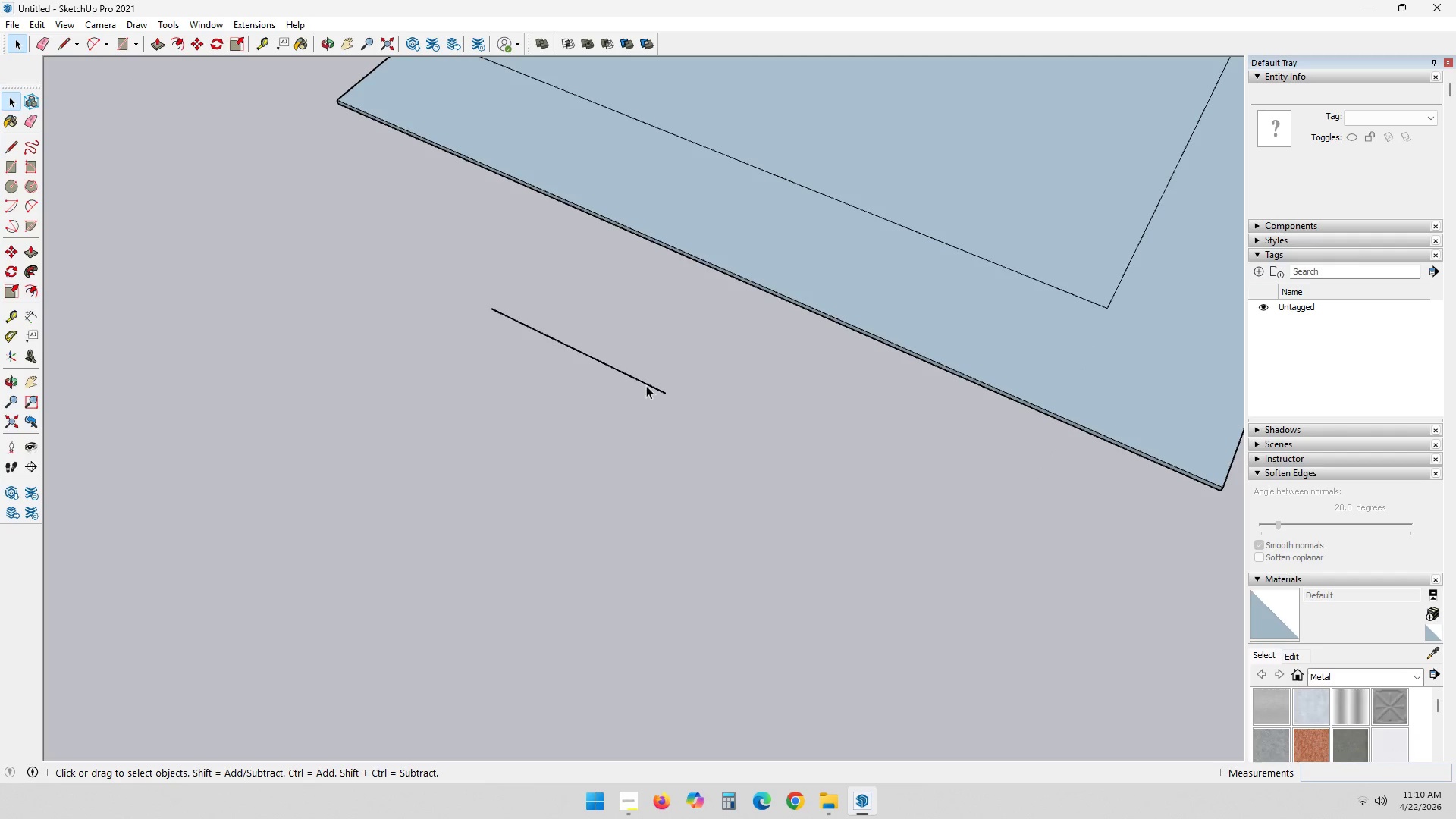 
left_click([646, 385])
 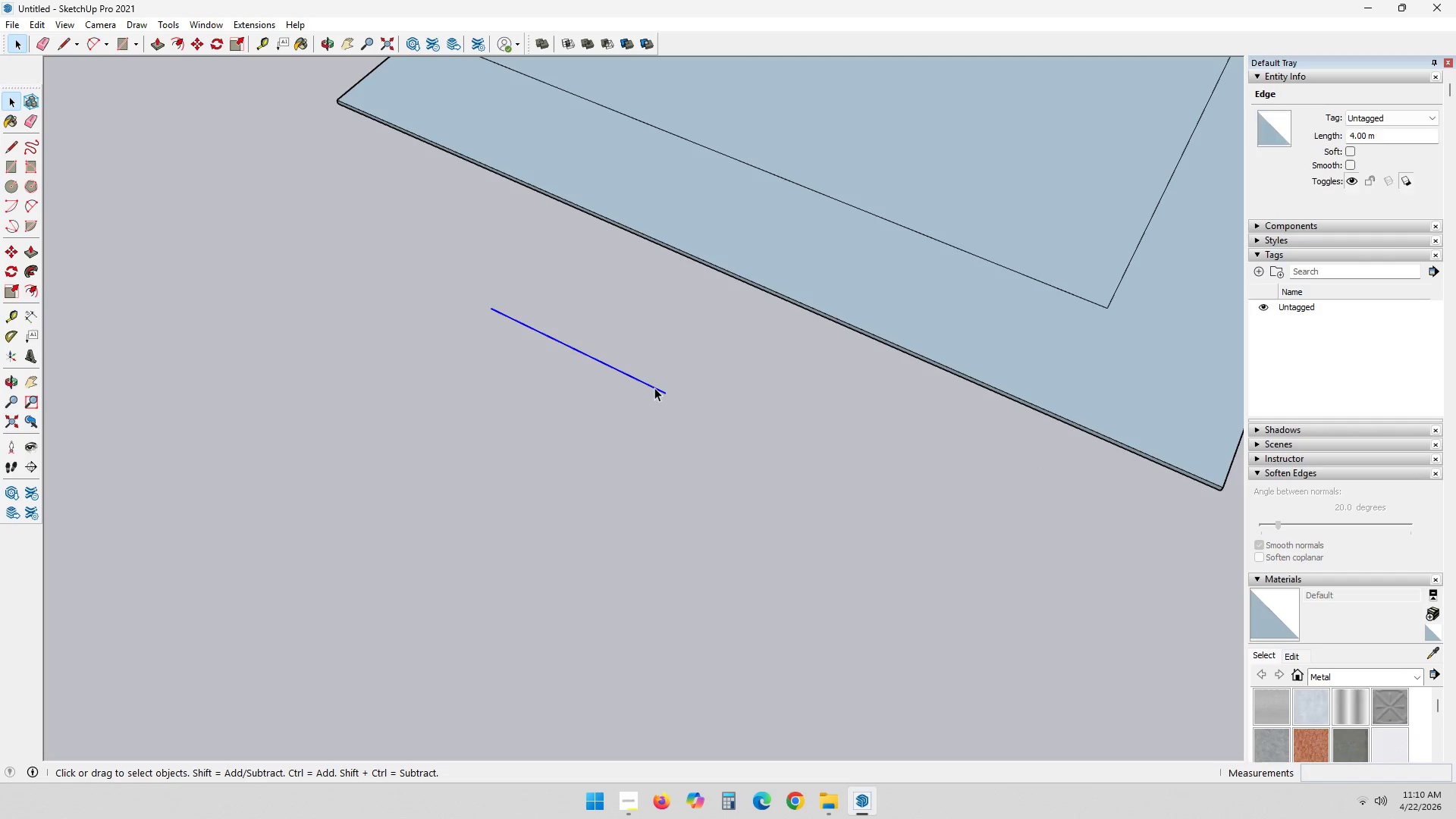 
key(M)
 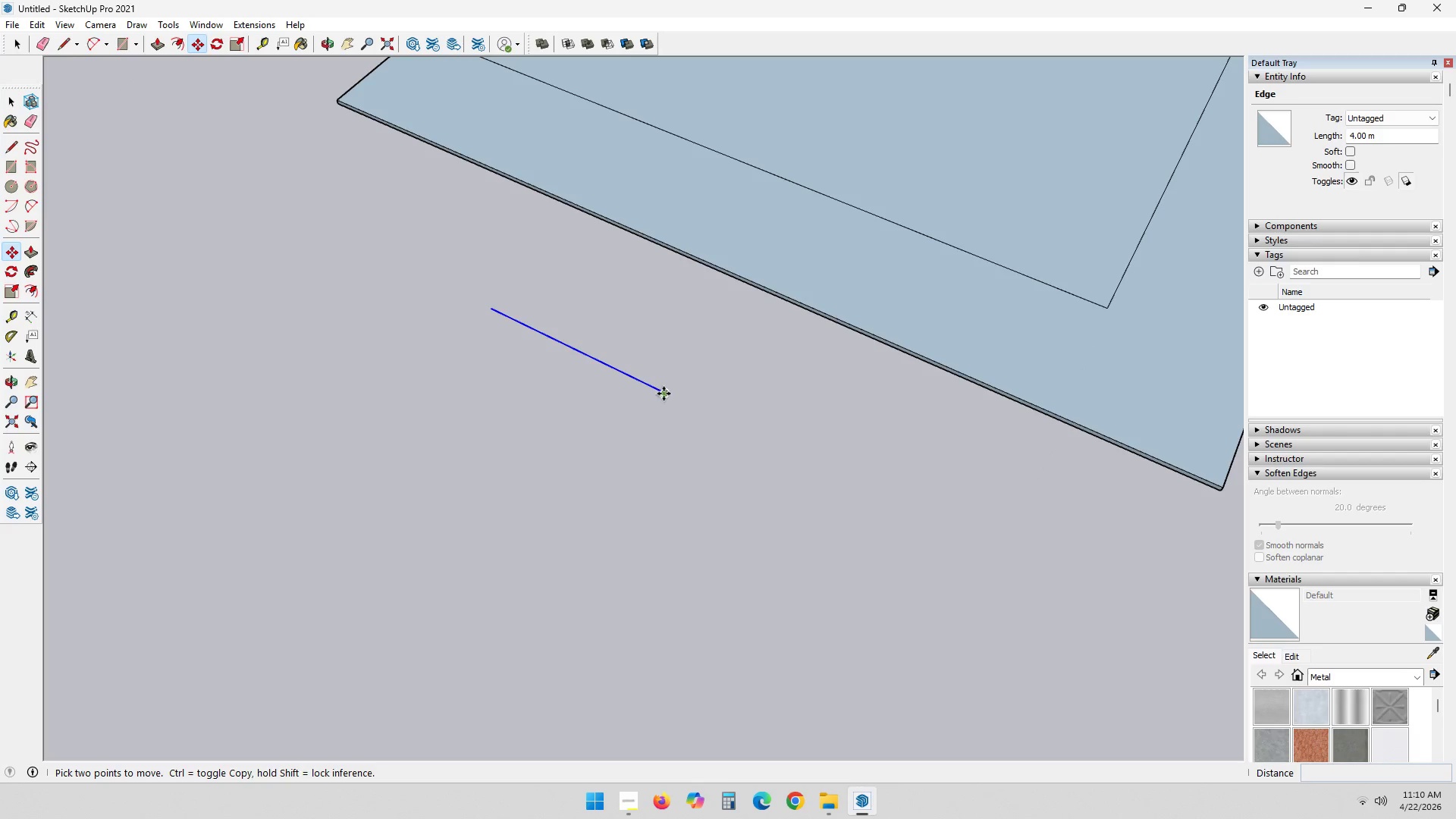 
left_click([664, 394])
 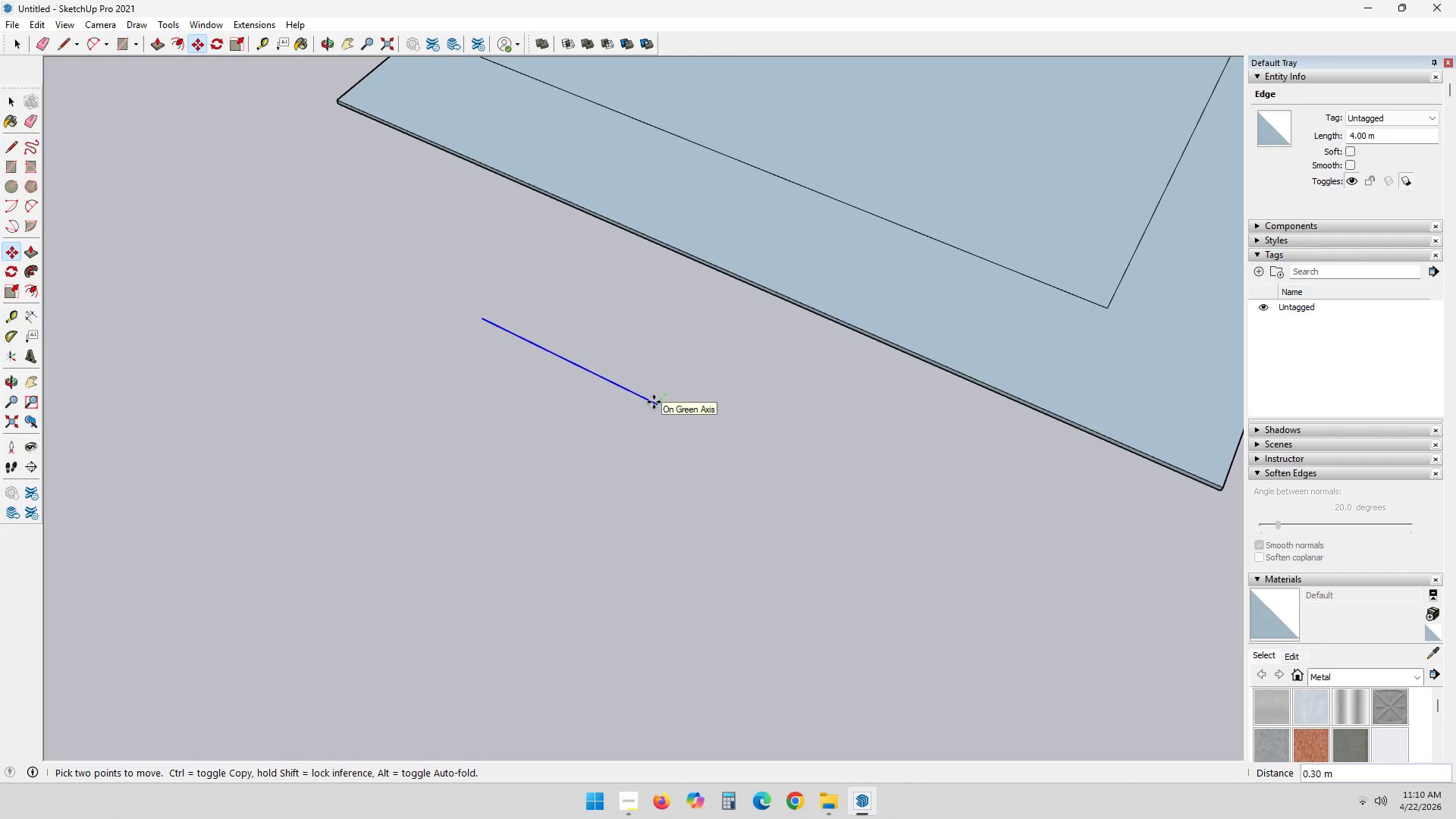 
key(Control+ControlLeft)
 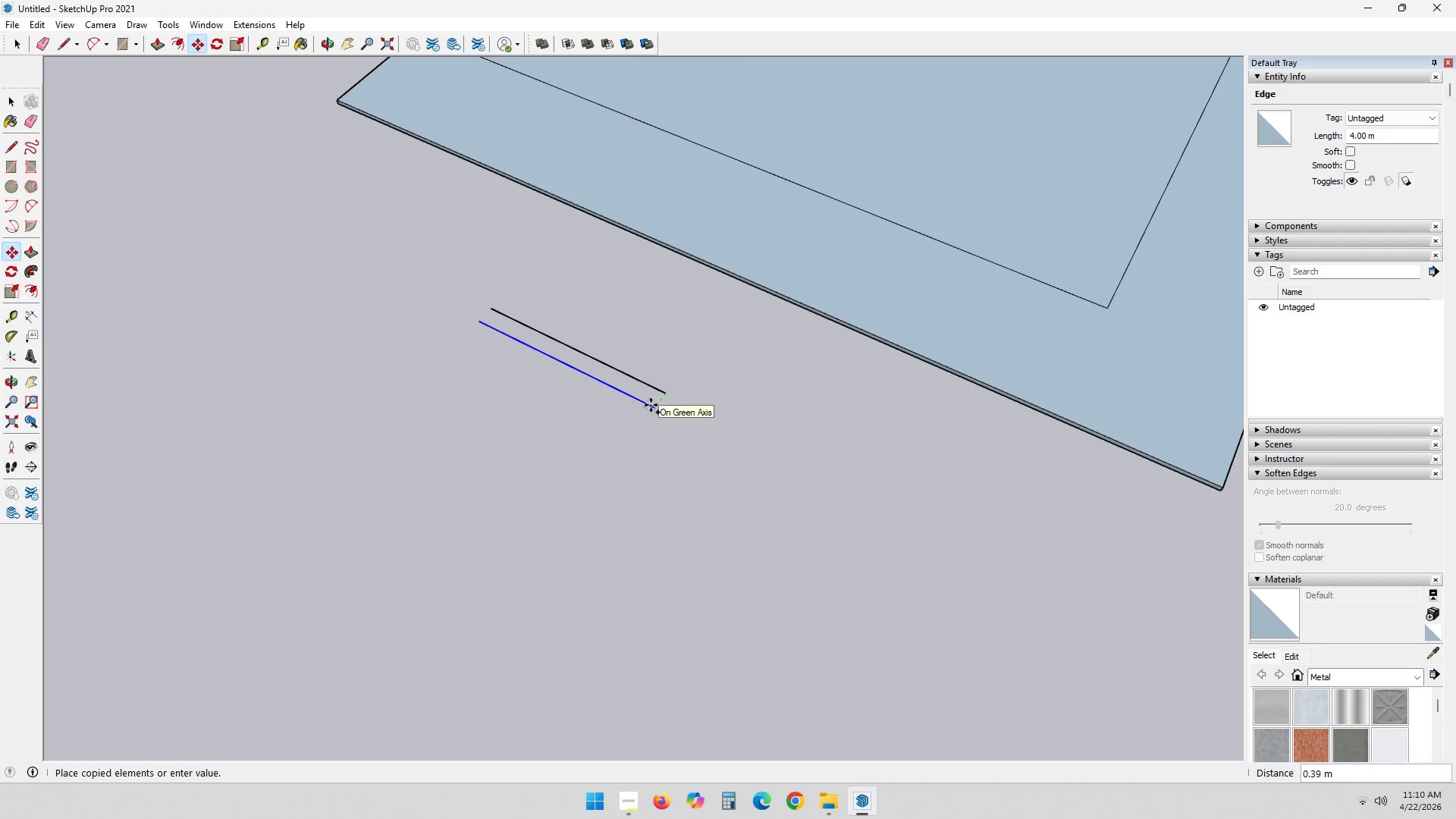 
key(NumpadDecimal)
 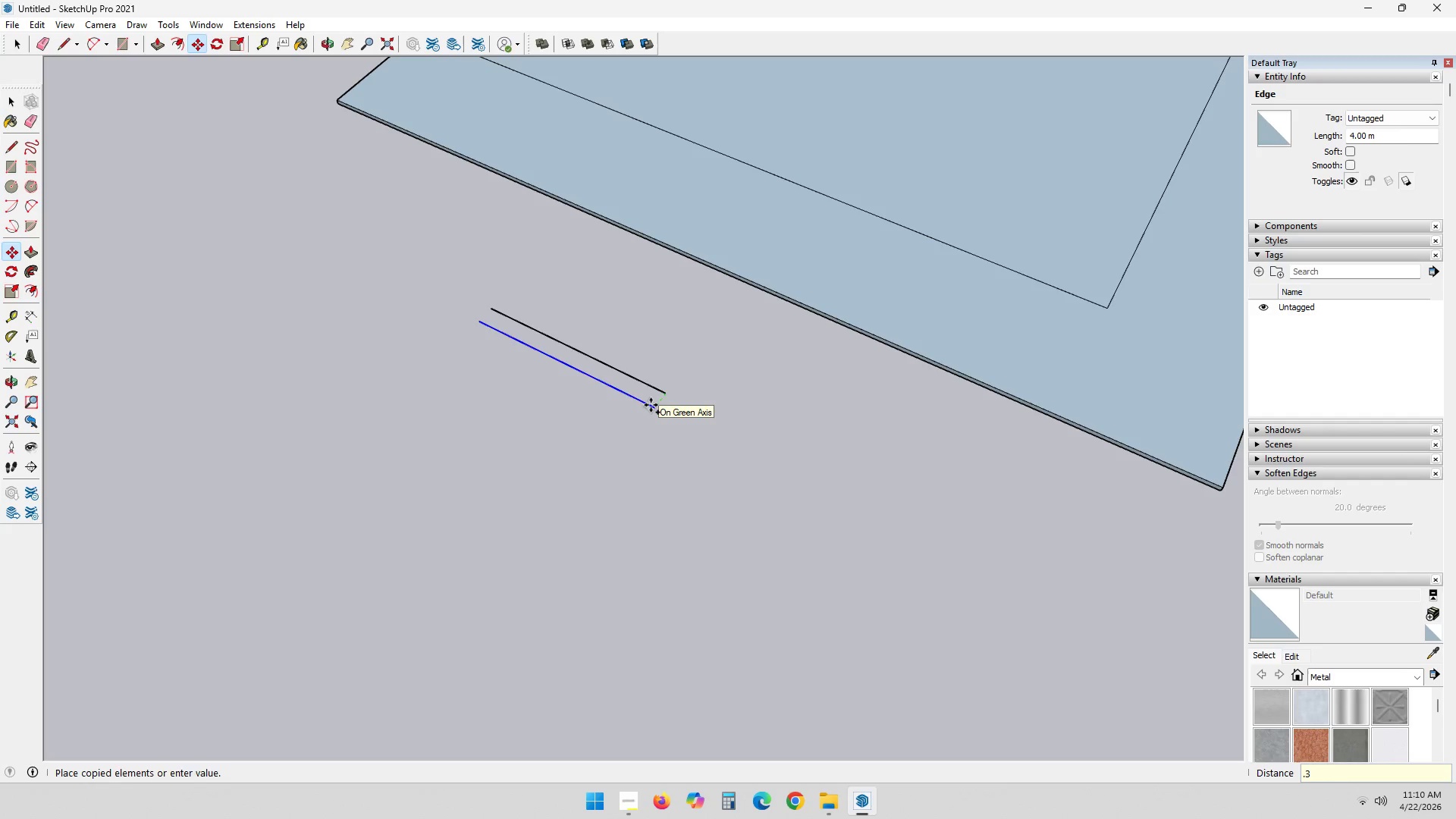 
key(Numpad3)
 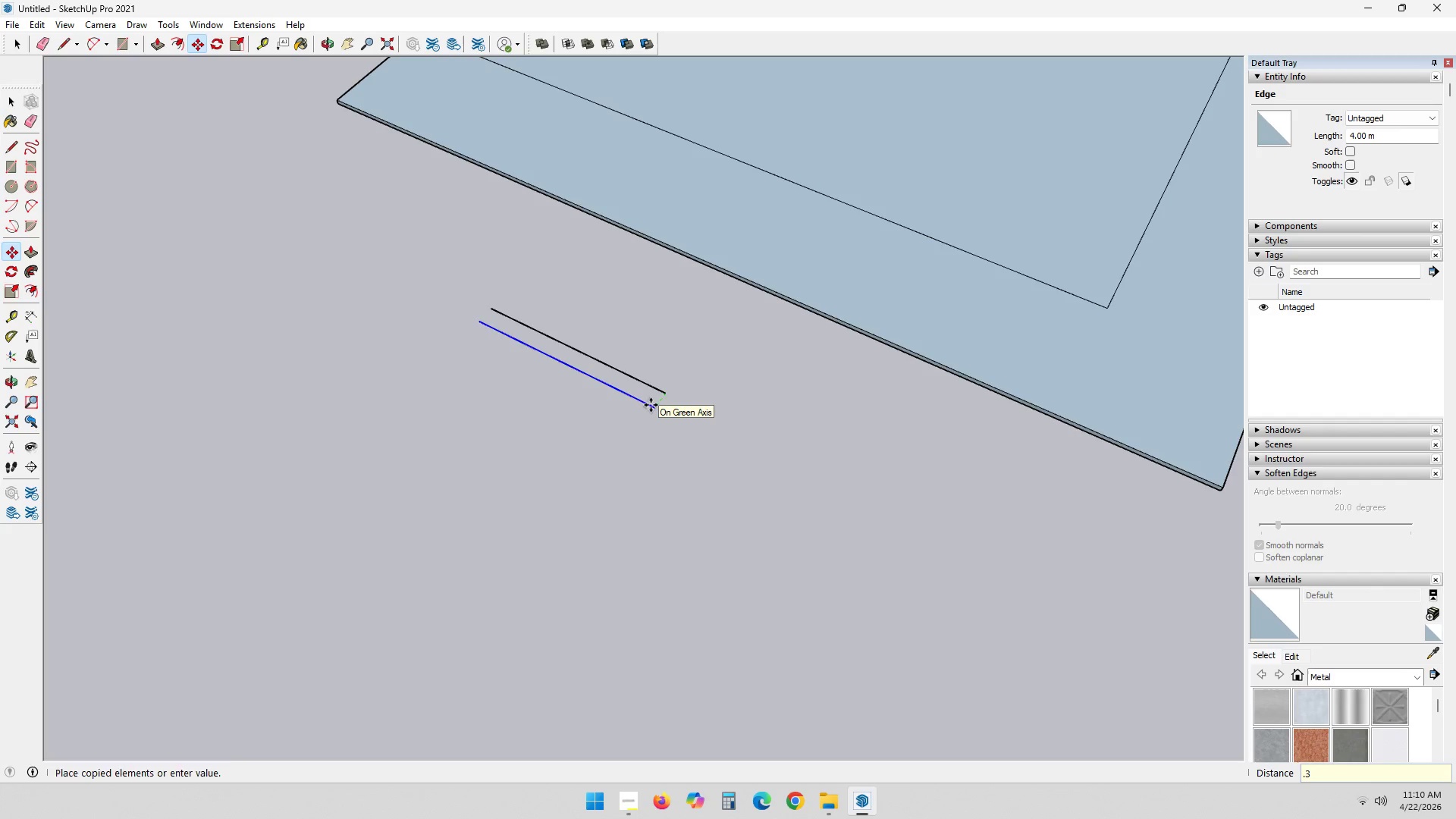 
key(NumpadEnter)
 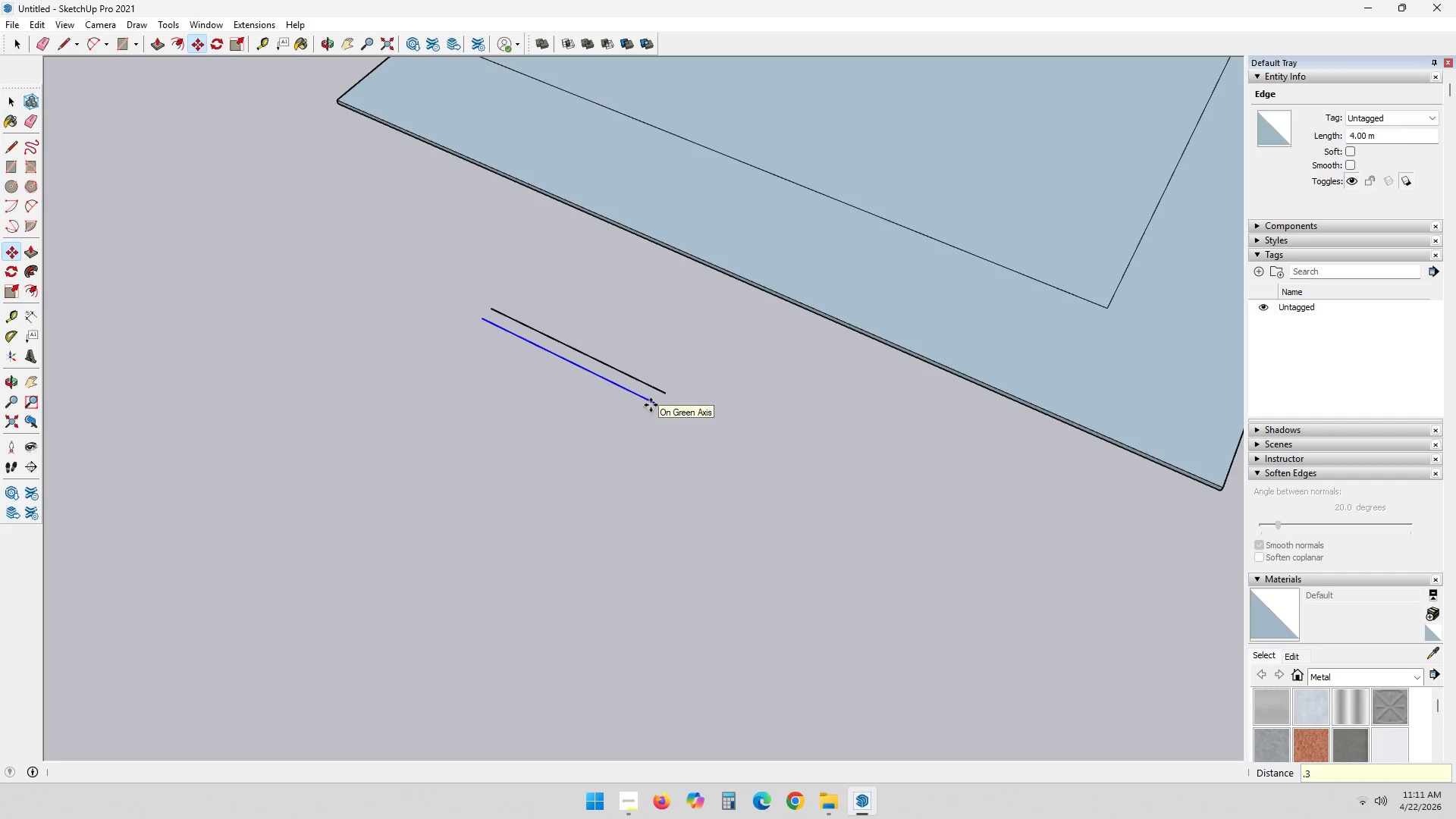 
key(Space)
 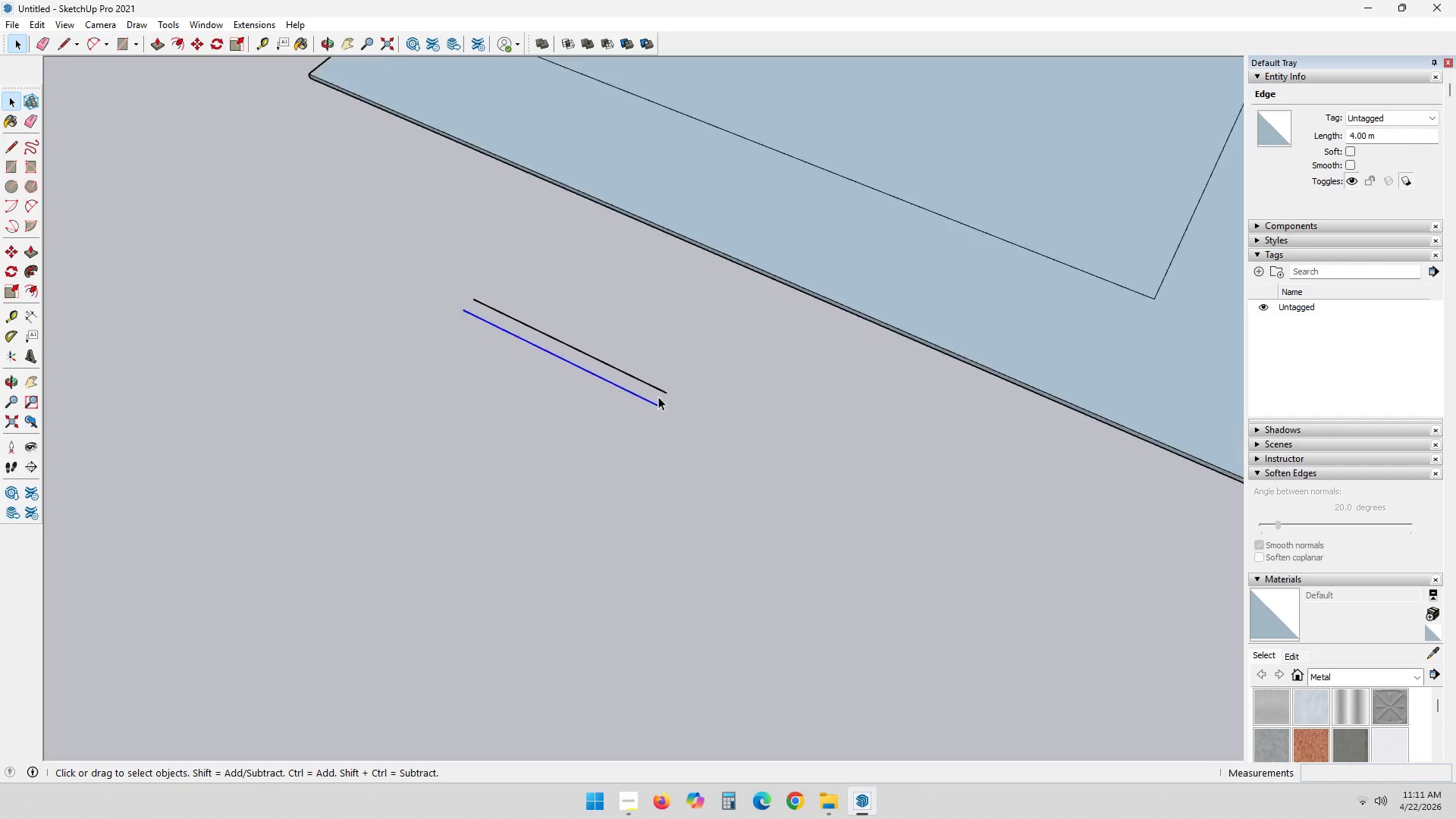 
scroll: coordinate [658, 397], scroll_direction: up, amount: 3.0
 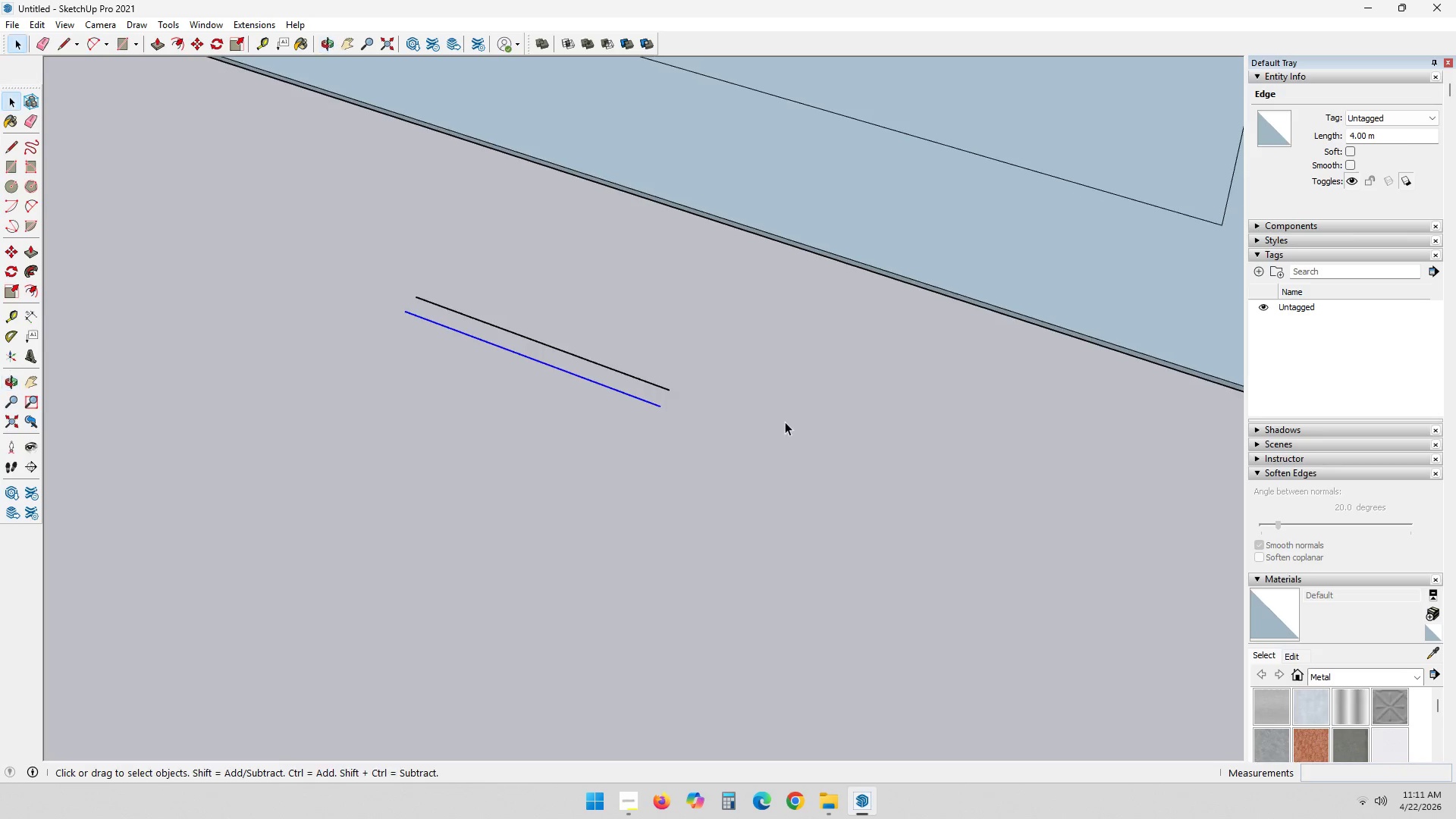 
type(pl)
 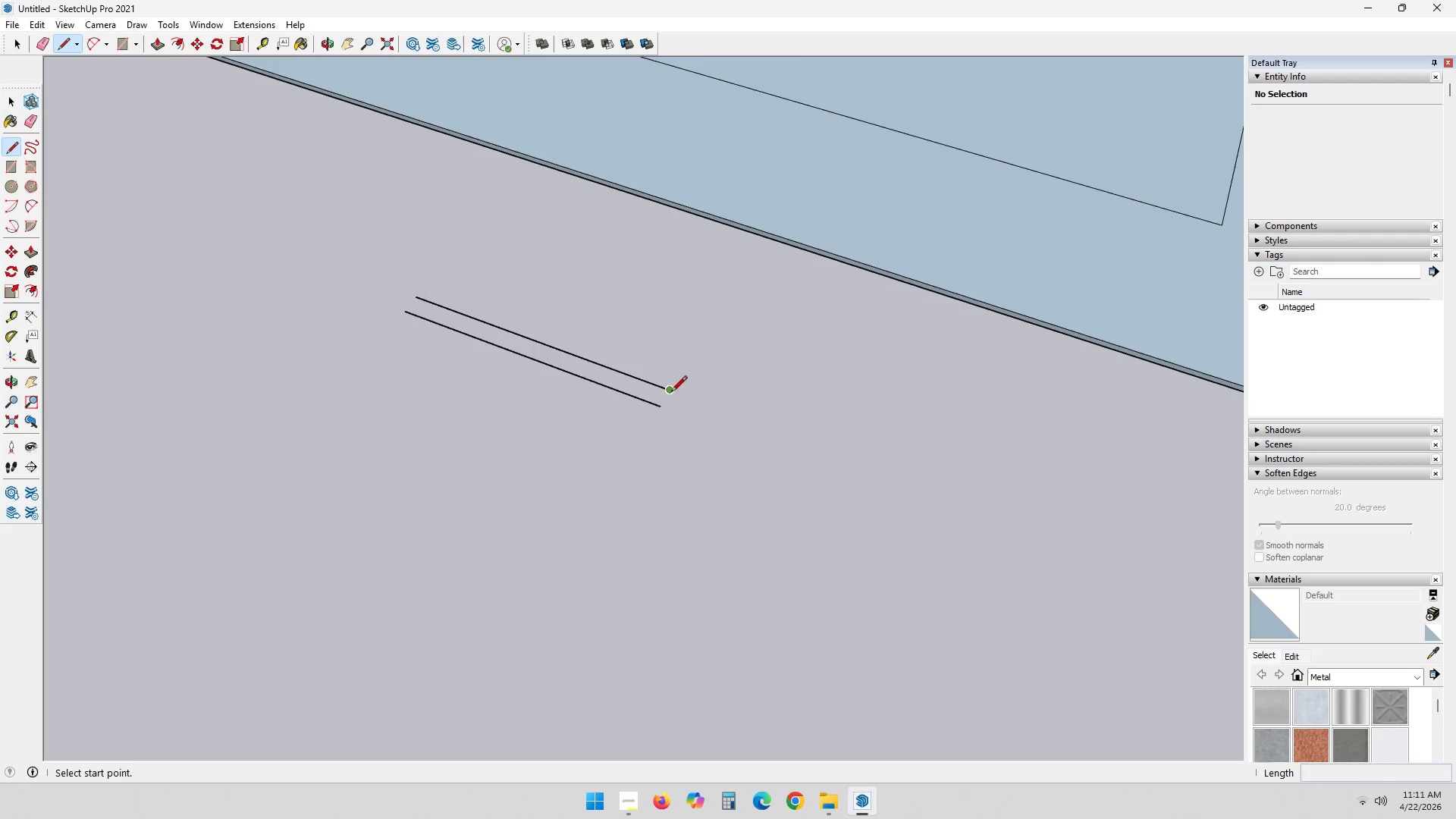 
left_click([670, 391])
 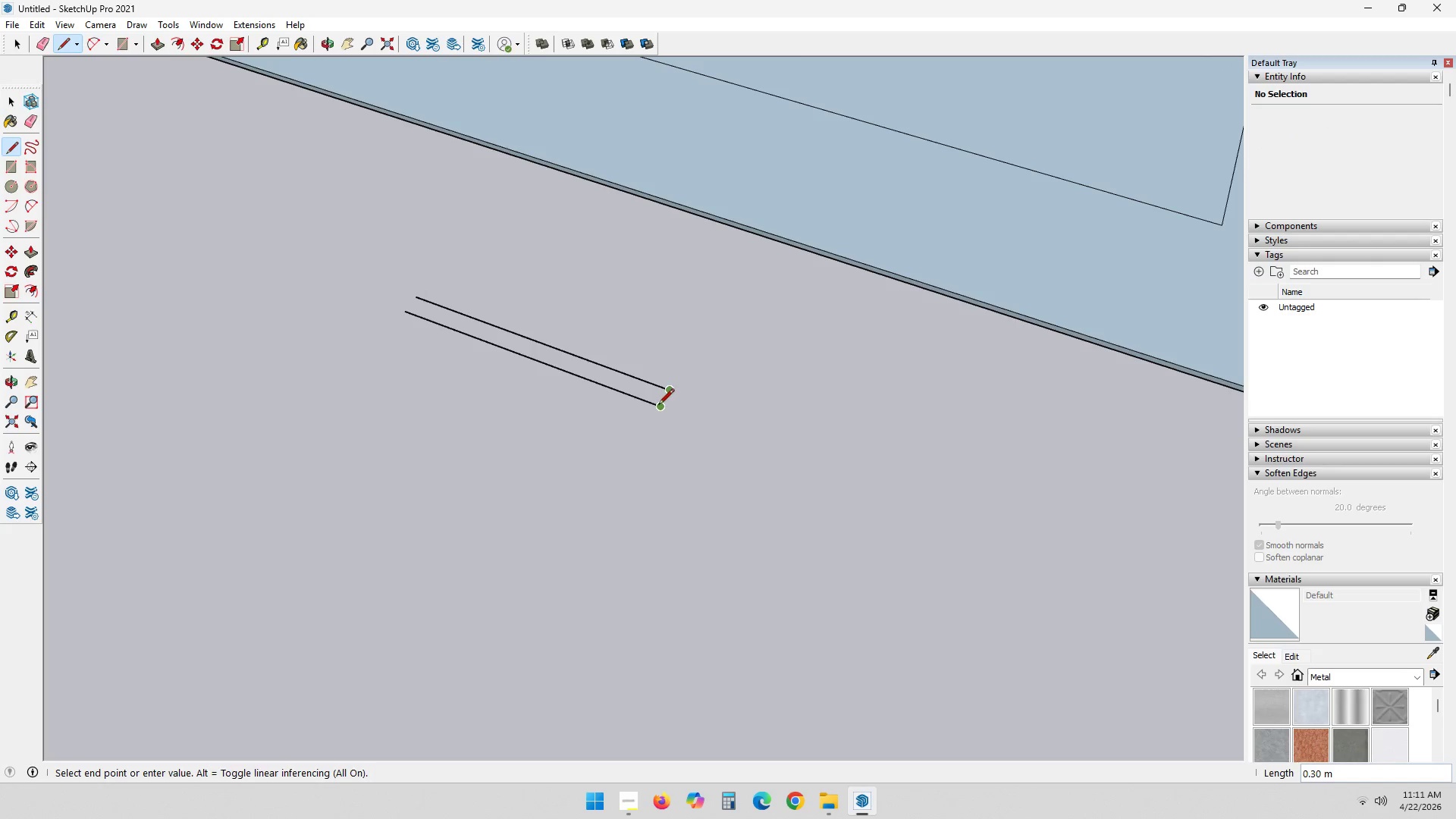 
double_click([658, 406])
 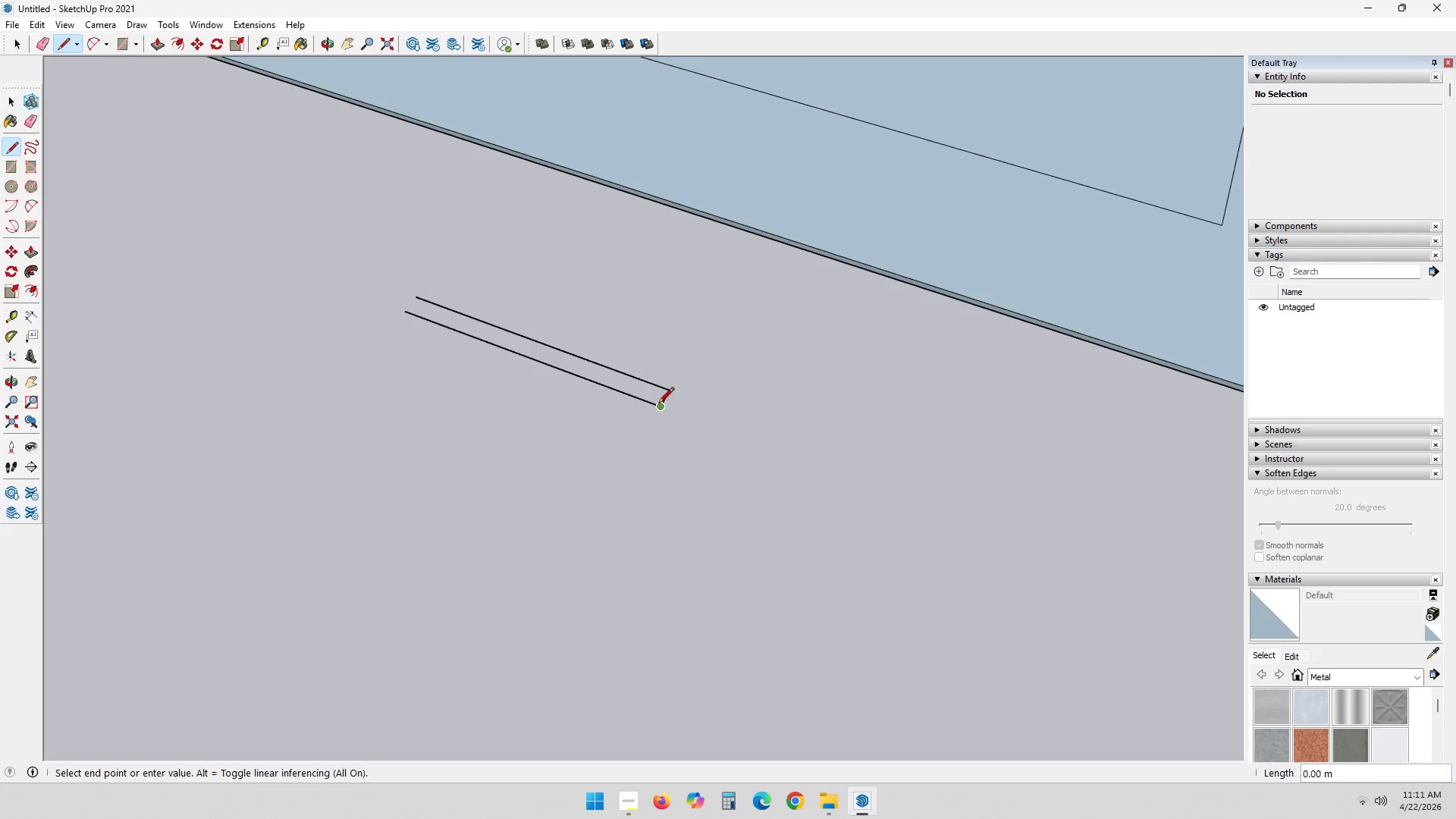 
key(Space)
 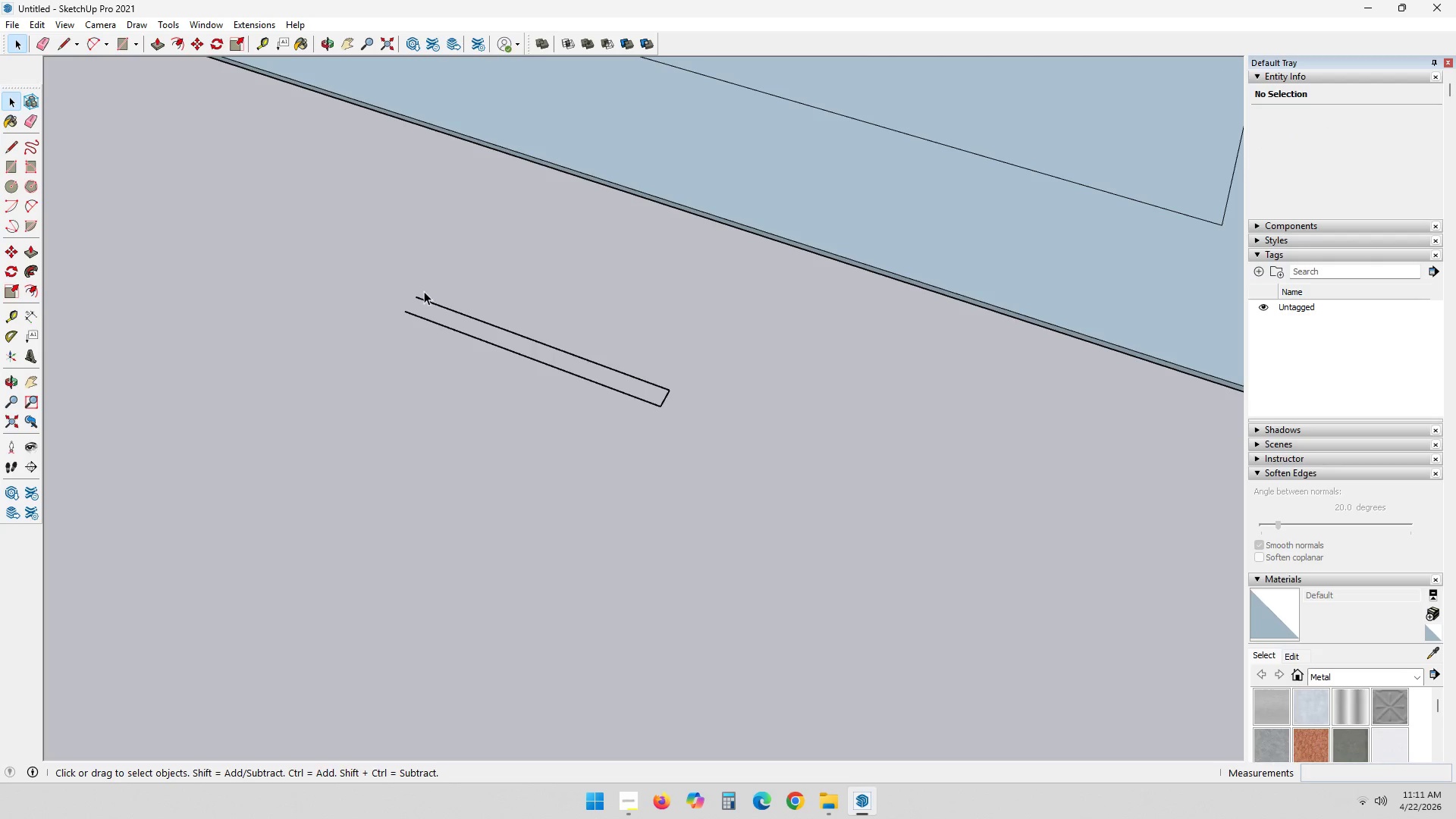 
key(L)
 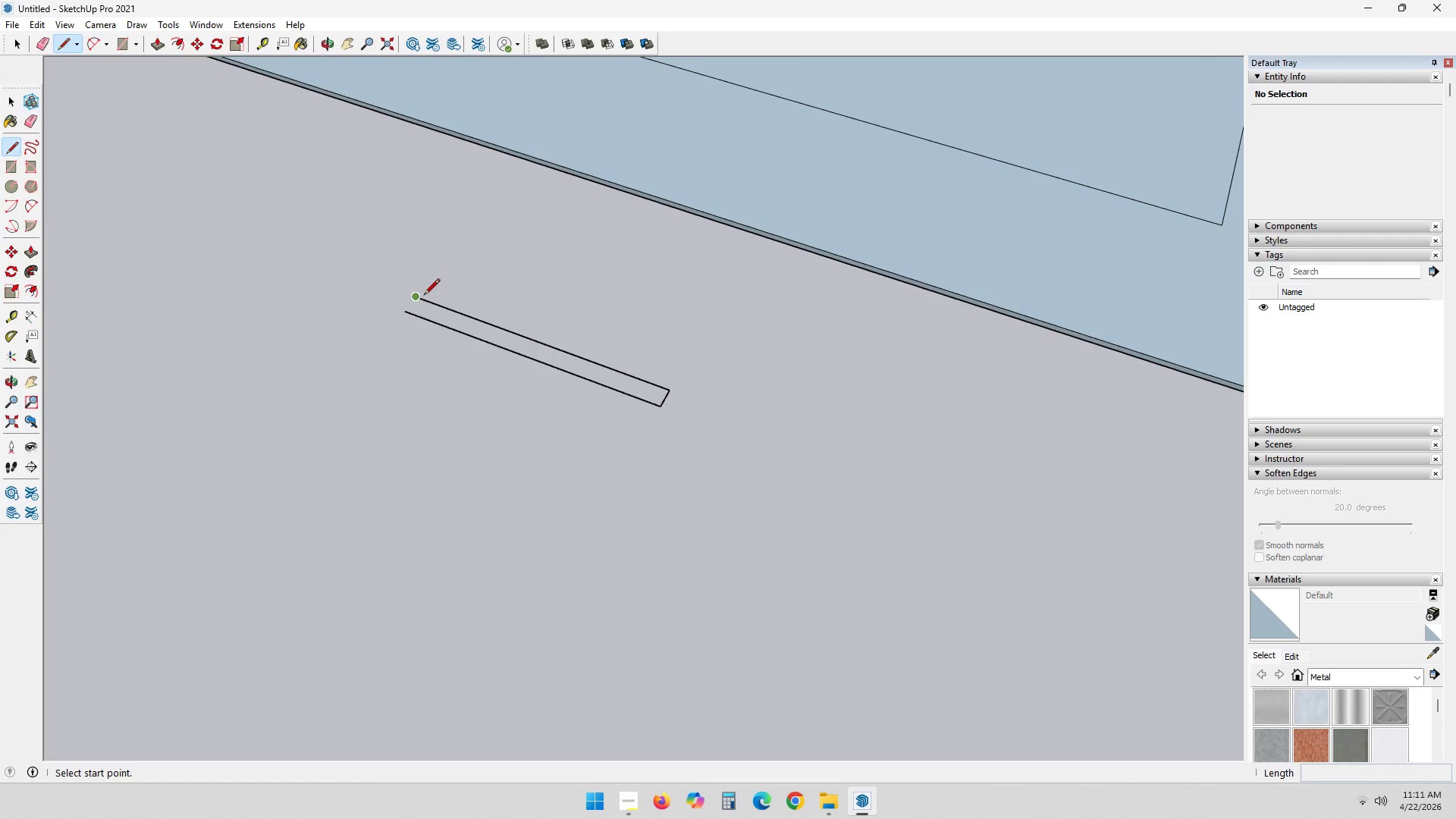 
left_click([424, 296])
 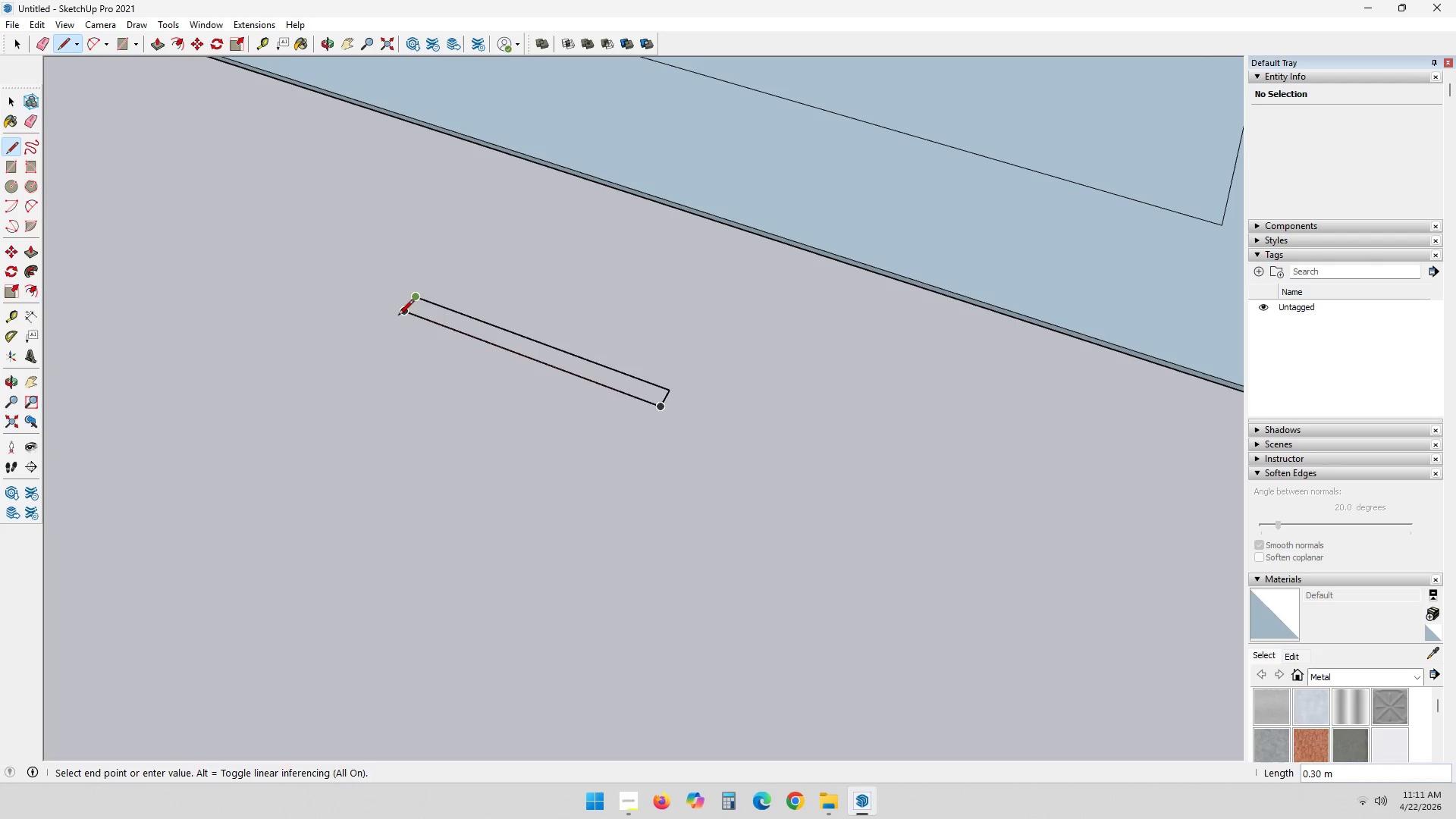 
left_click([399, 316])
 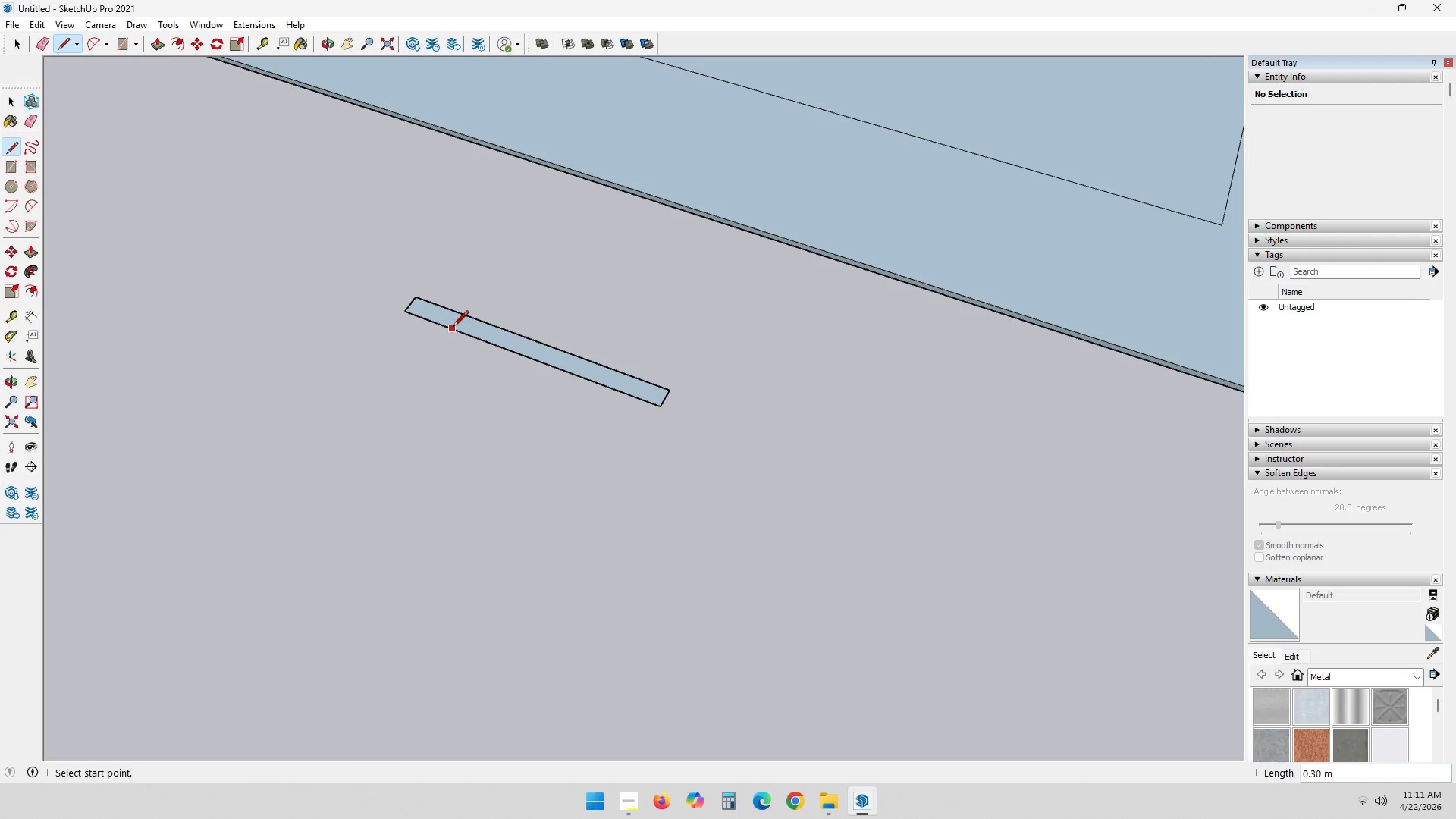 
scroll: coordinate [453, 328], scroll_direction: down, amount: 1.0
 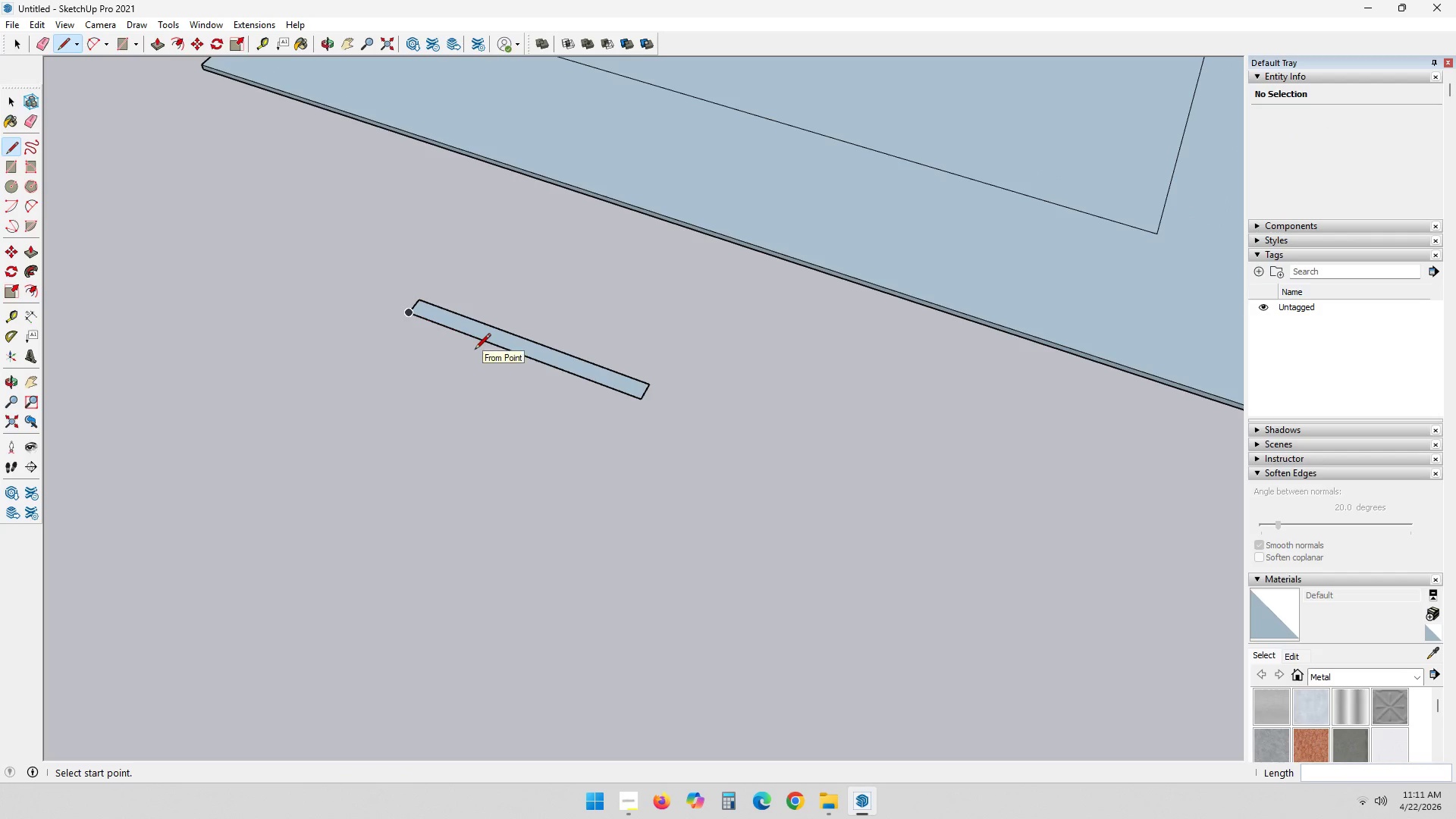 
key(Space)
 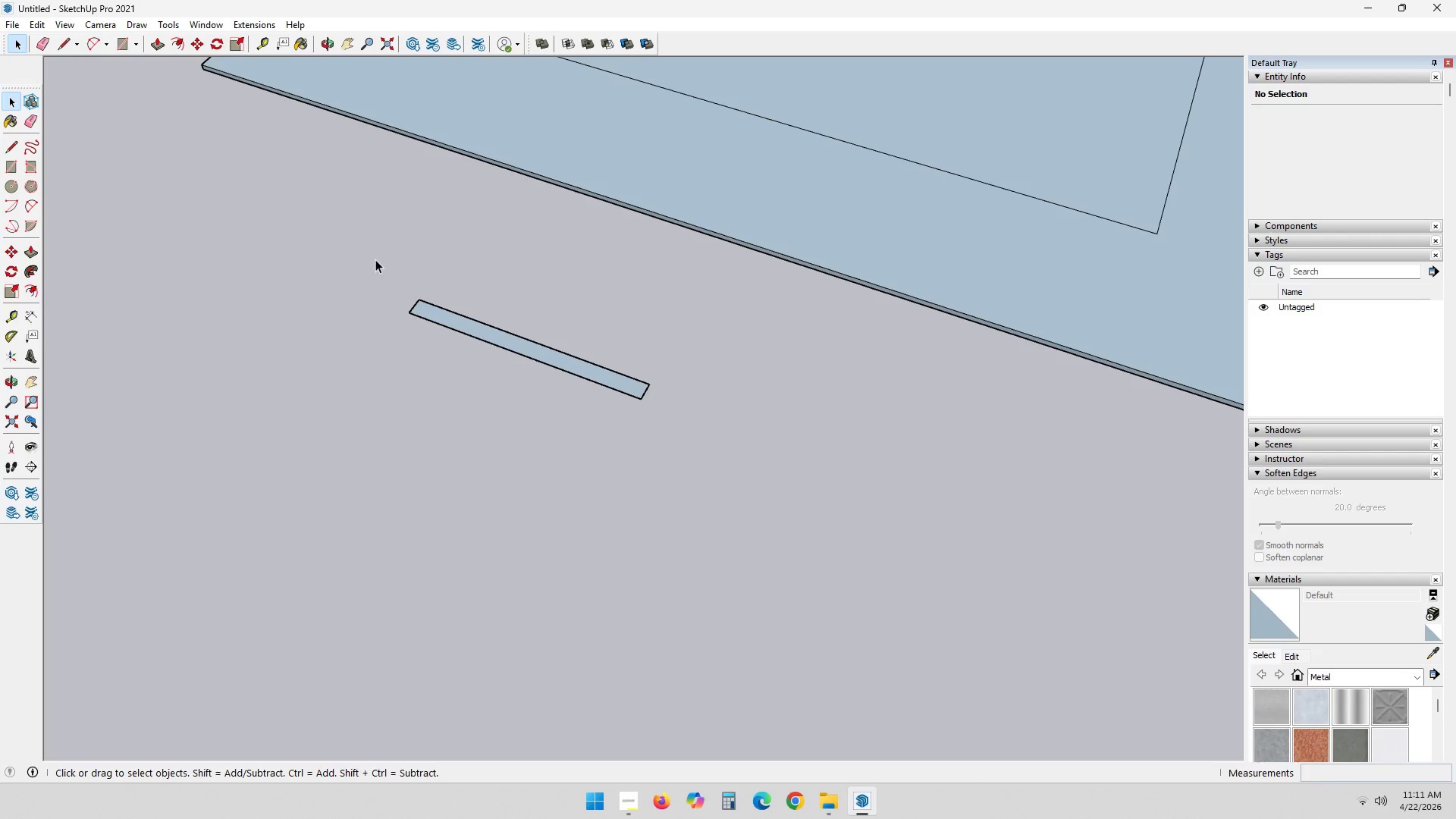 
left_click_drag(start_coordinate=[370, 260], to_coordinate=[770, 460])
 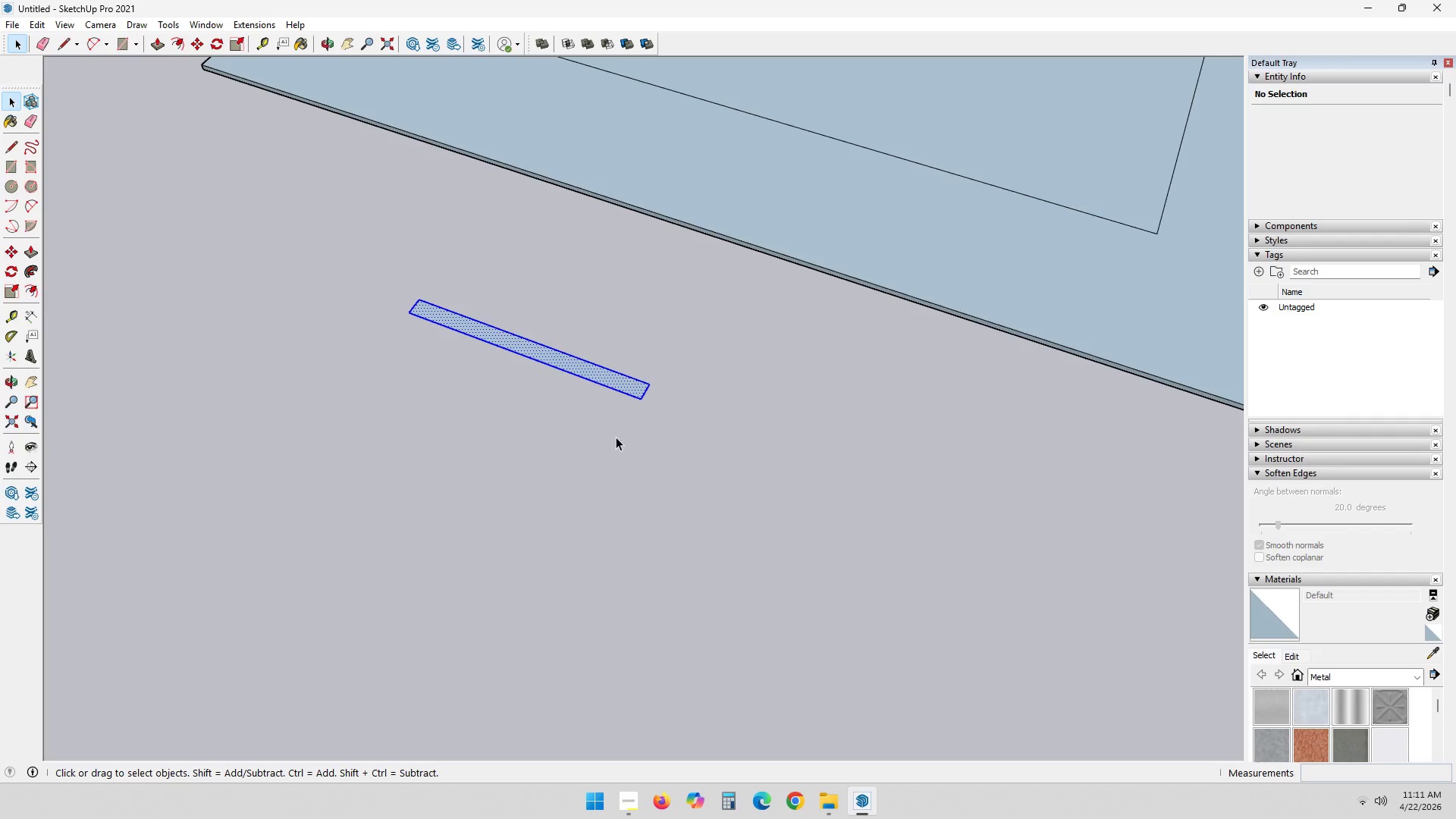 
scroll: coordinate [613, 436], scroll_direction: up, amount: 2.0
 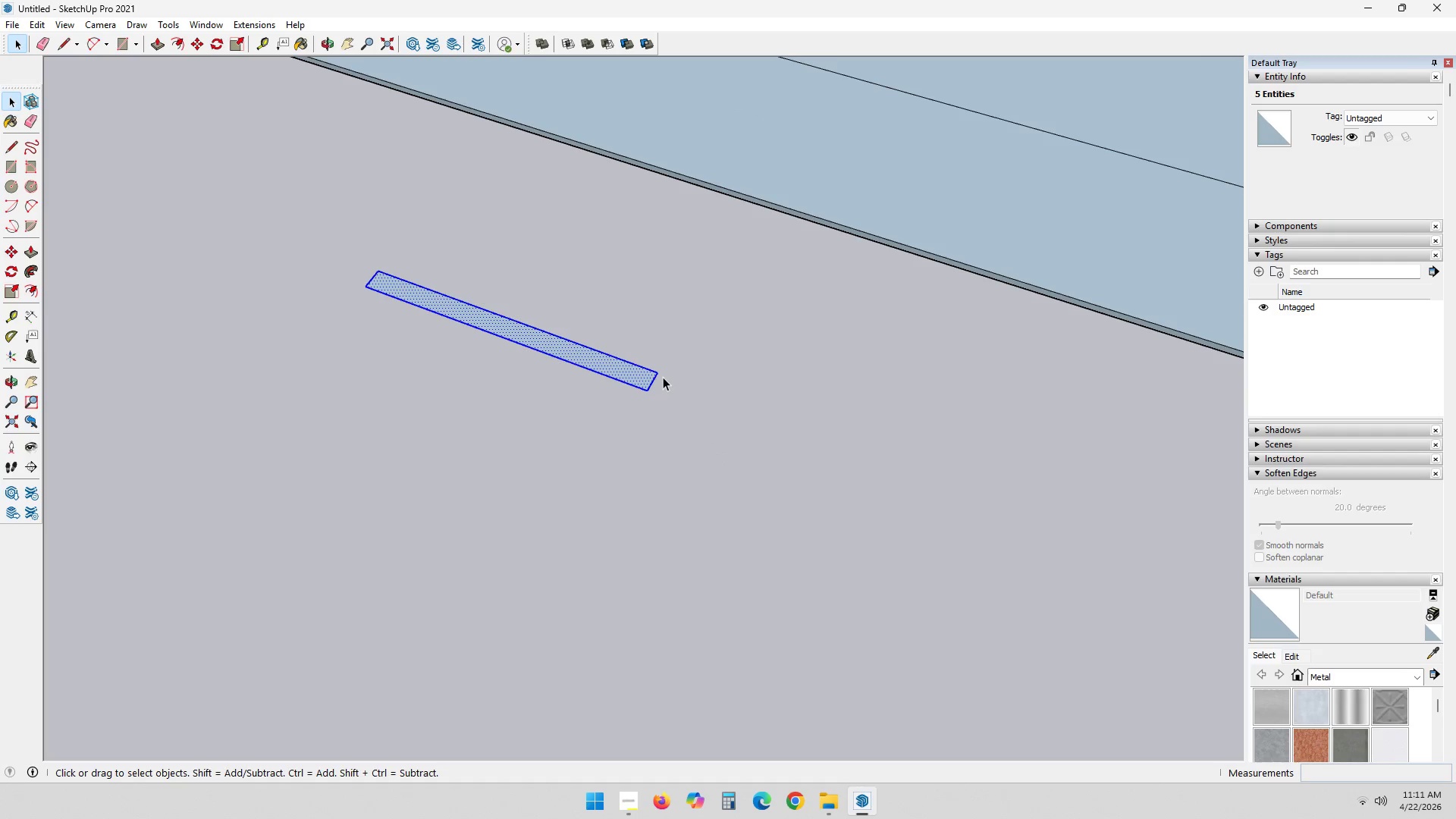 
key(M)
 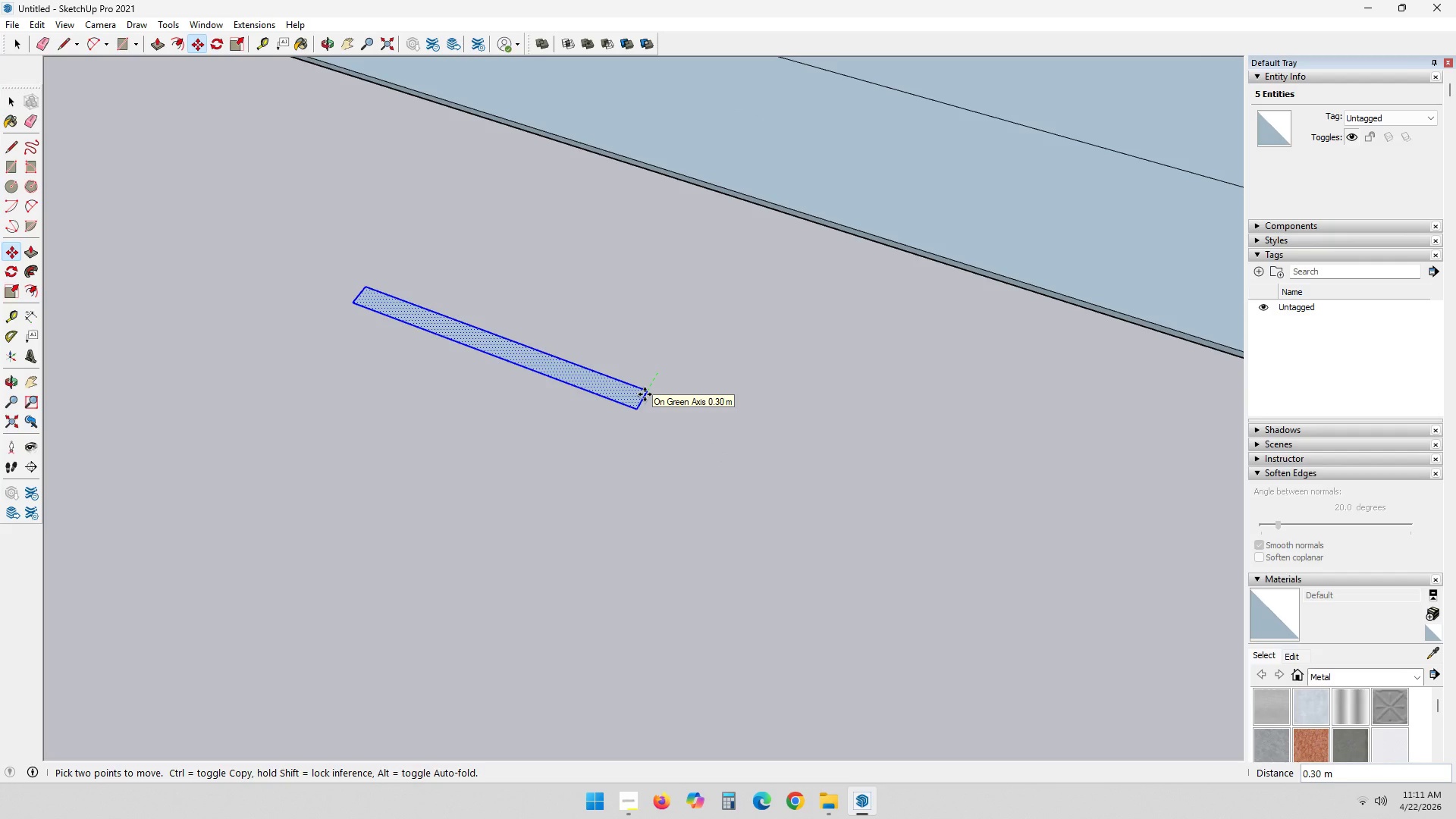 
key(Space)
 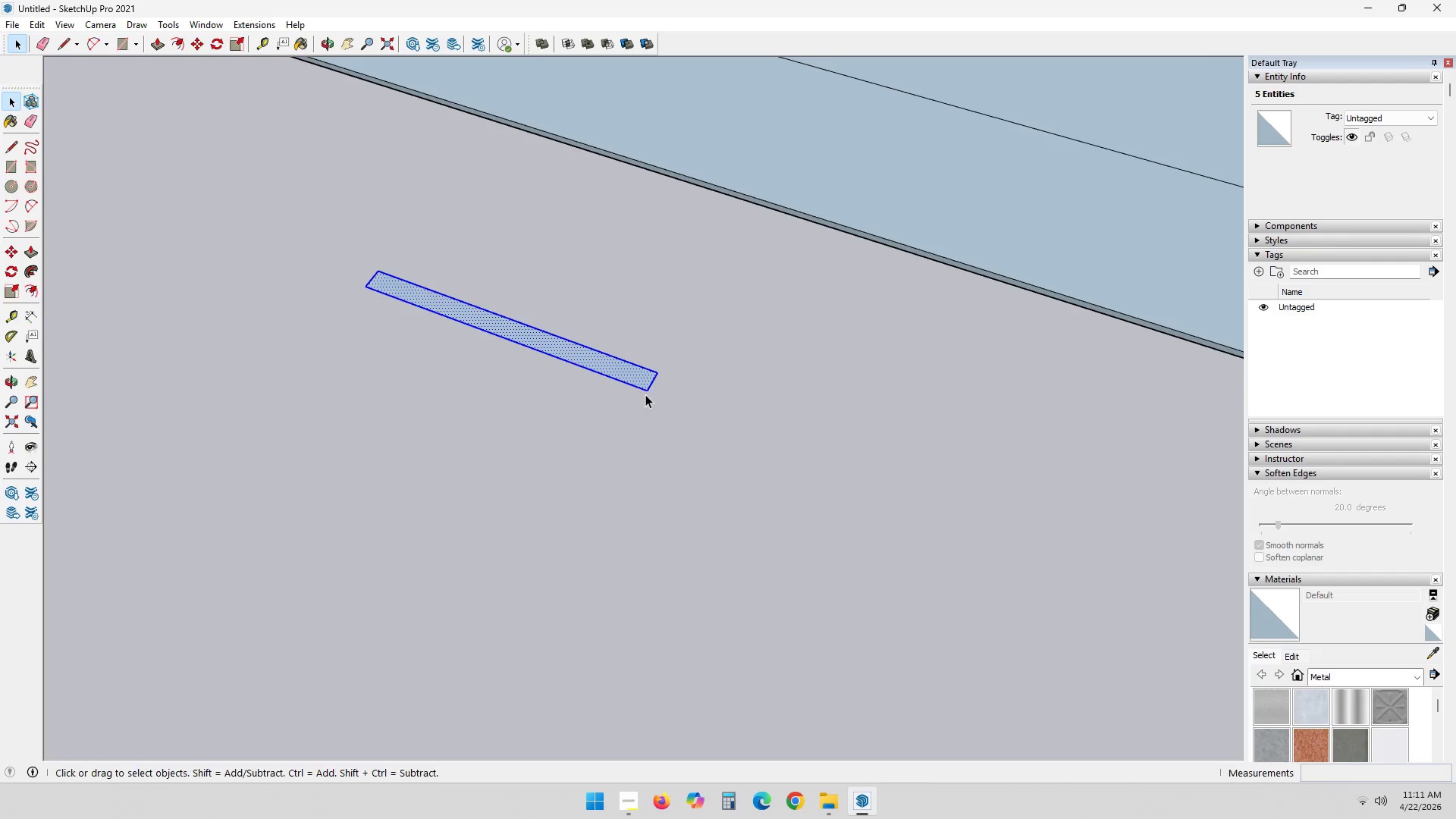 
key(Escape)
 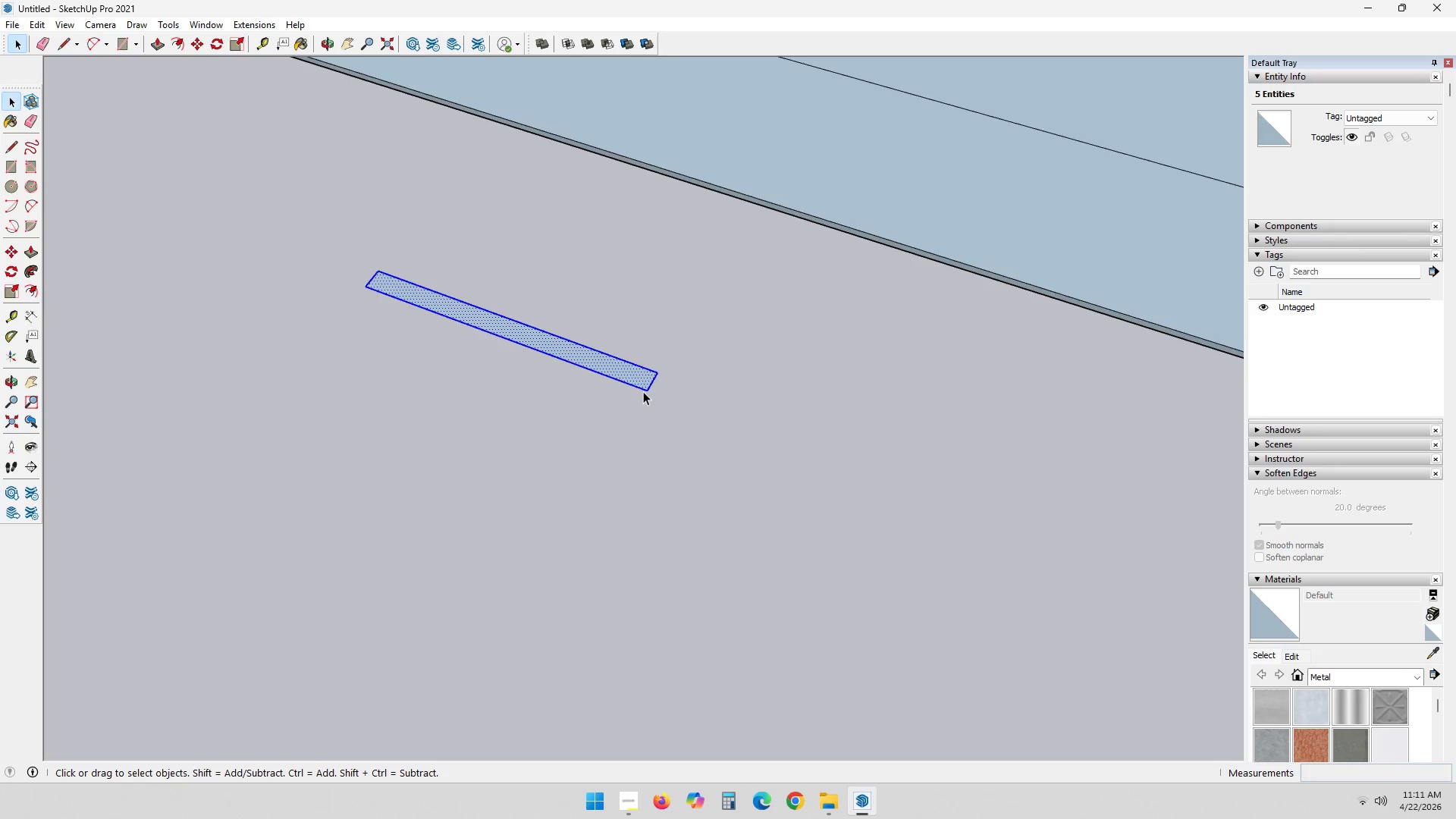 
scroll: coordinate [643, 391], scroll_direction: down, amount: 1.0
 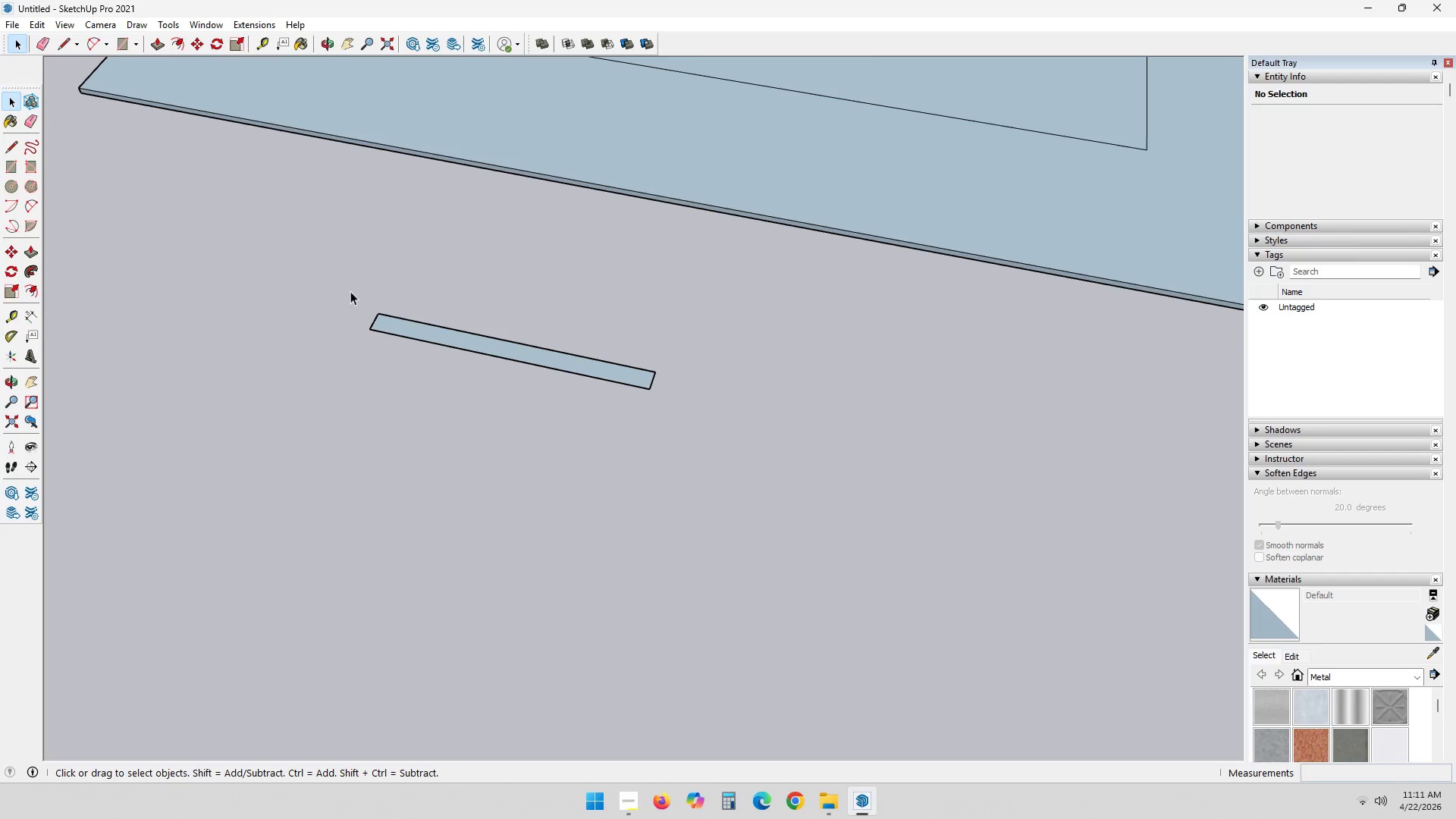 
left_click([545, 363])
 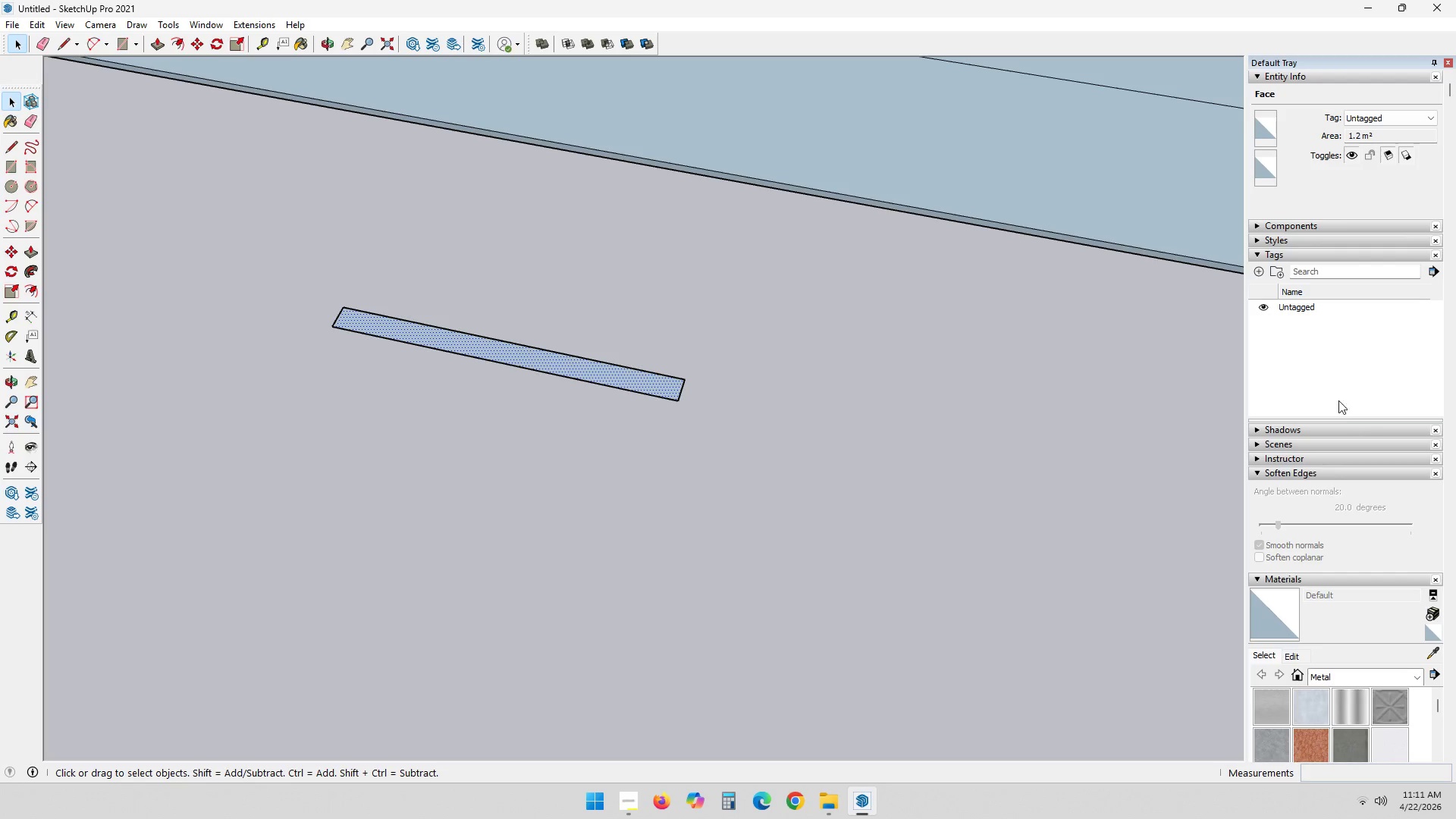 
scroll: coordinate [532, 341], scroll_direction: up, amount: 2.0
 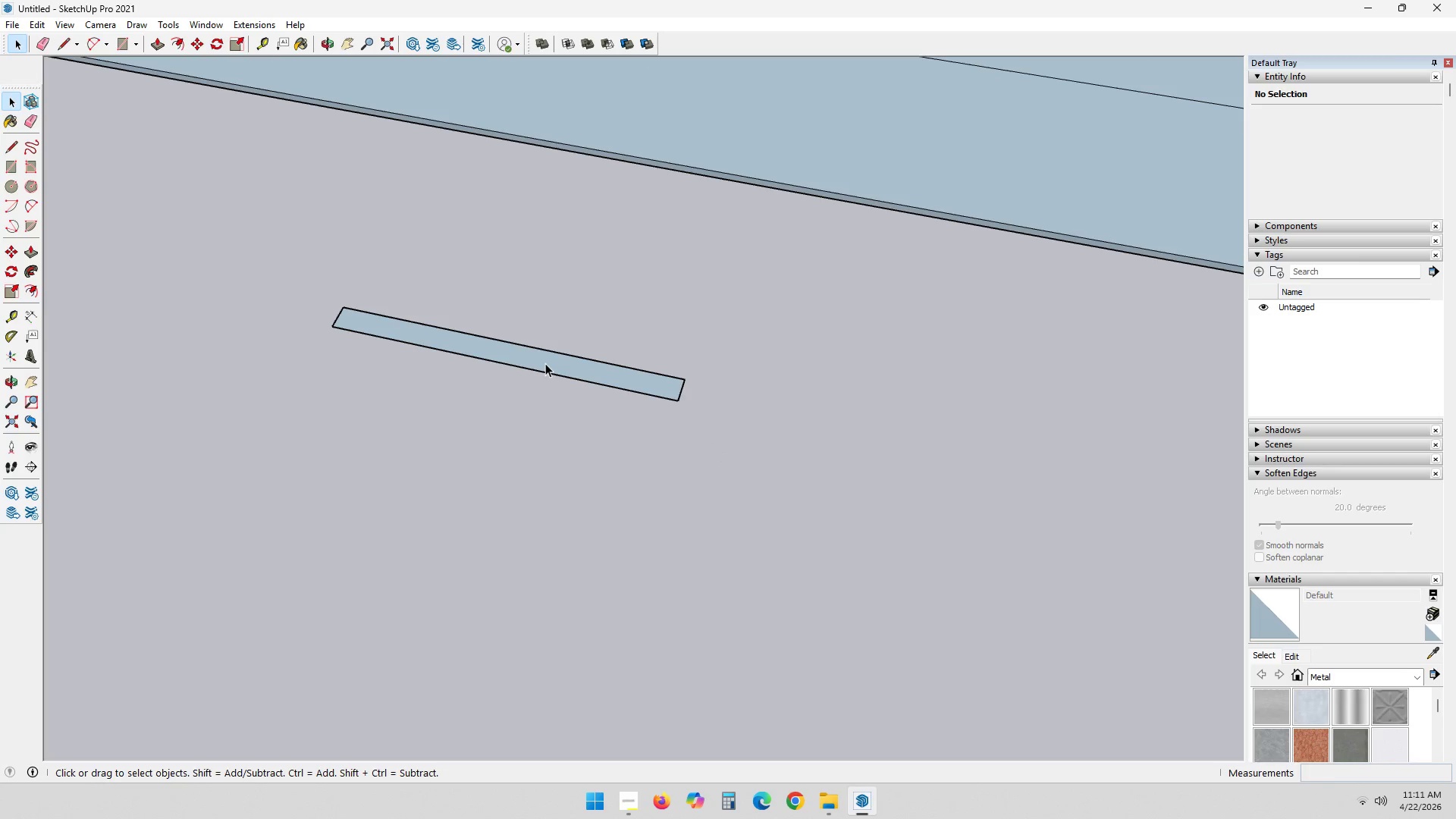 
scroll: coordinate [1339, 532], scroll_direction: down, amount: 2.0
 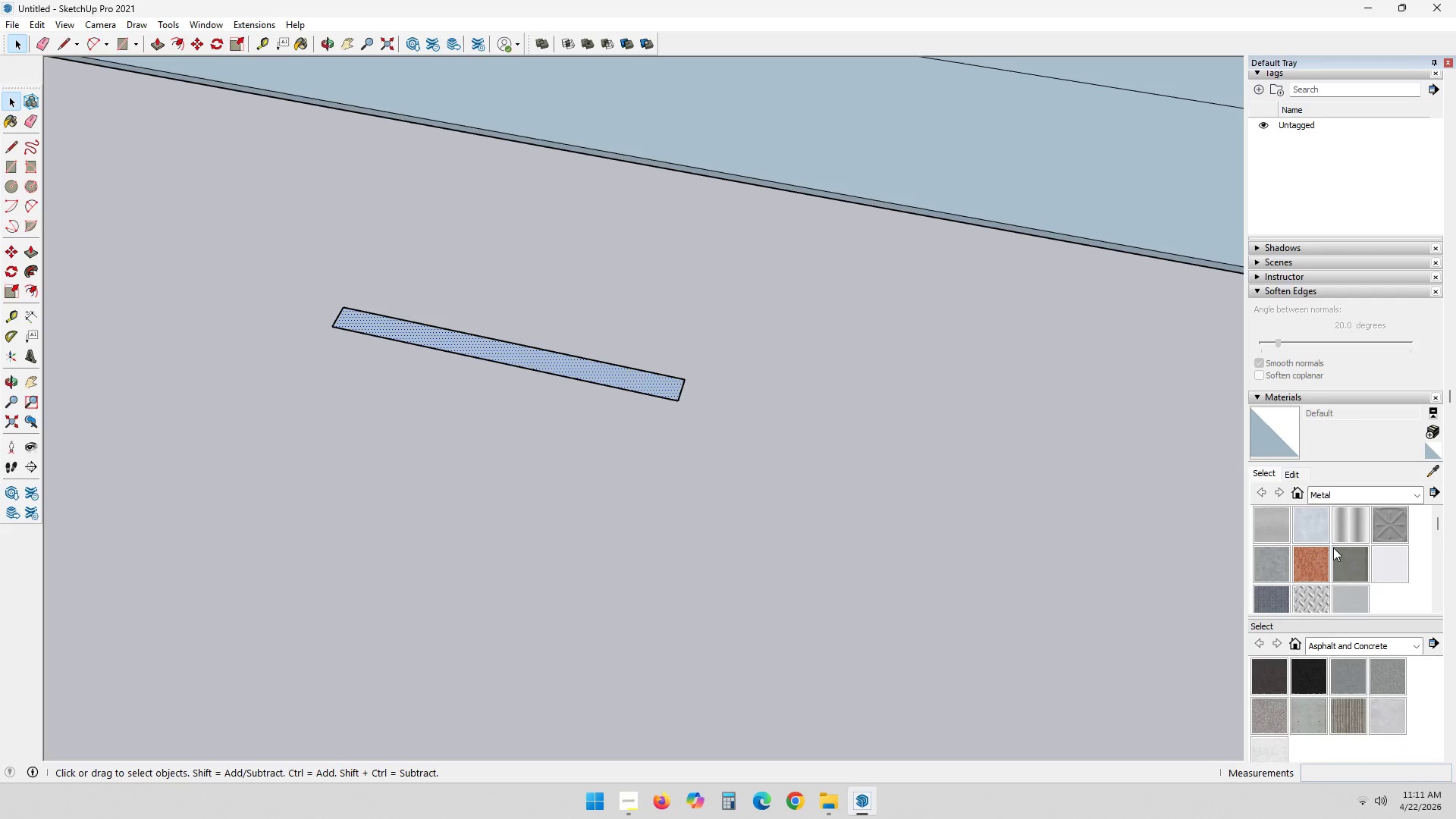 
left_click([1361, 646])
 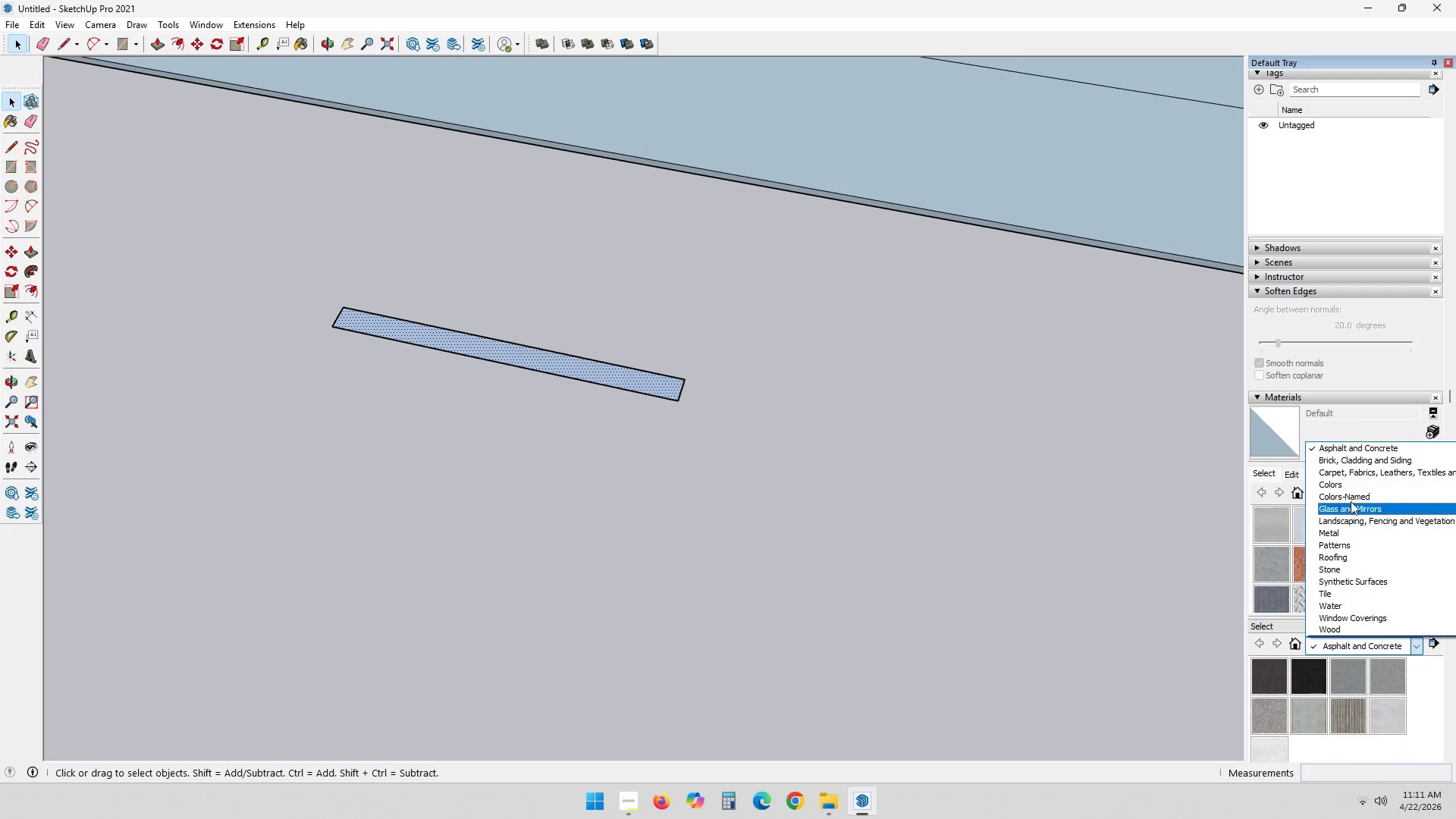 
left_click([1351, 484])
 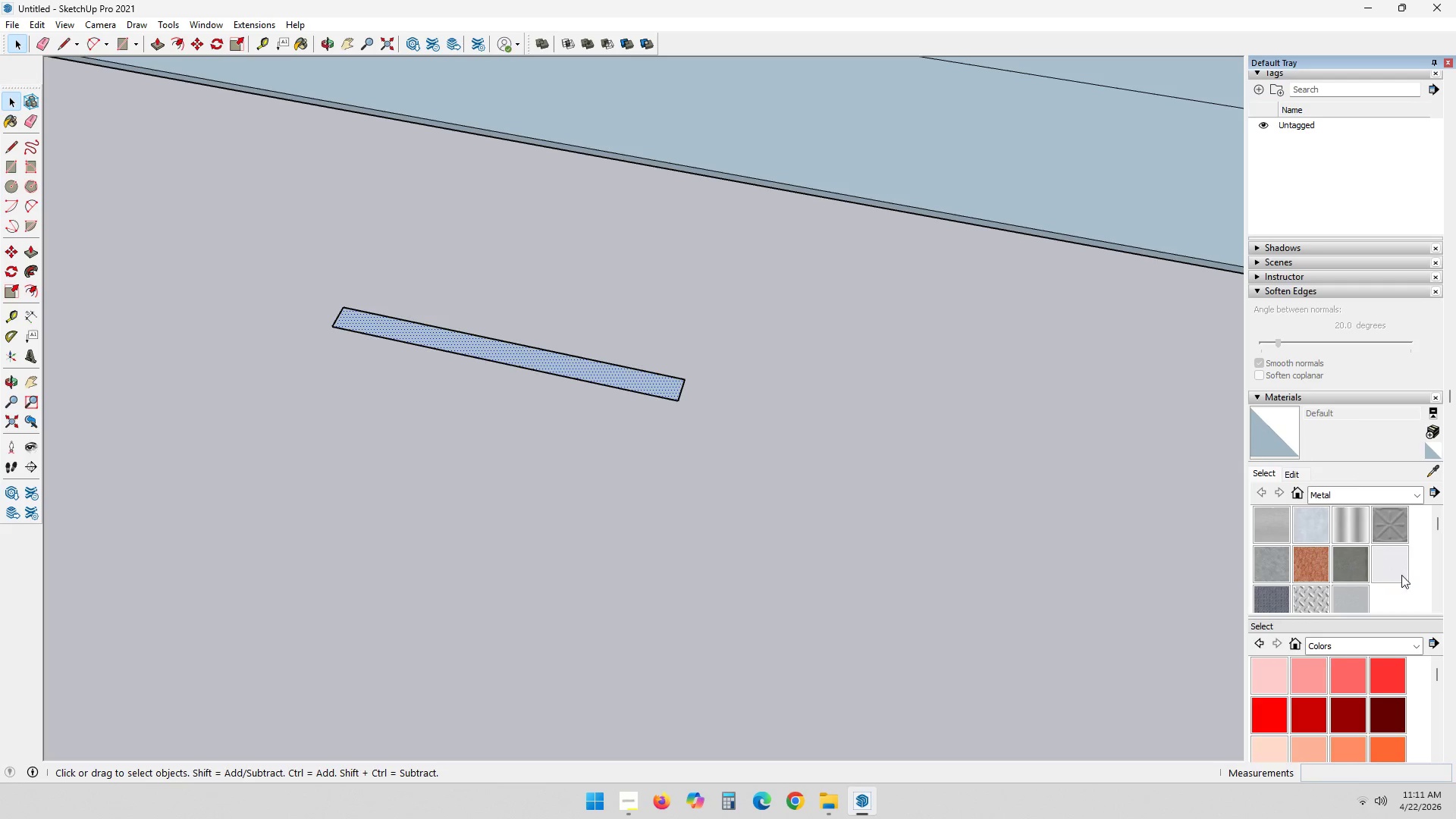 
scroll: coordinate [1323, 596], scroll_direction: down, amount: 14.0
 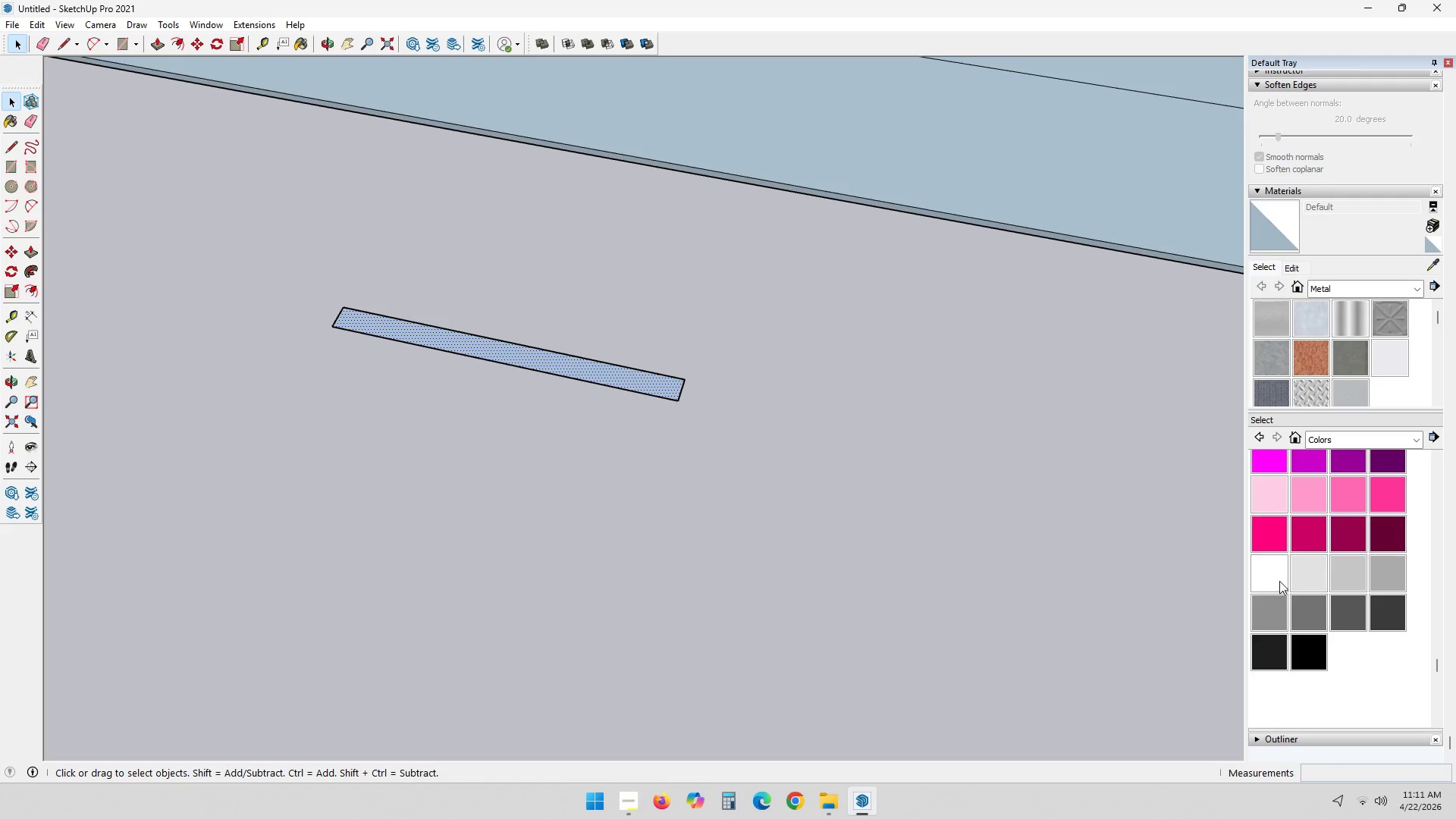 
left_click([1280, 580])
 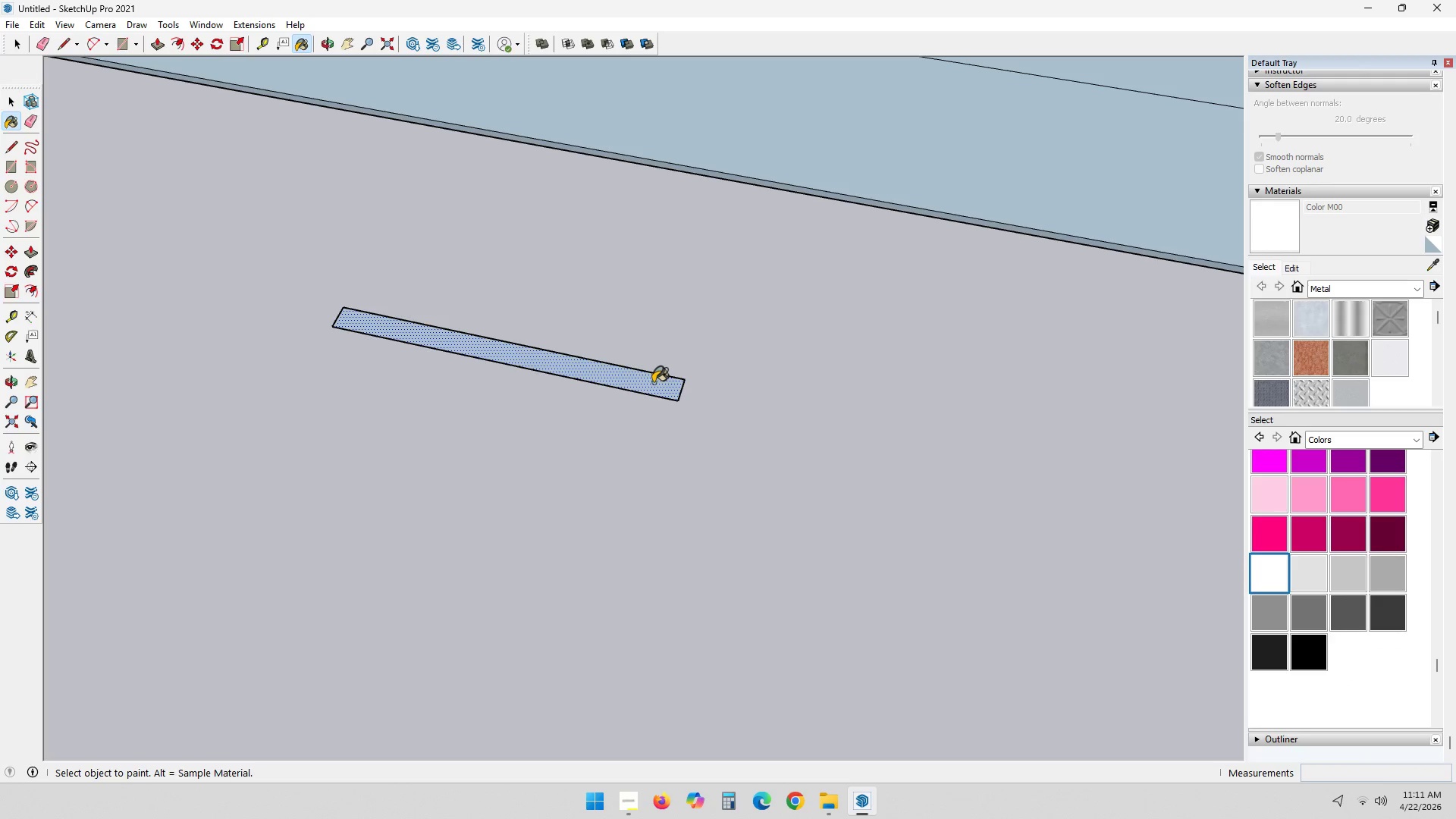 
left_click([654, 383])
 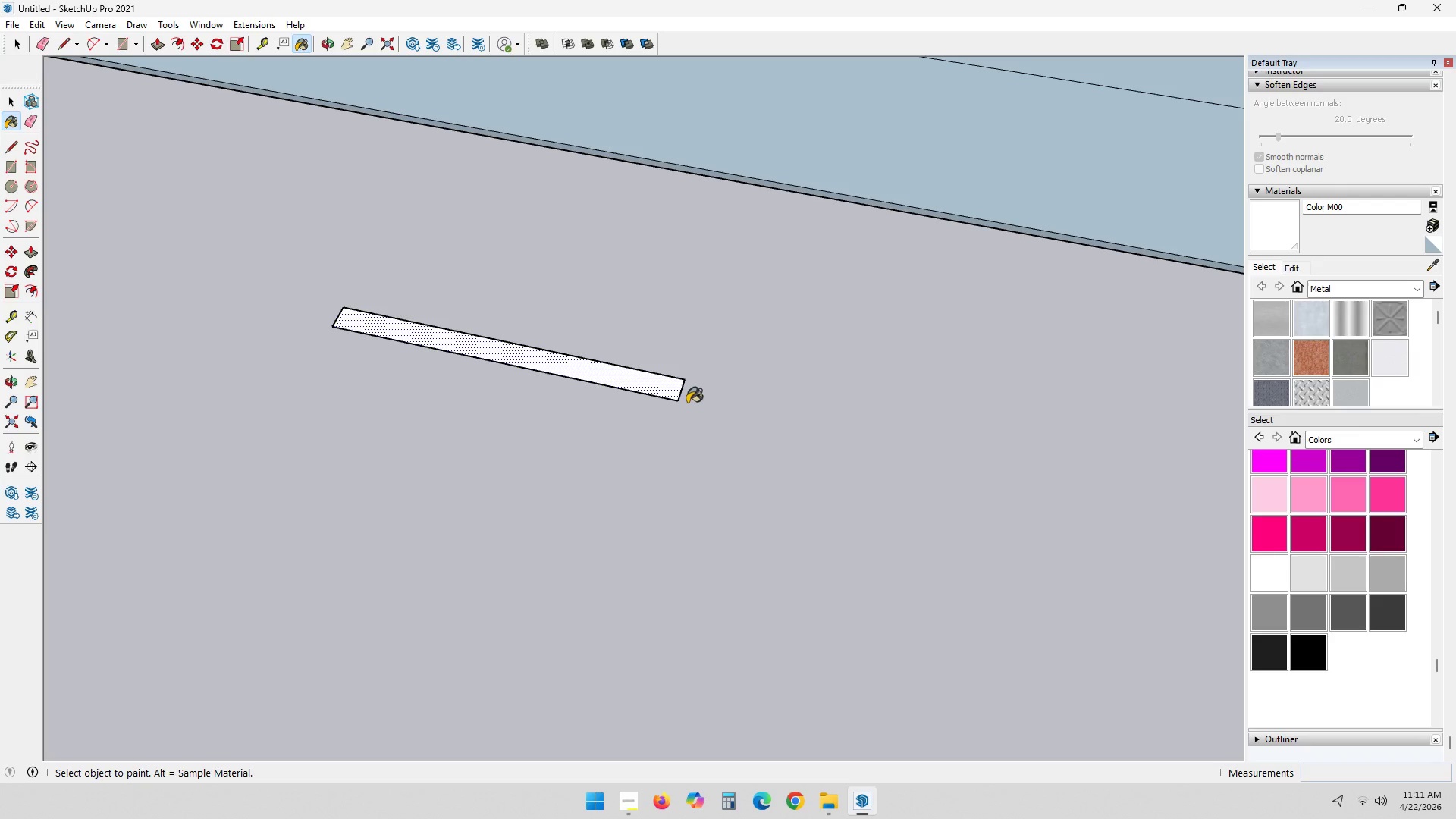 
key(Space)
 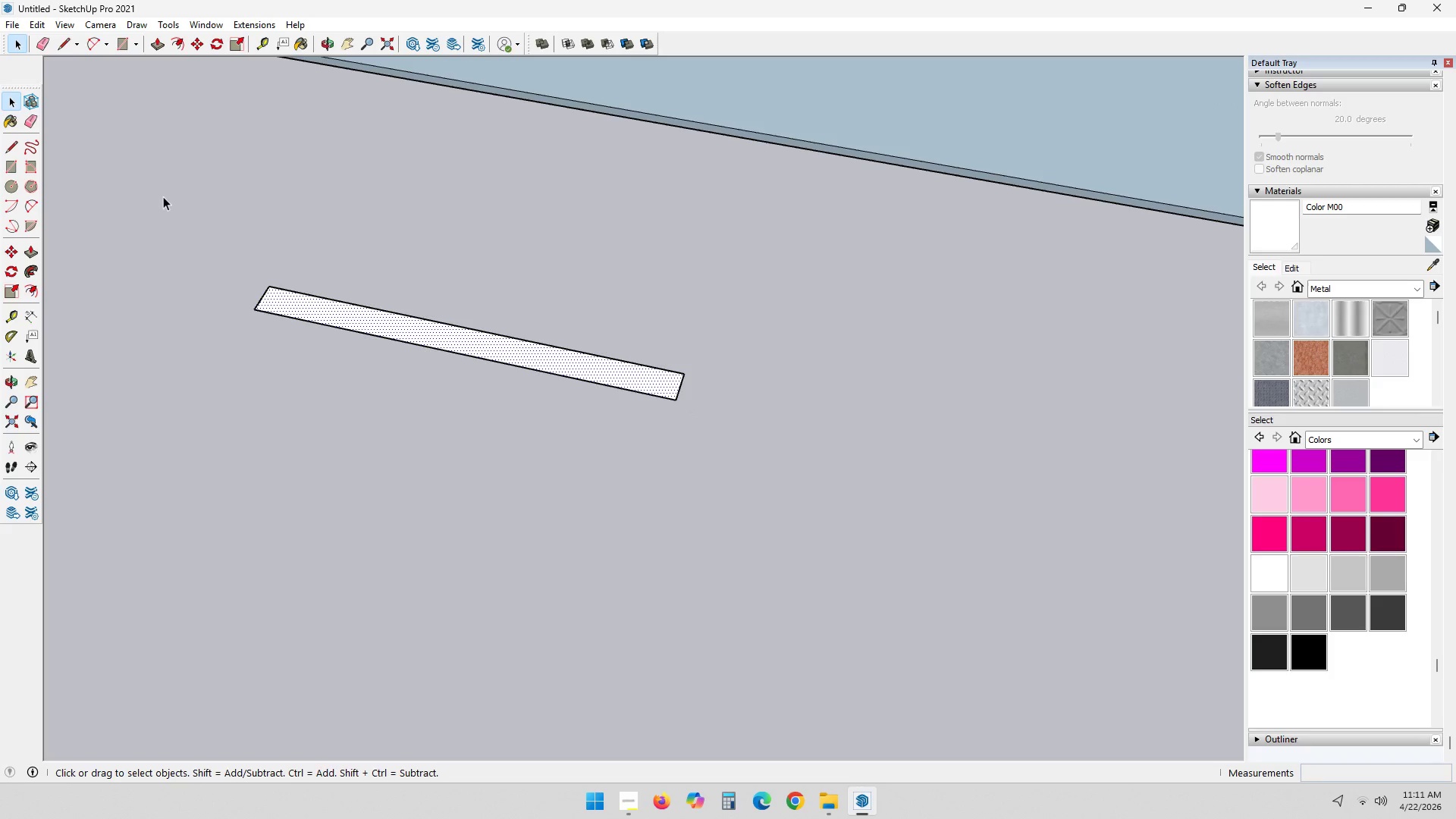 
scroll: coordinate [687, 404], scroll_direction: up, amount: 2.0
 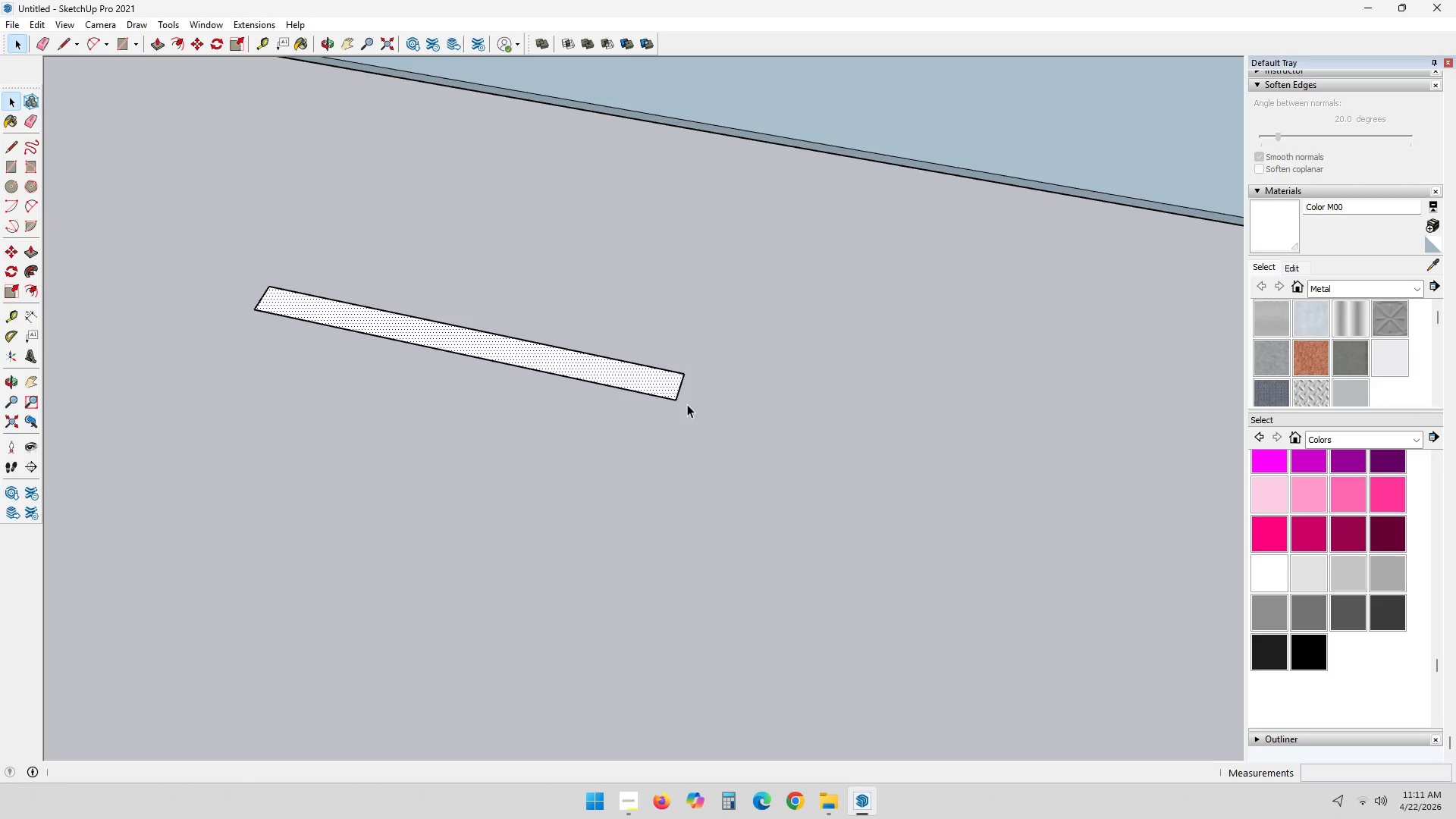 
left_click_drag(start_coordinate=[149, 209], to_coordinate=[921, 588])
 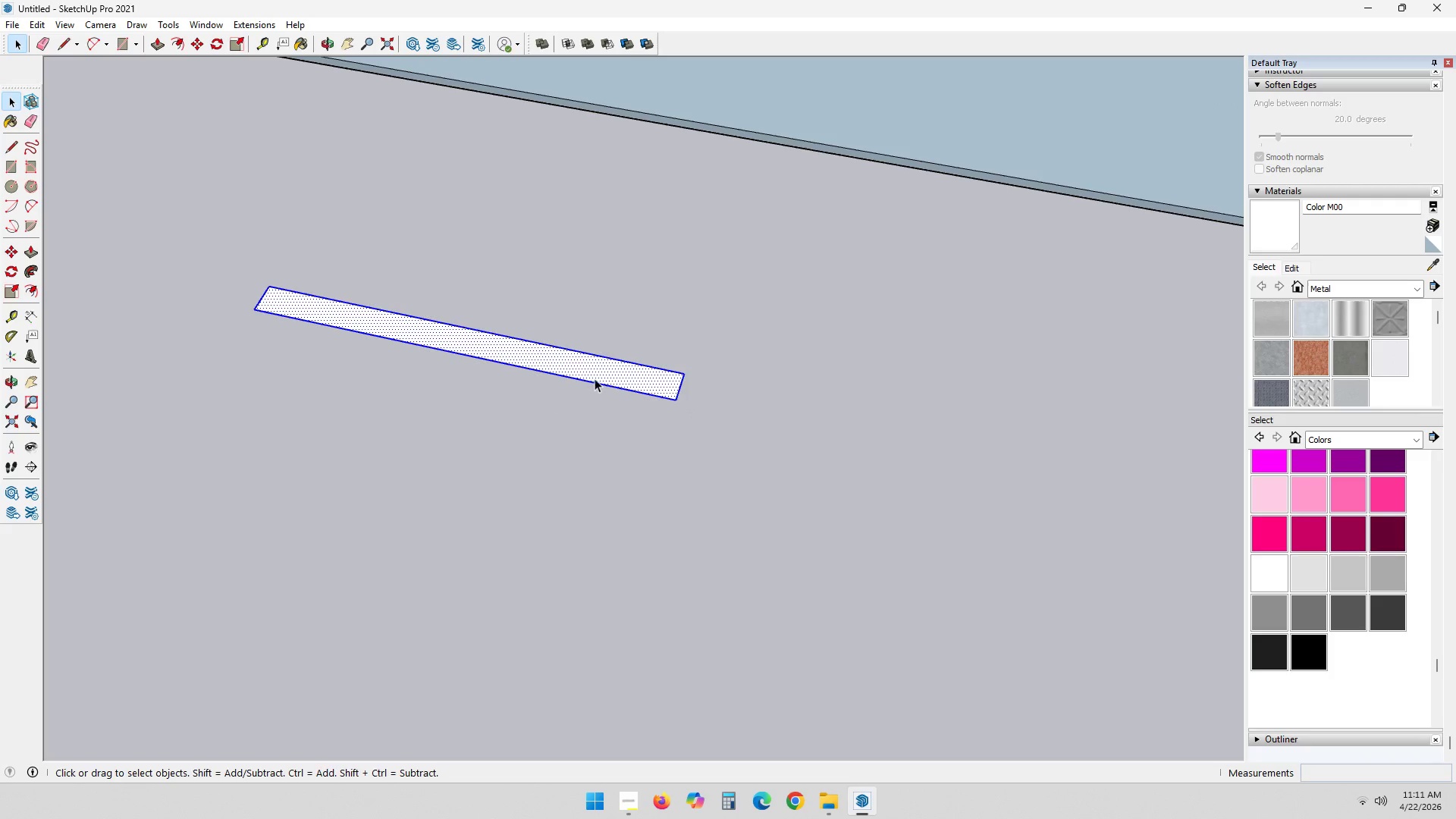 
right_click([599, 376])
 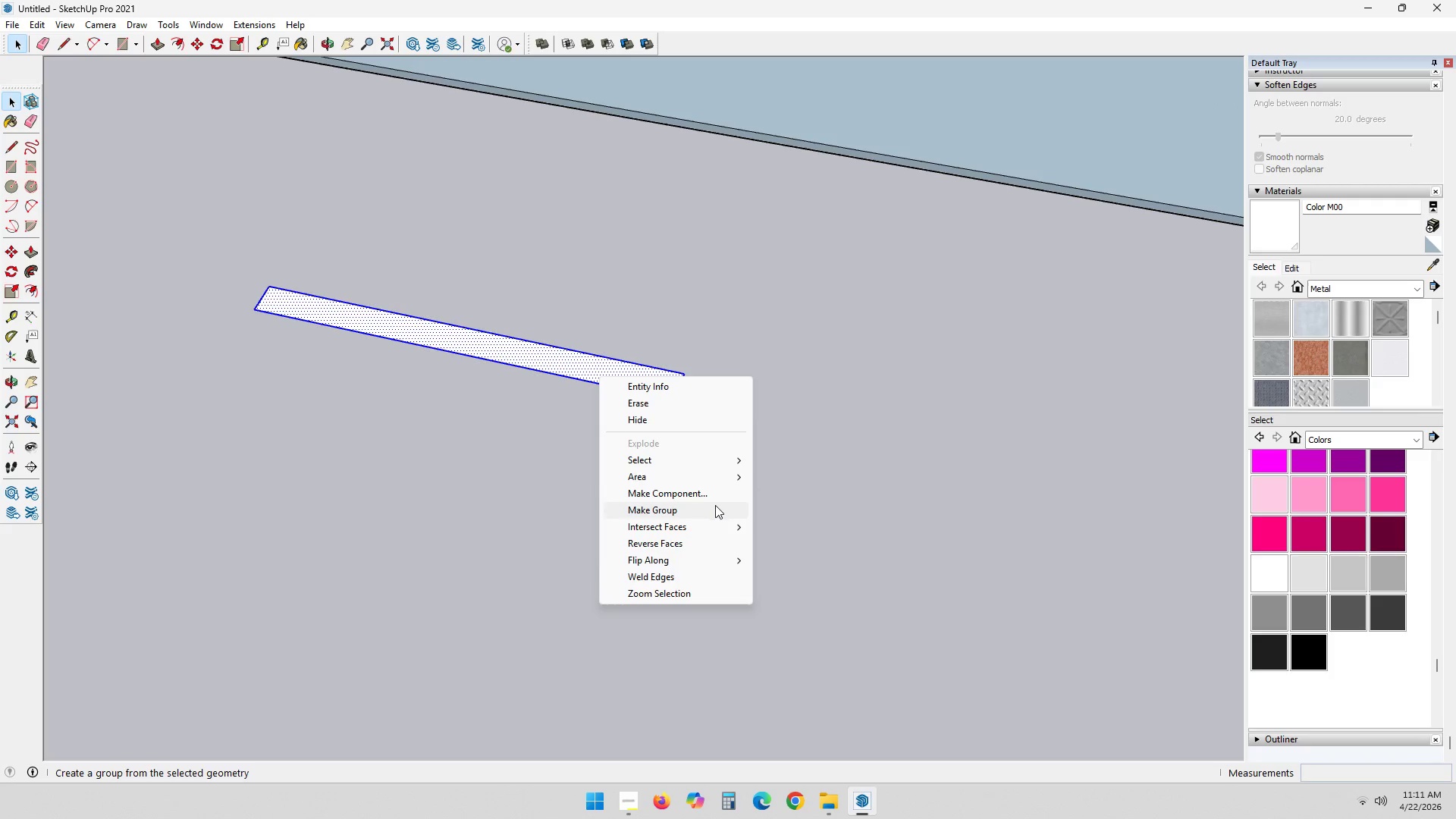 
left_click([714, 505])
 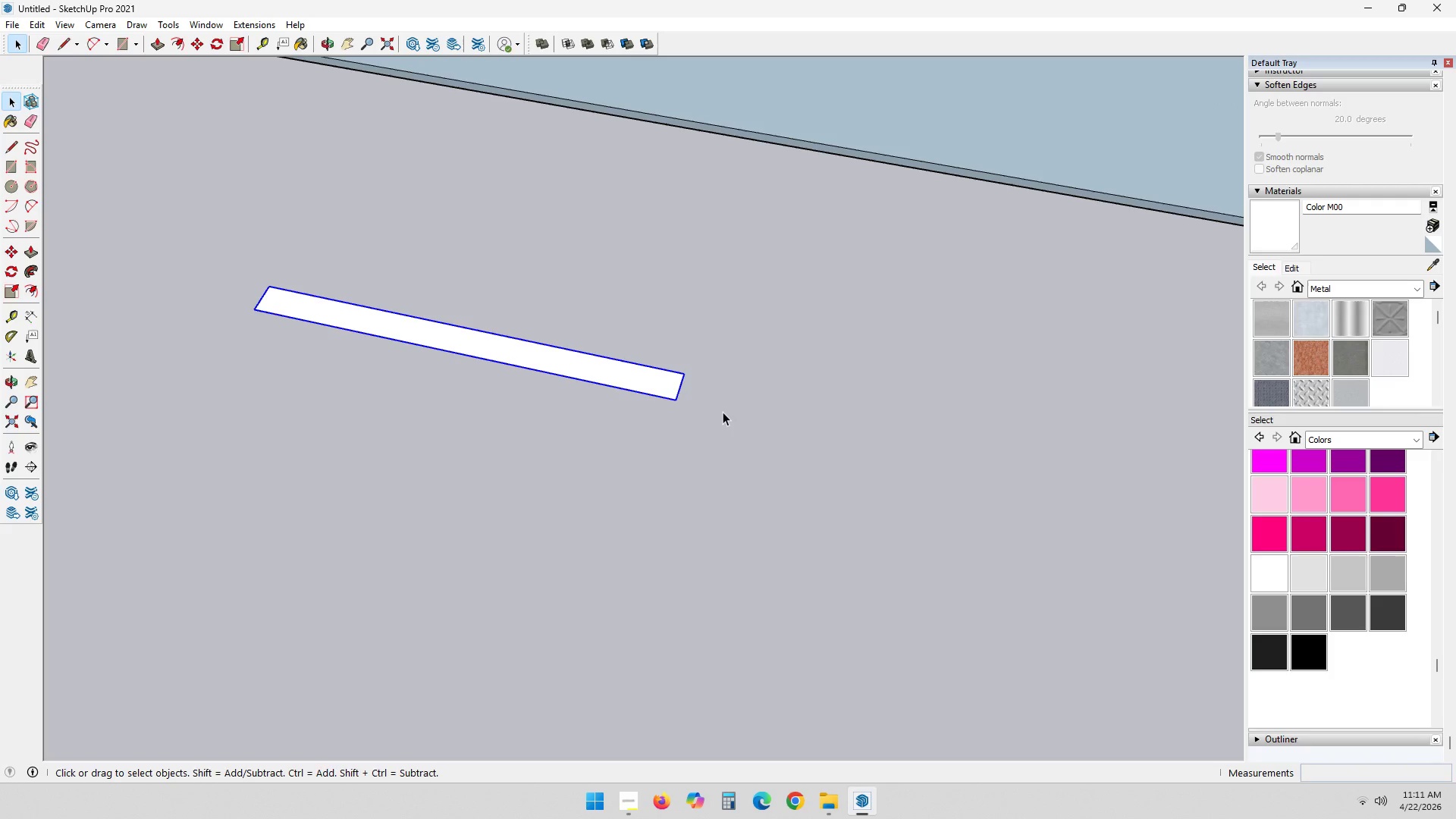 
left_click_drag(start_coordinate=[91, 105], to_coordinate=[927, 762])
 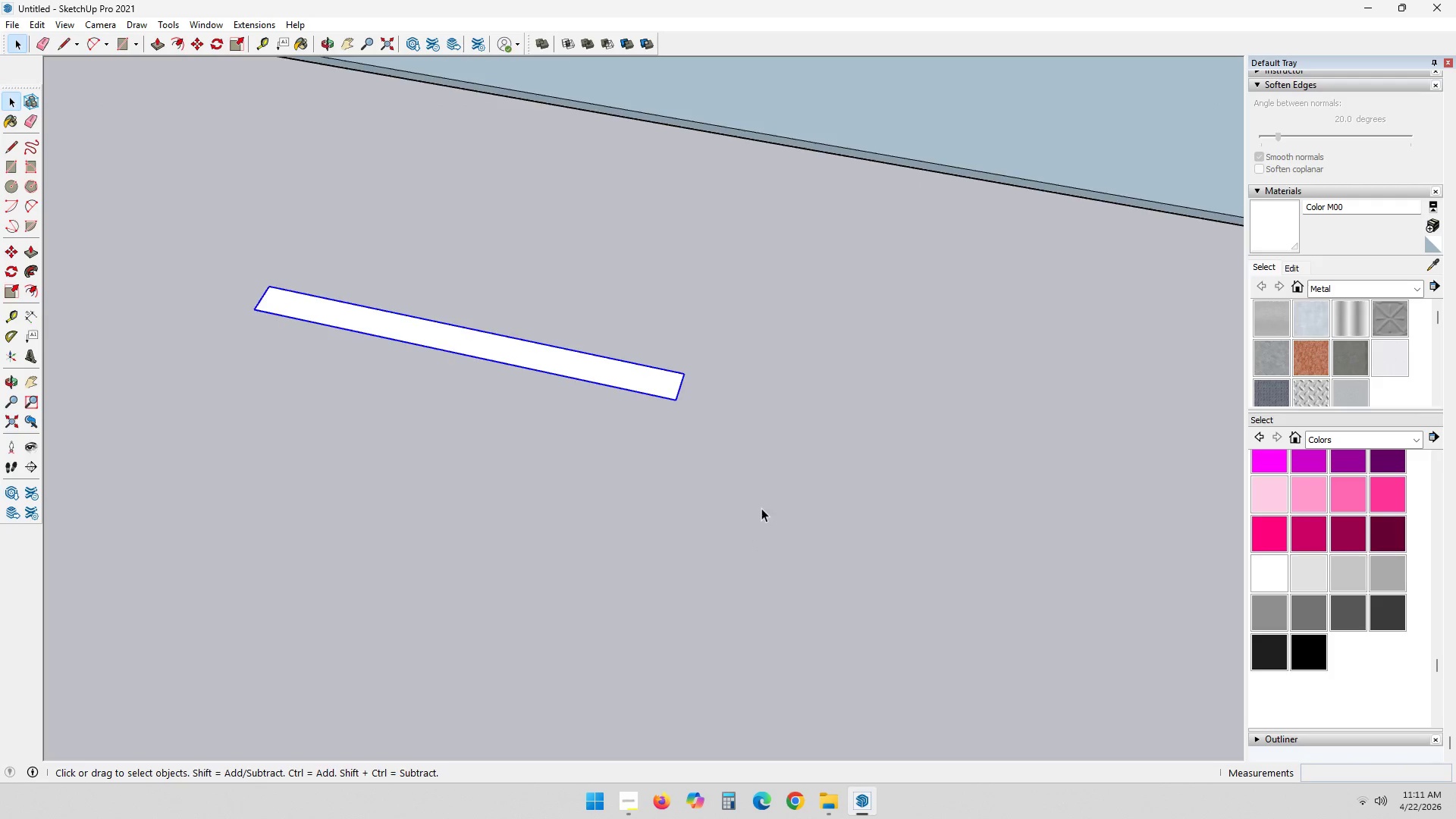 
type(mm)
 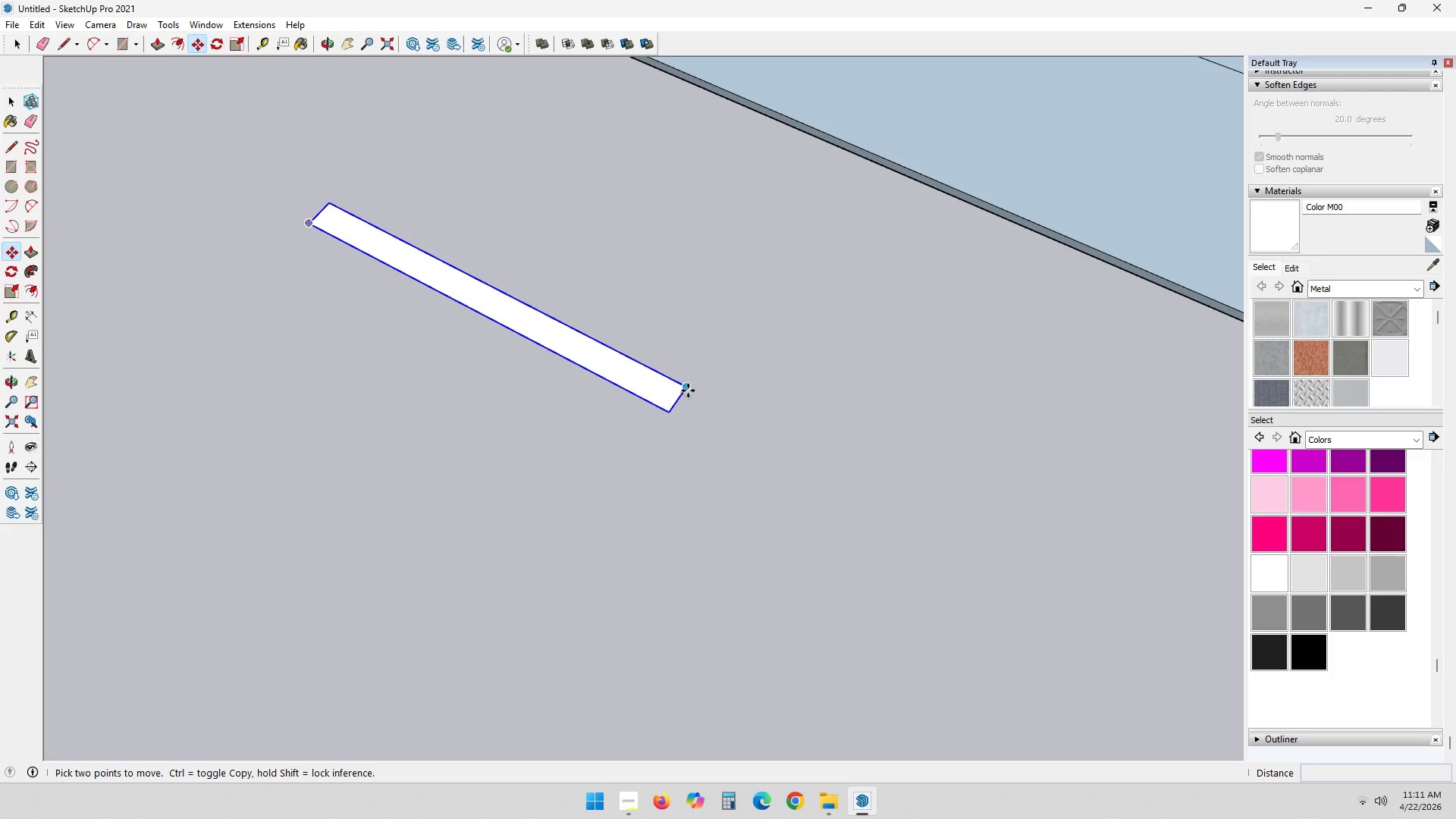 
left_click([691, 384])
 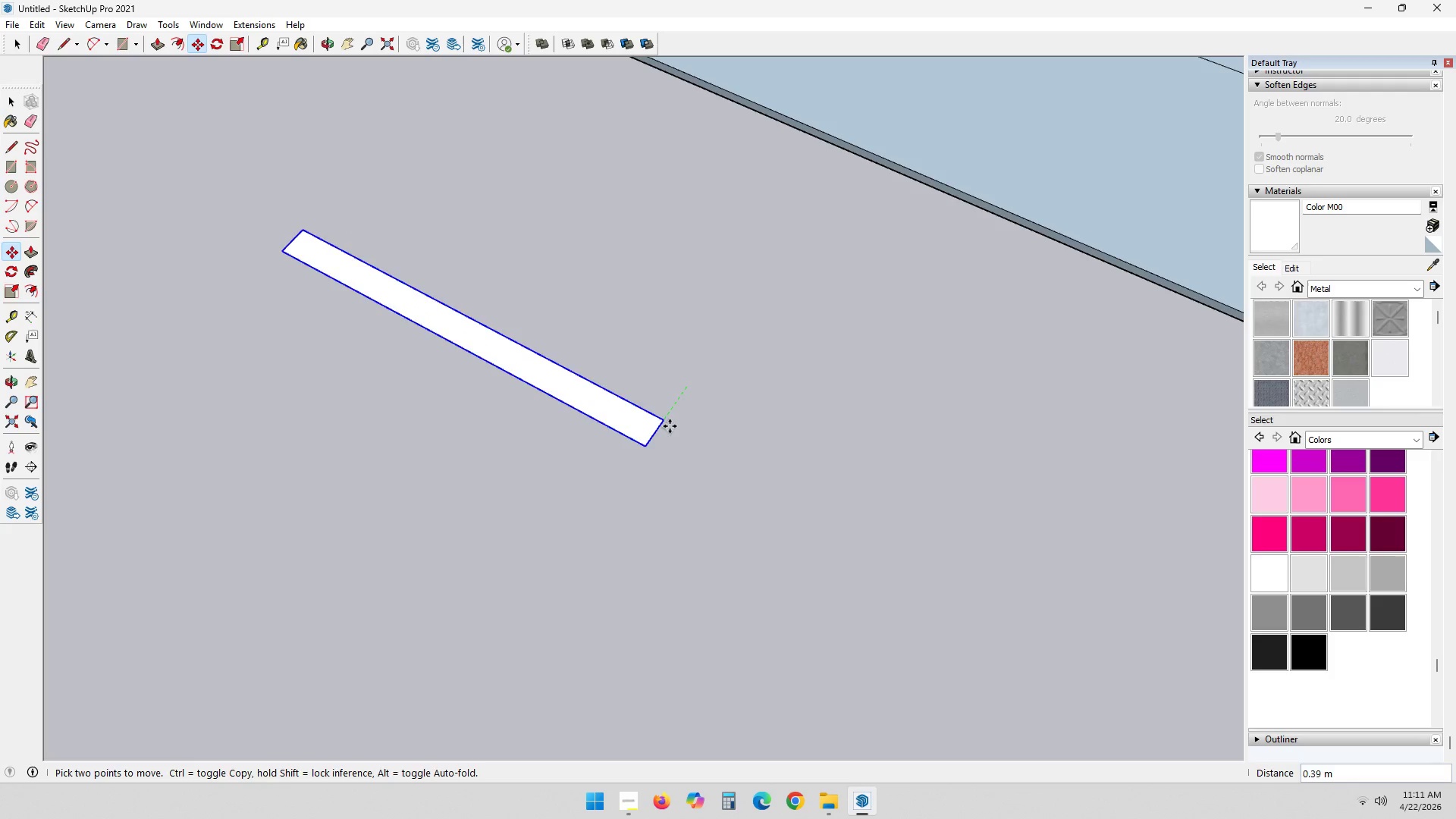 
key(Control+ControlLeft)
 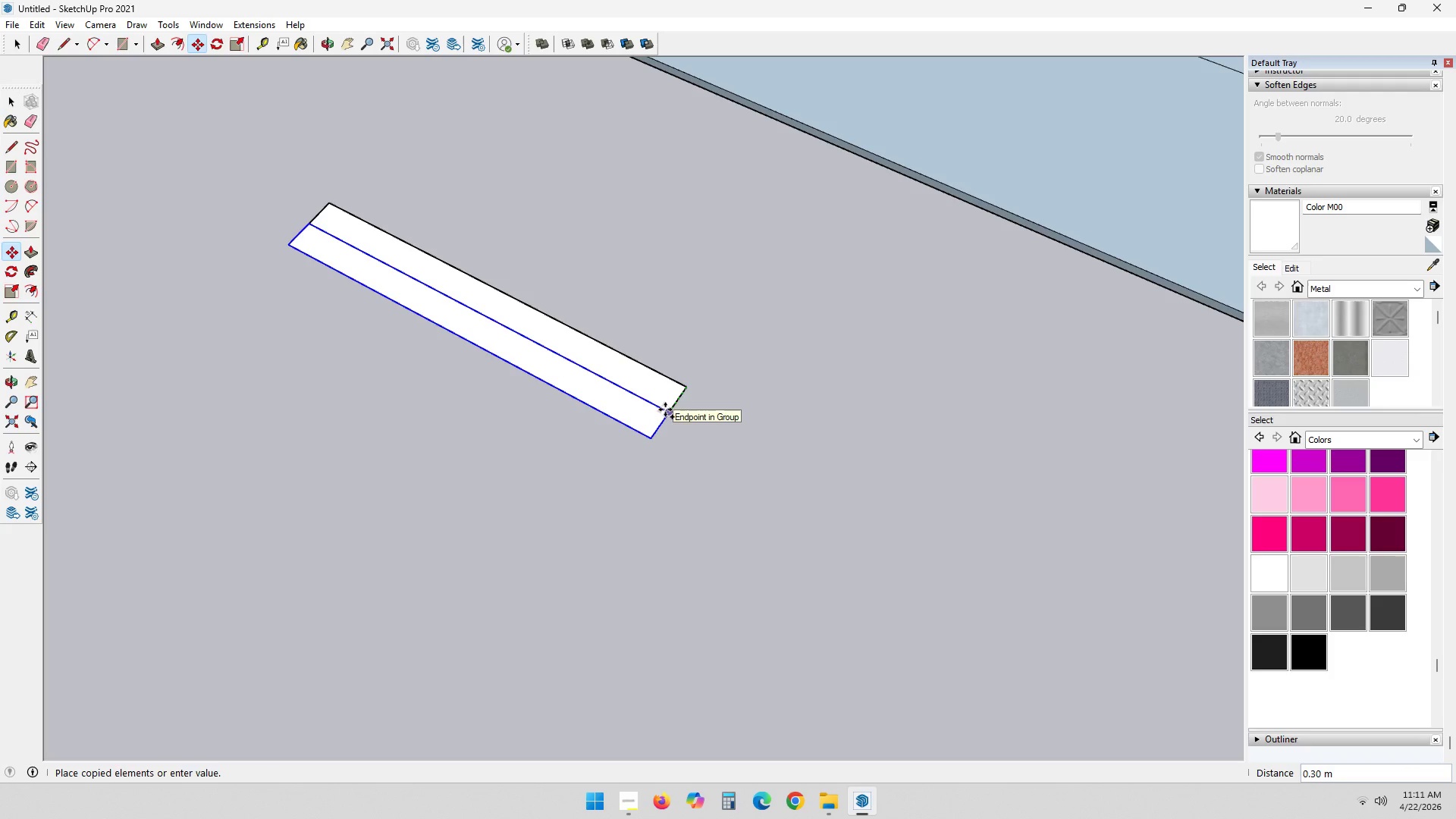 
left_click([665, 410])
 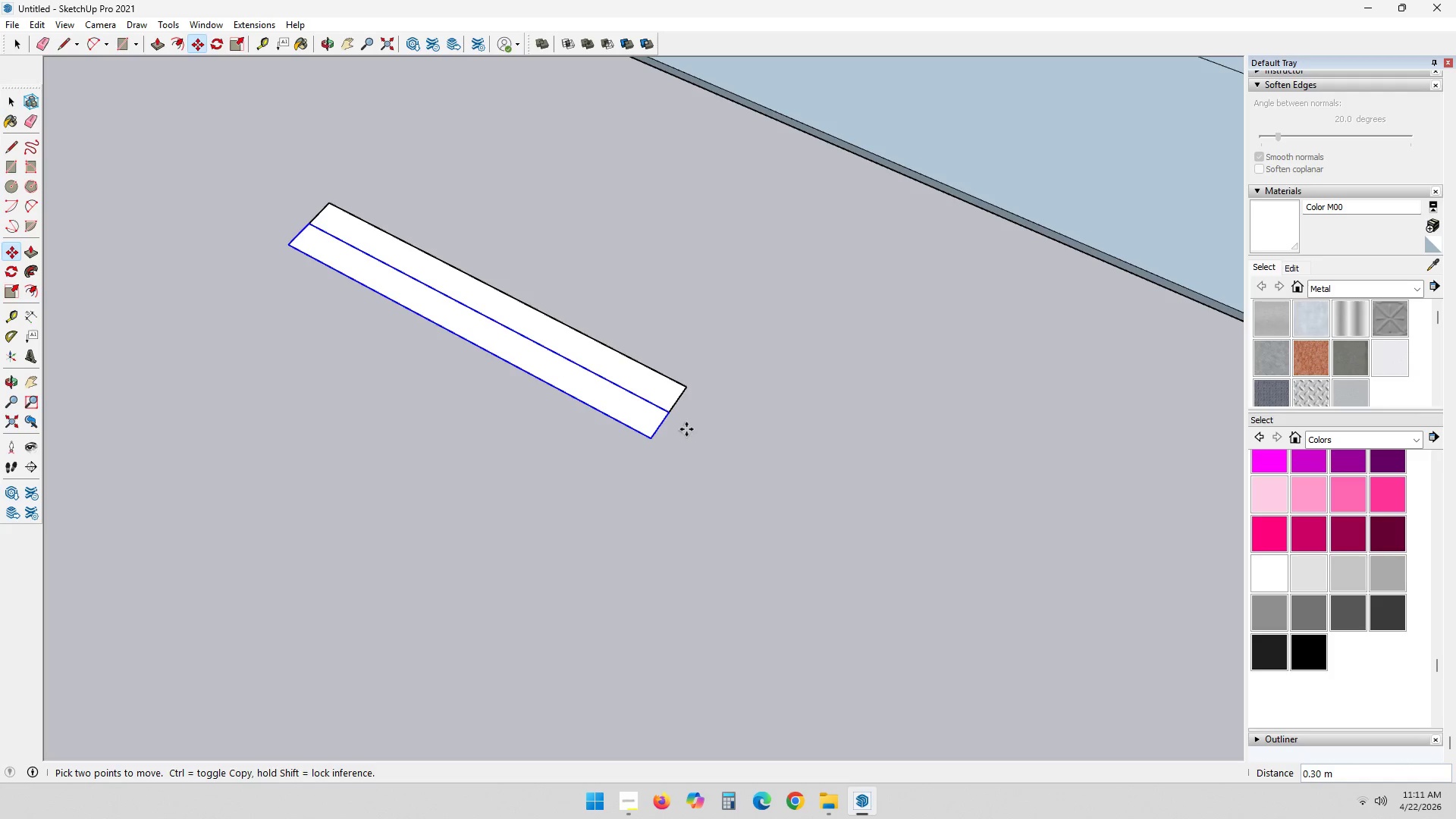 
scroll: coordinate [682, 428], scroll_direction: up, amount: 2.0
 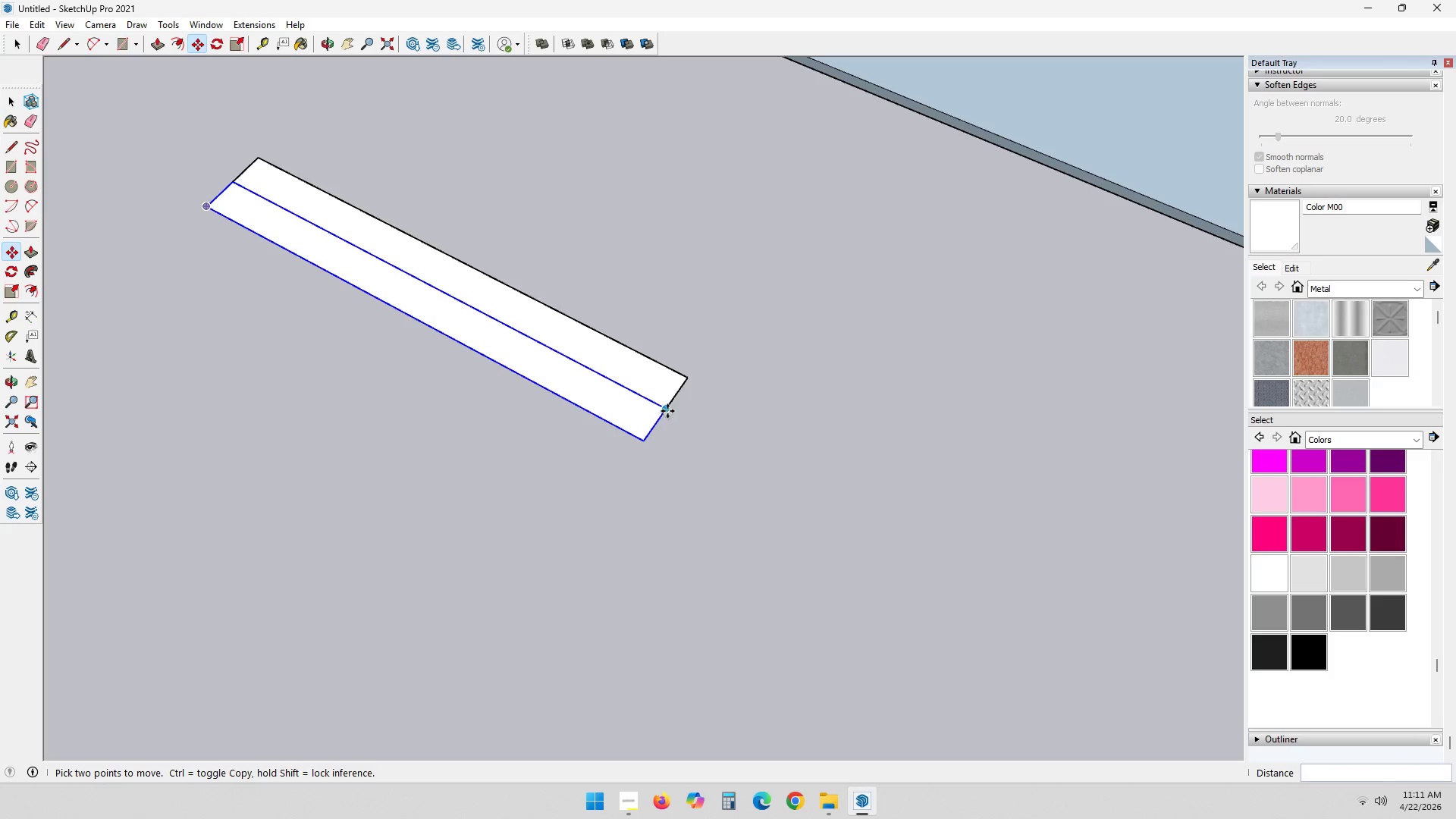 
left_click([667, 411])
 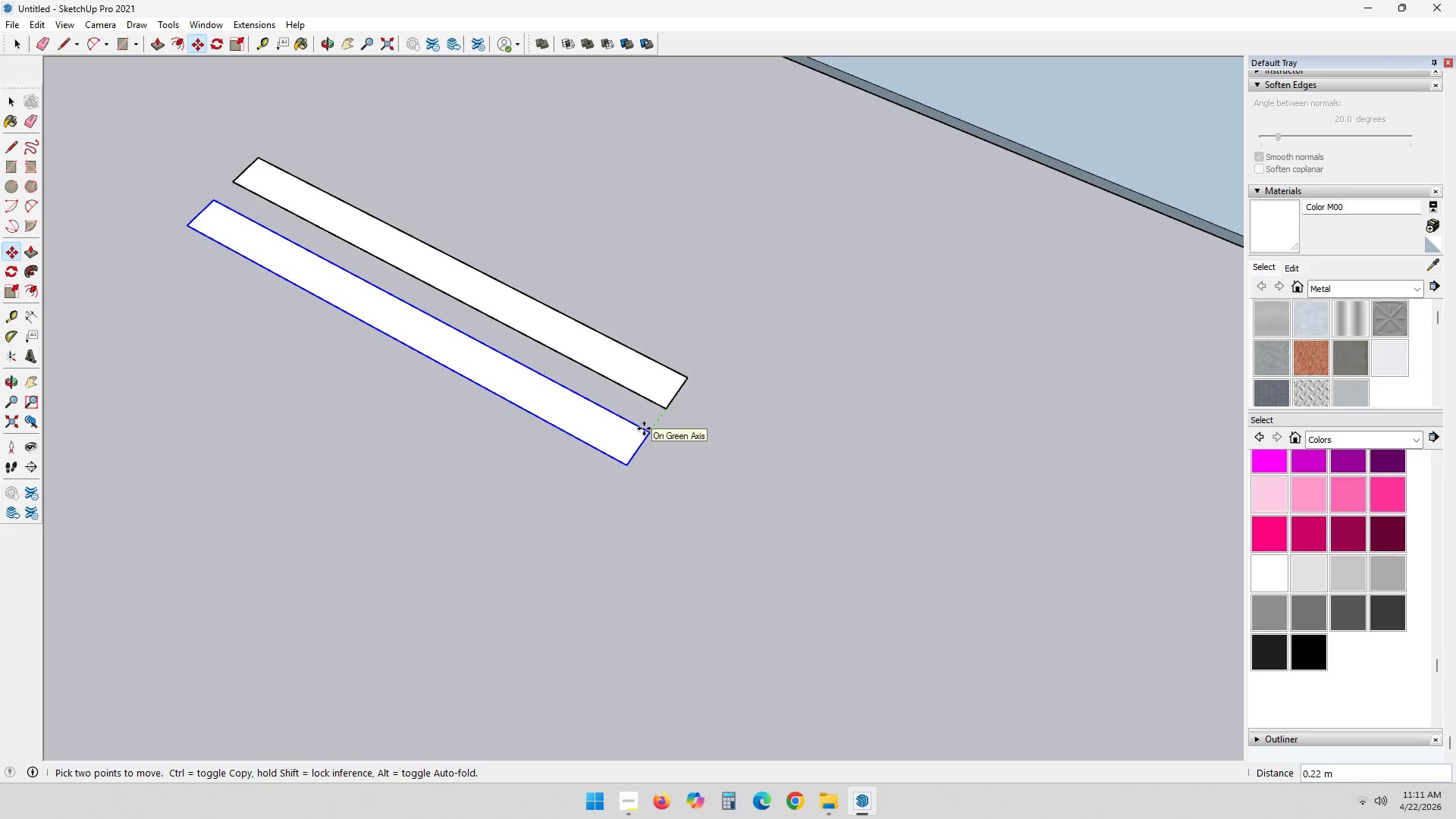 
key(NumpadDecimal)
 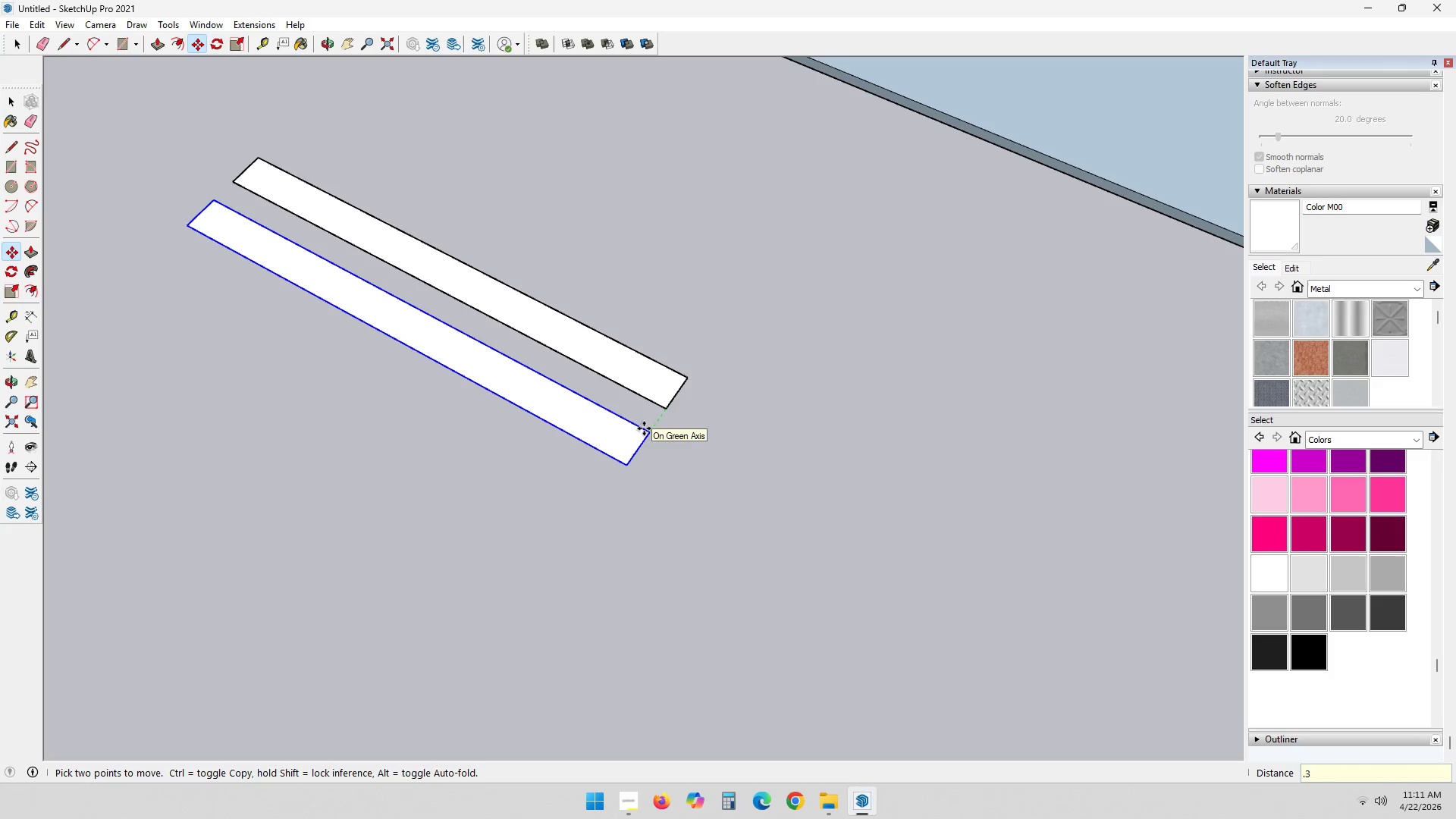 
key(Numpad3)
 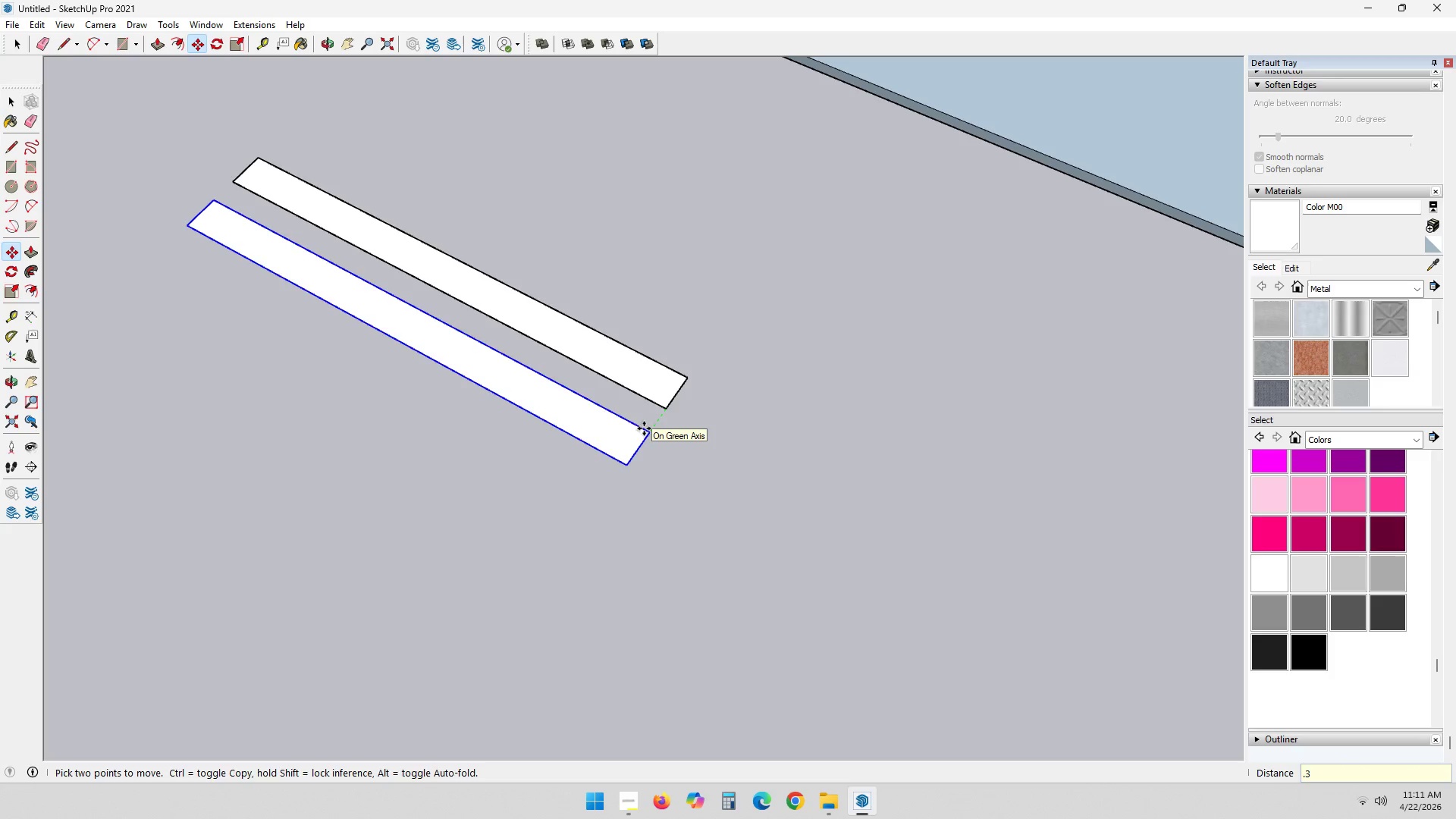 
key(NumpadEnter)
 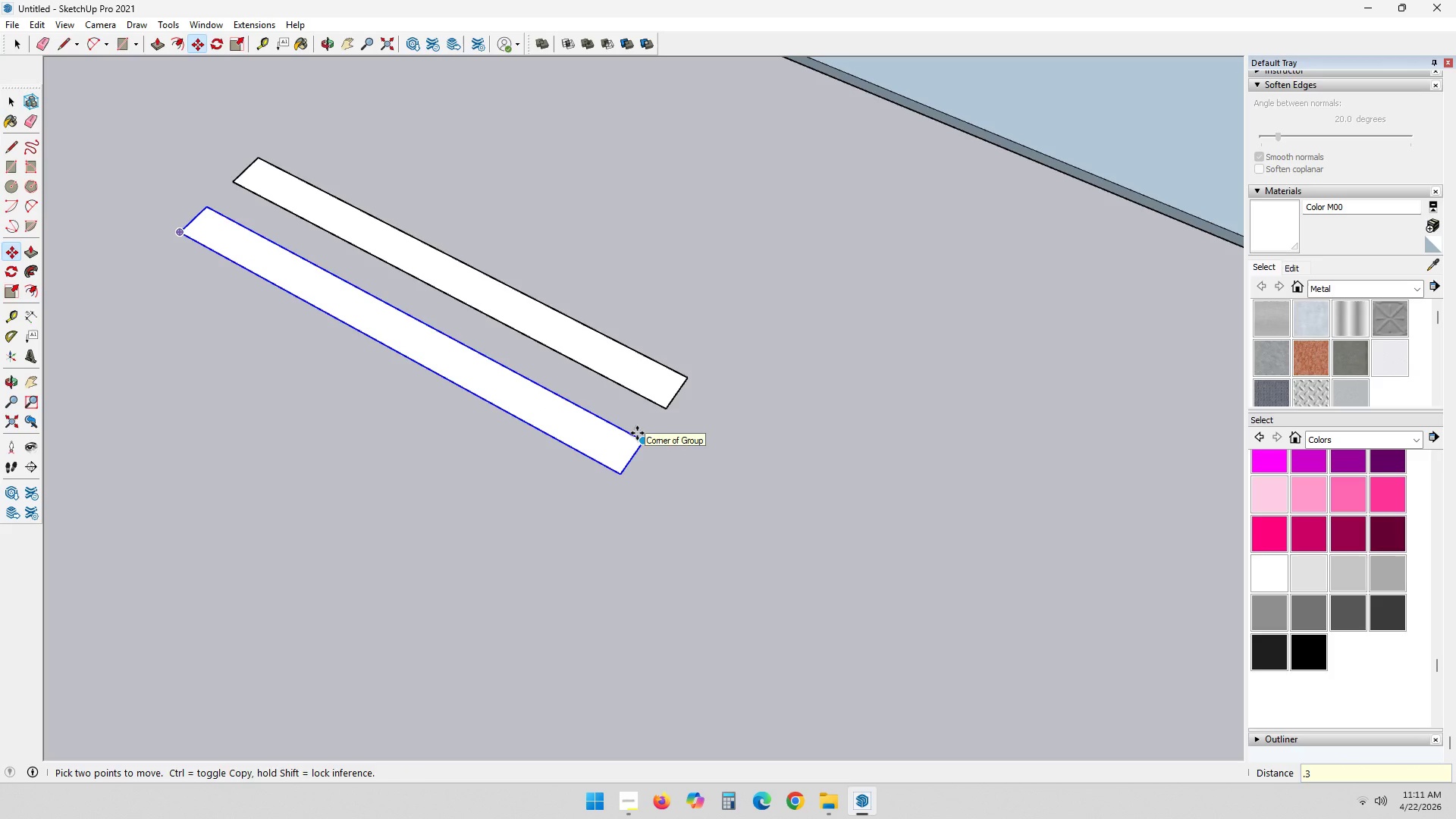 
key(NumpadMultiply)
 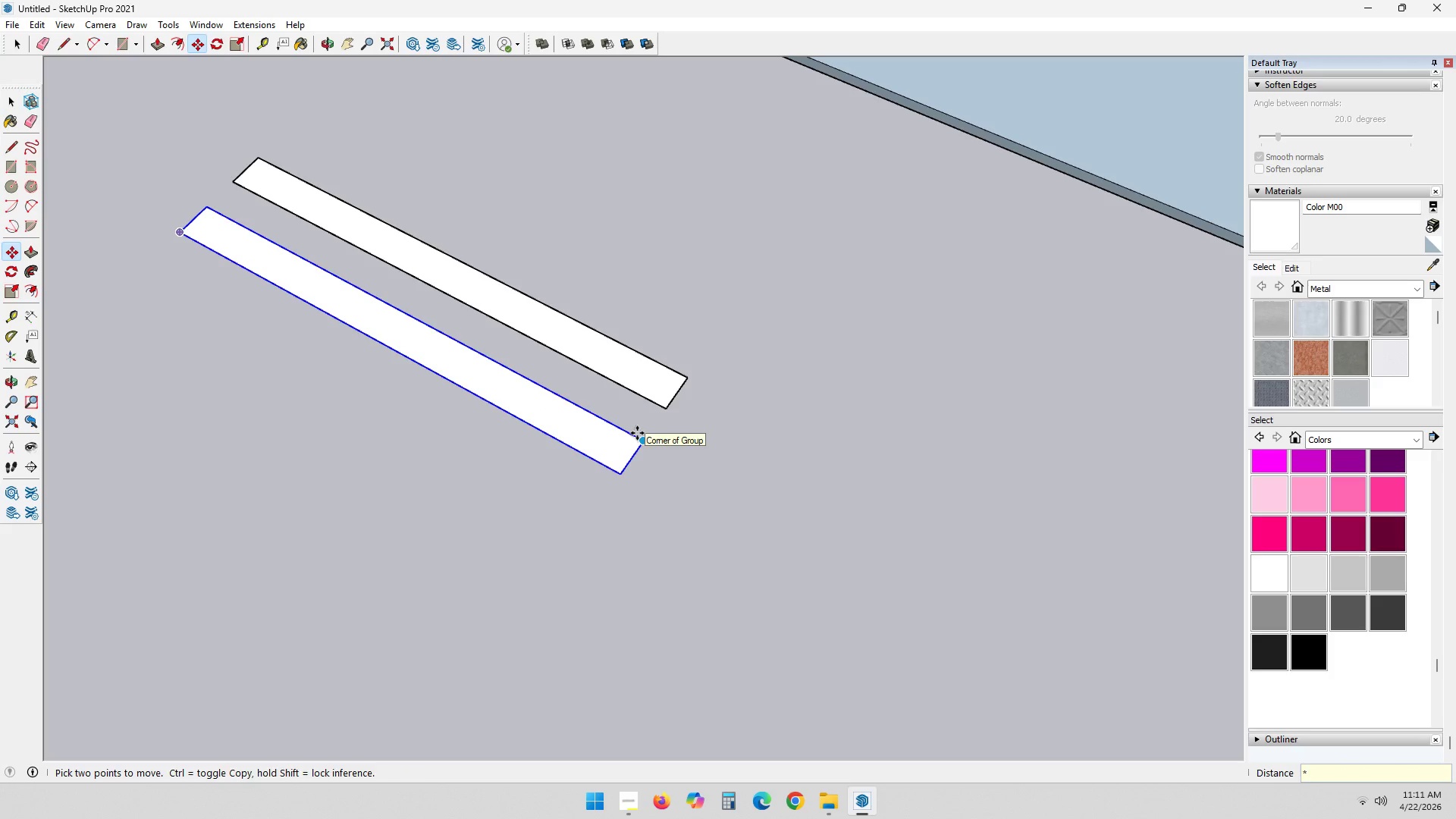 
key(Numpad1)
 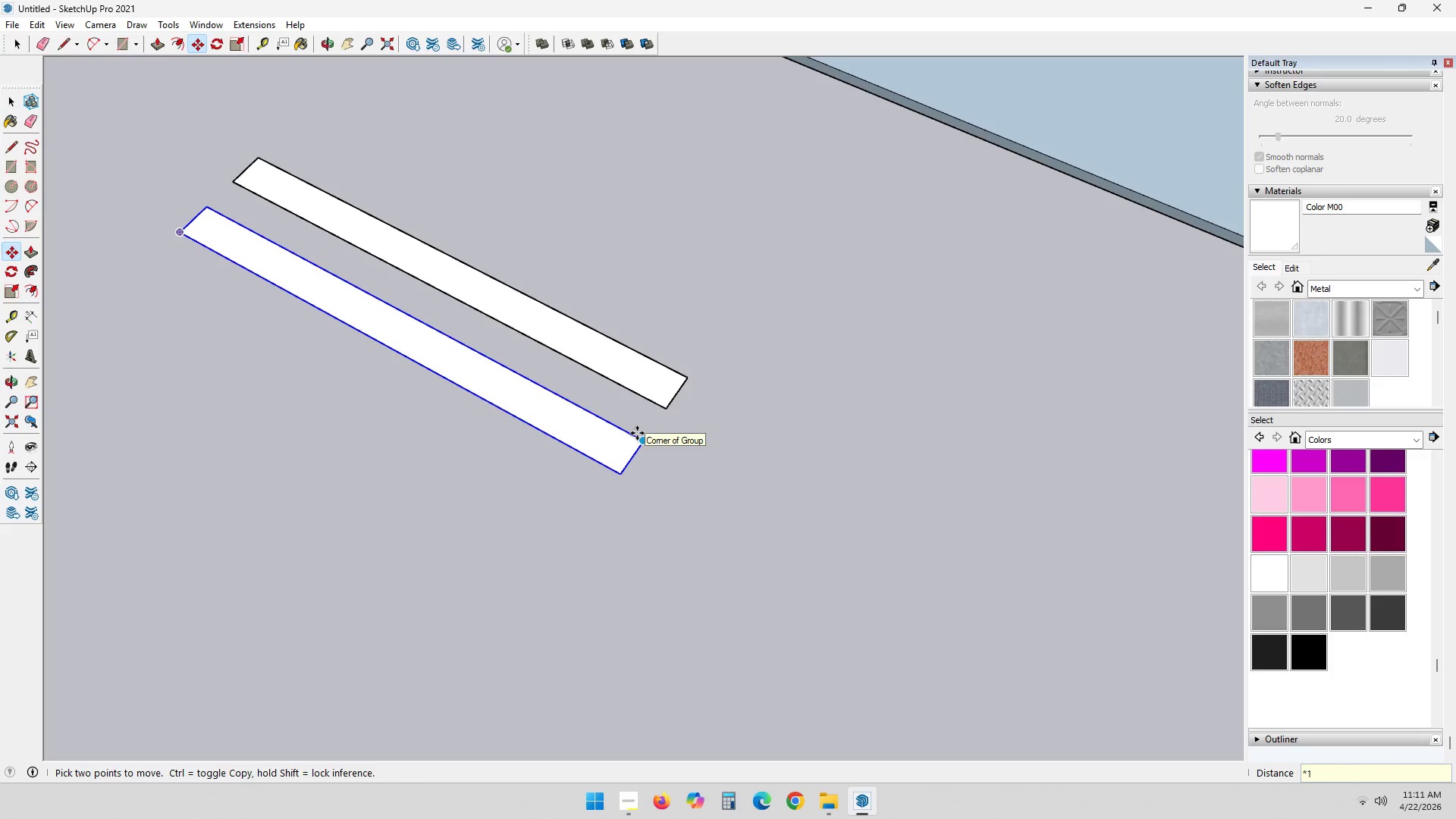 
key(Numpad0)
 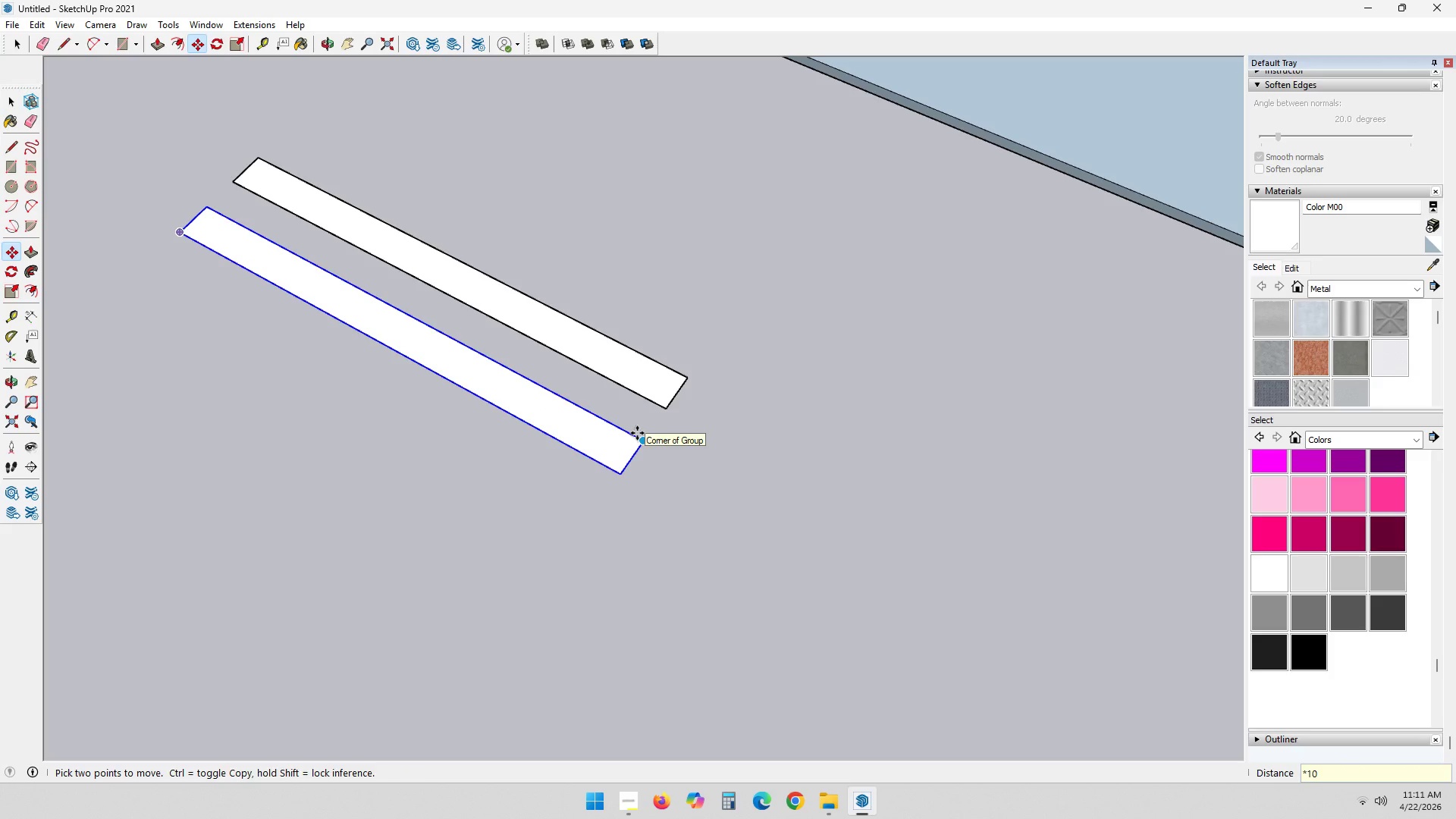 
key(NumpadEnter)
 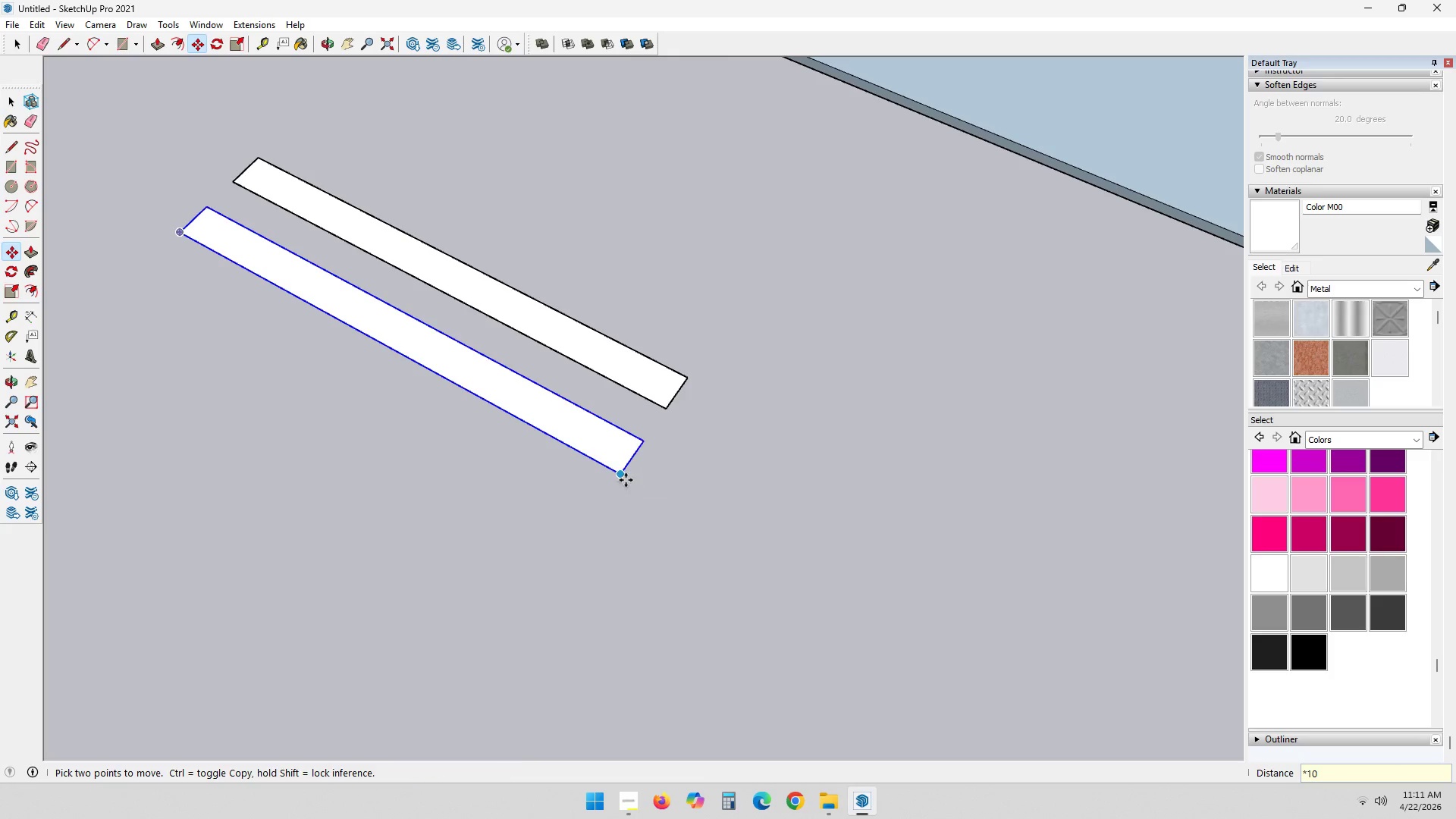 
key(Enter)
 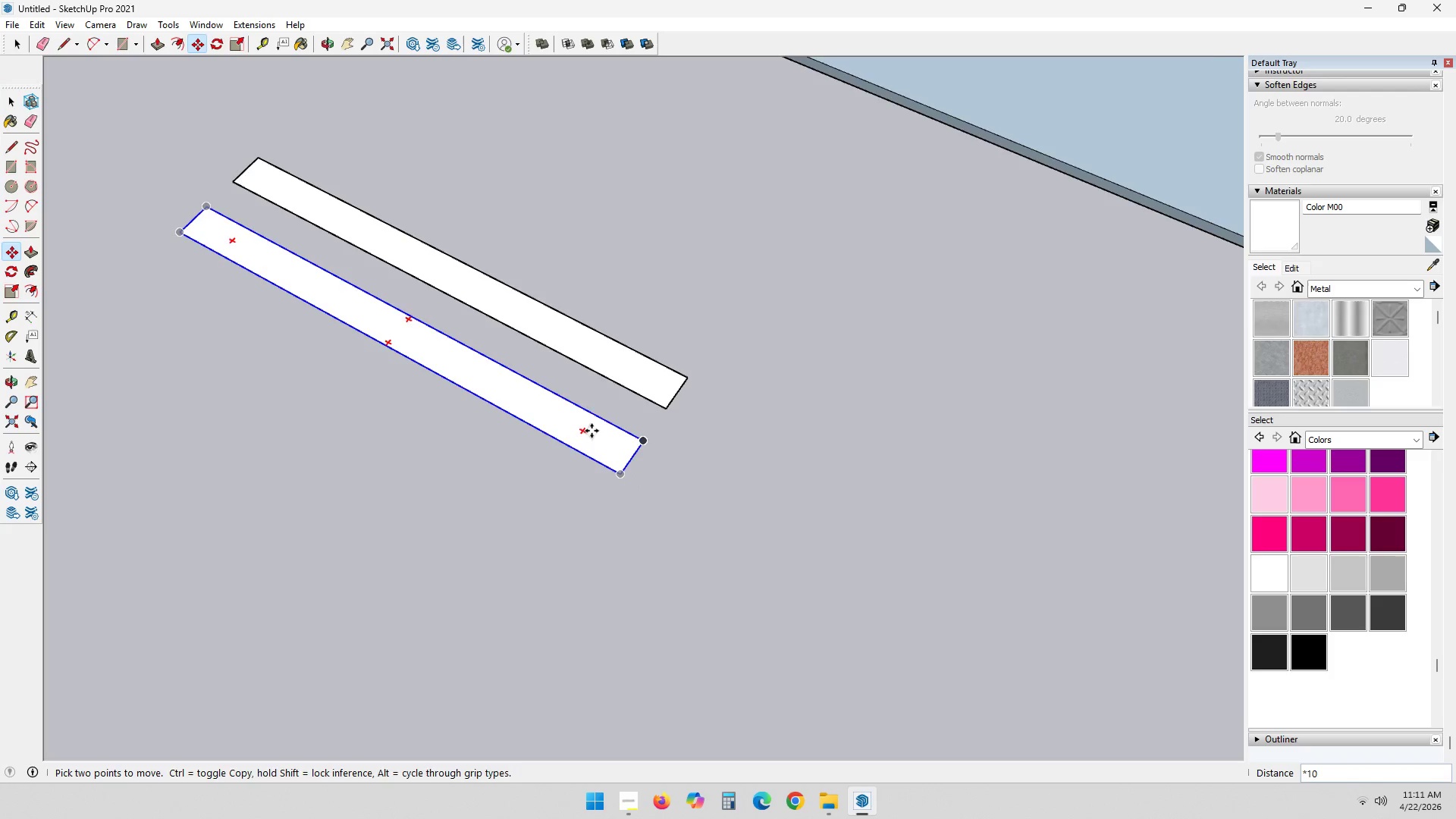 
scroll: coordinate [642, 491], scroll_direction: down, amount: 3.0
 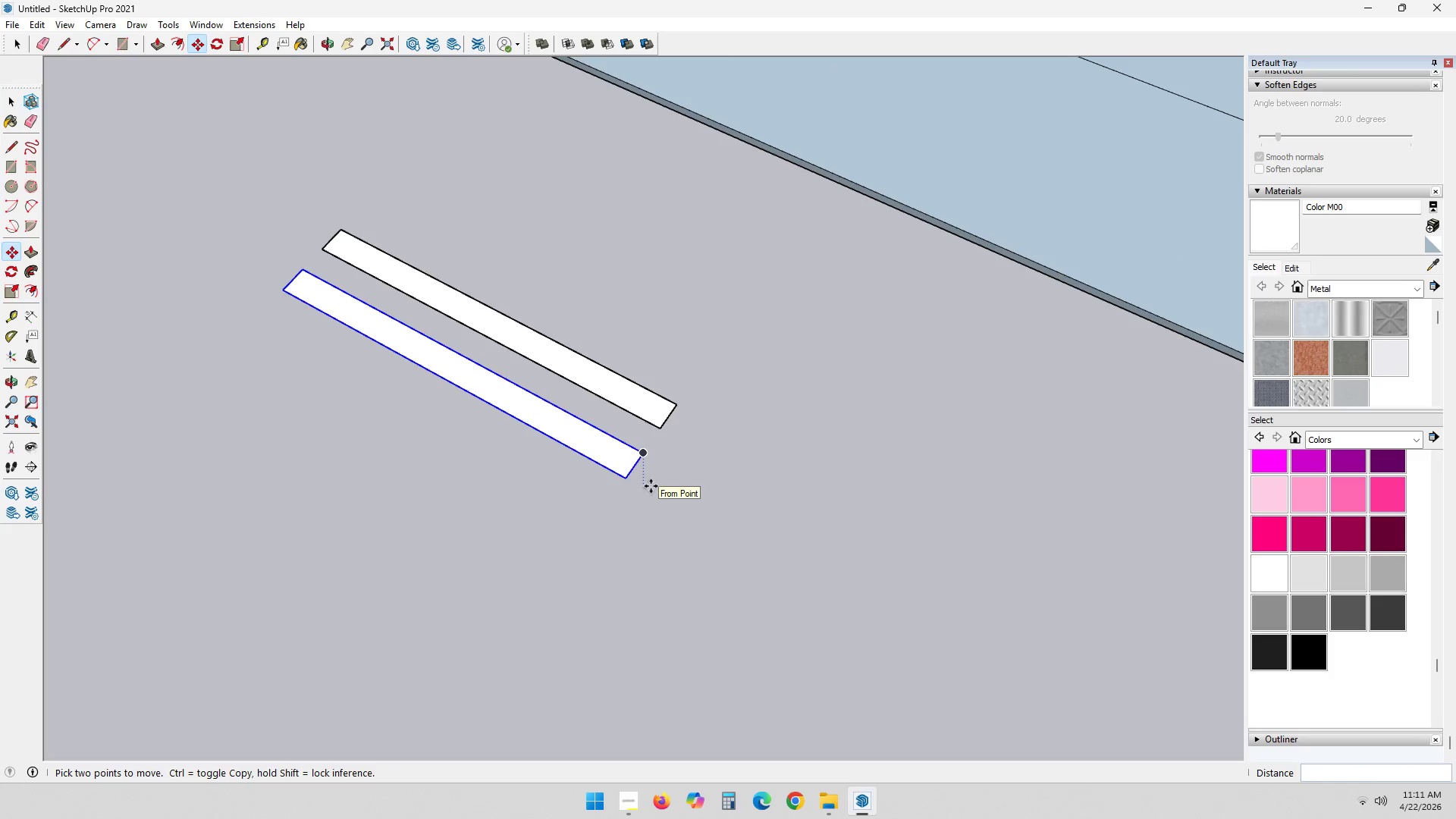 
key(Control+ControlLeft)
 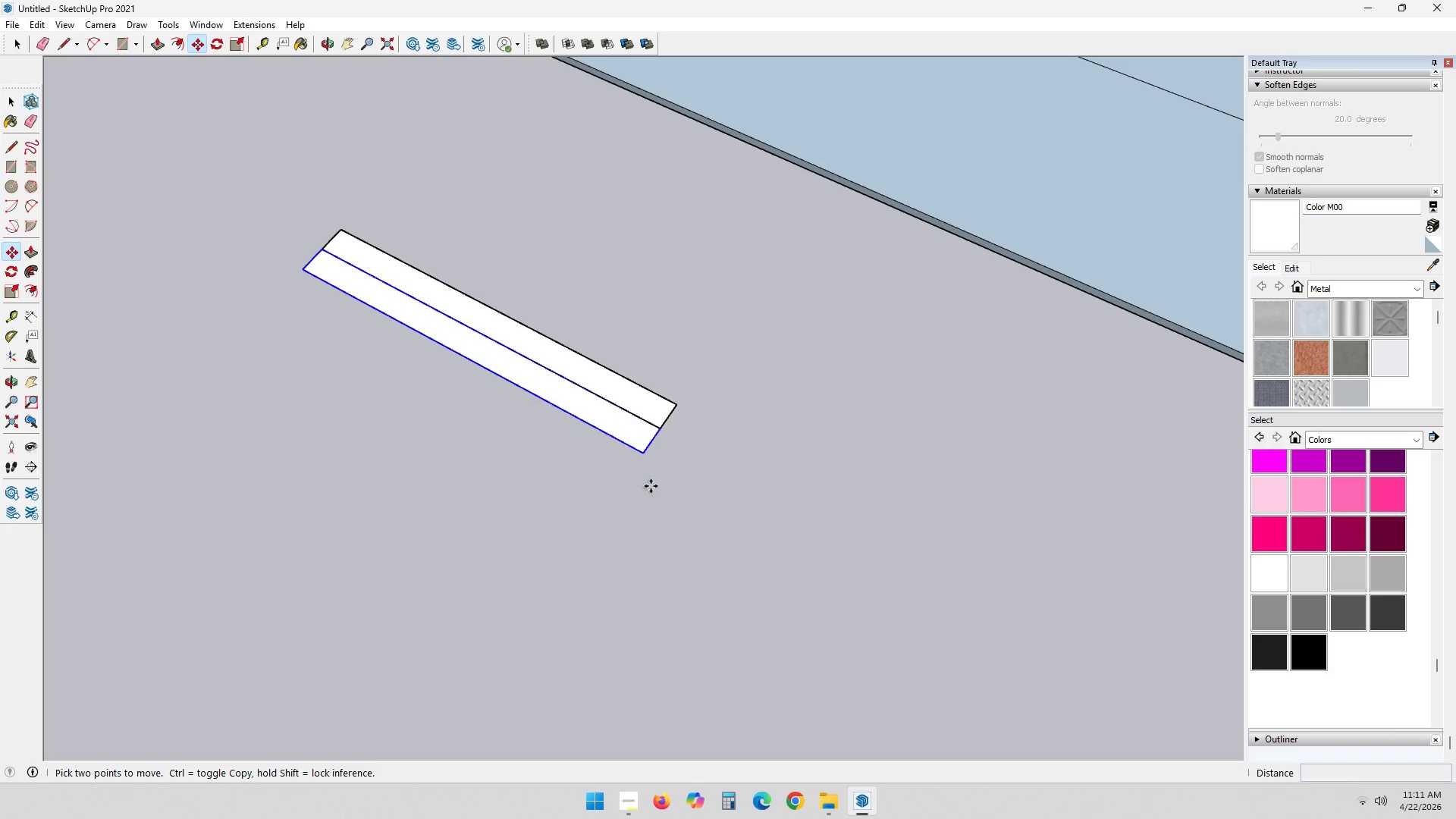 
key(Control+Z)
 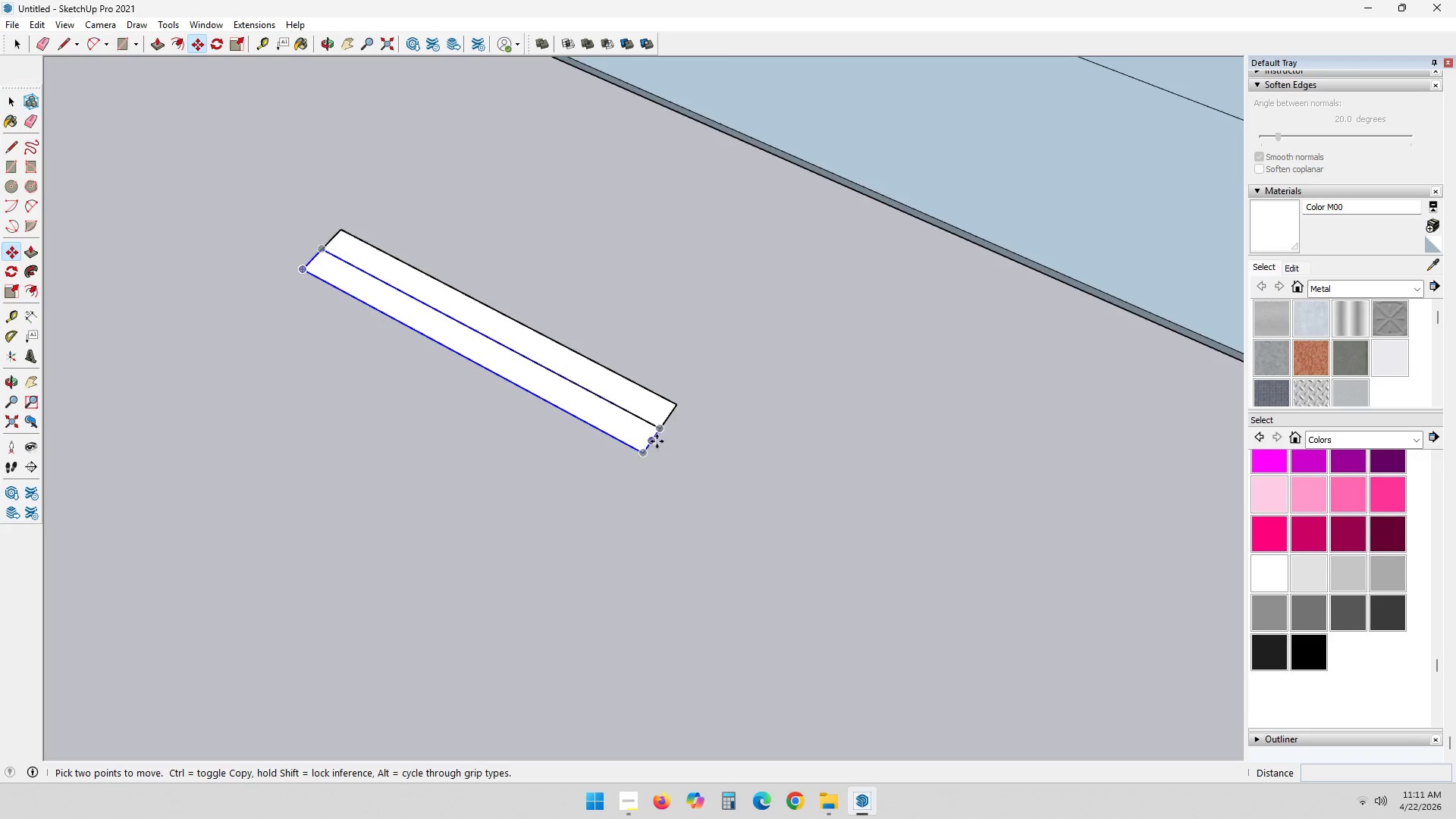 
scroll: coordinate [657, 439], scroll_direction: up, amount: 3.0
 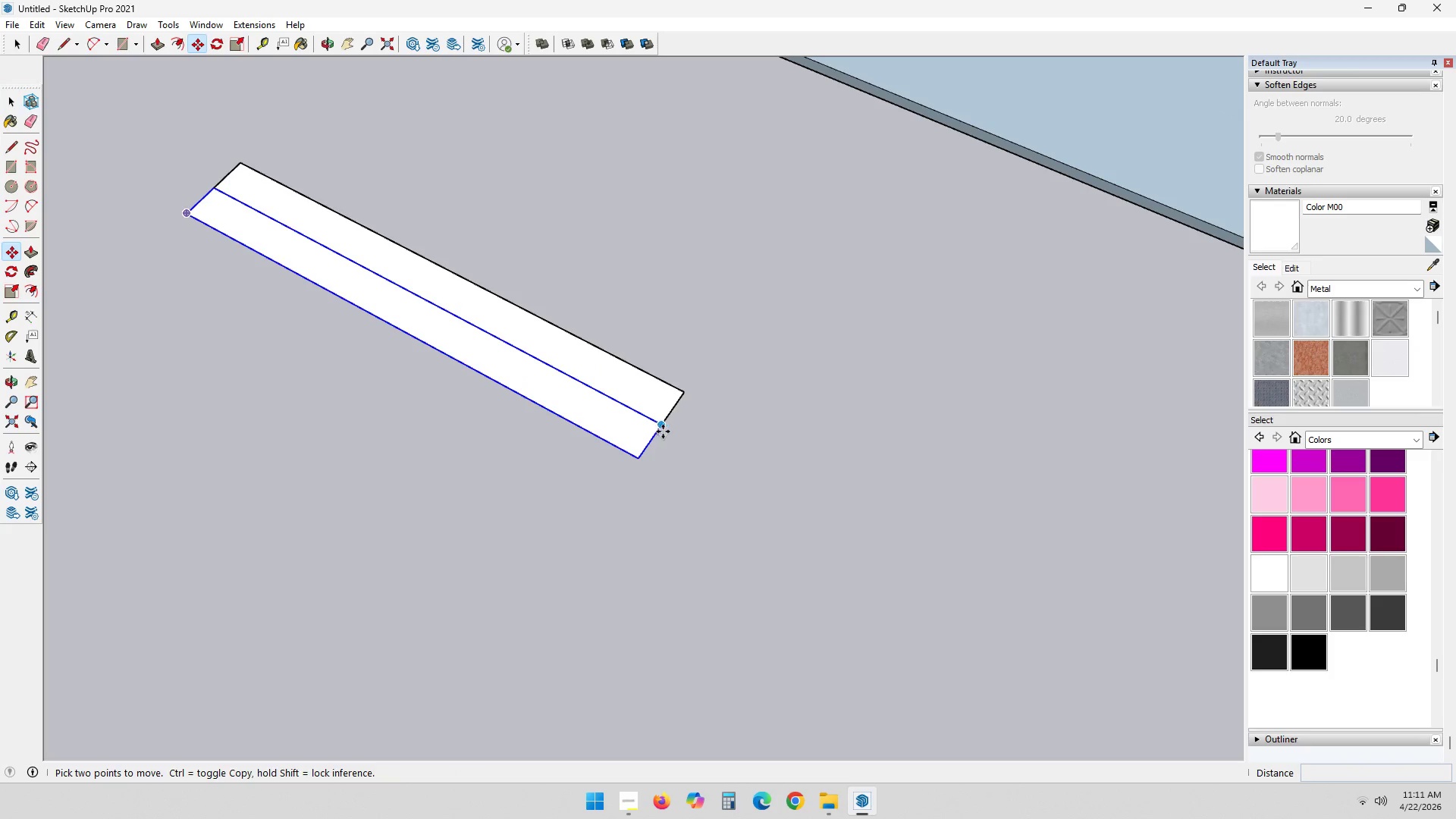 
key(Space)
 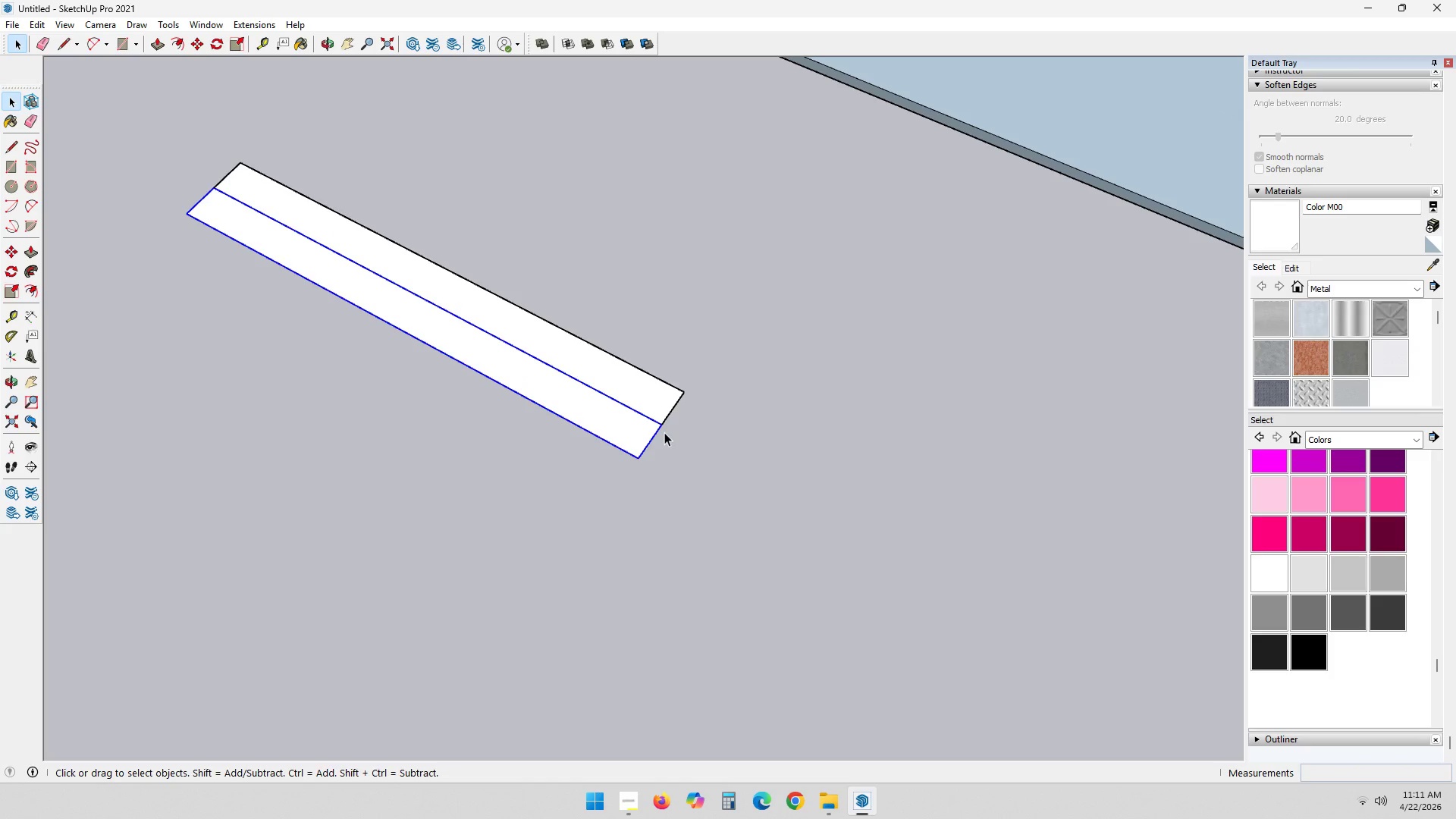 
key(M)
 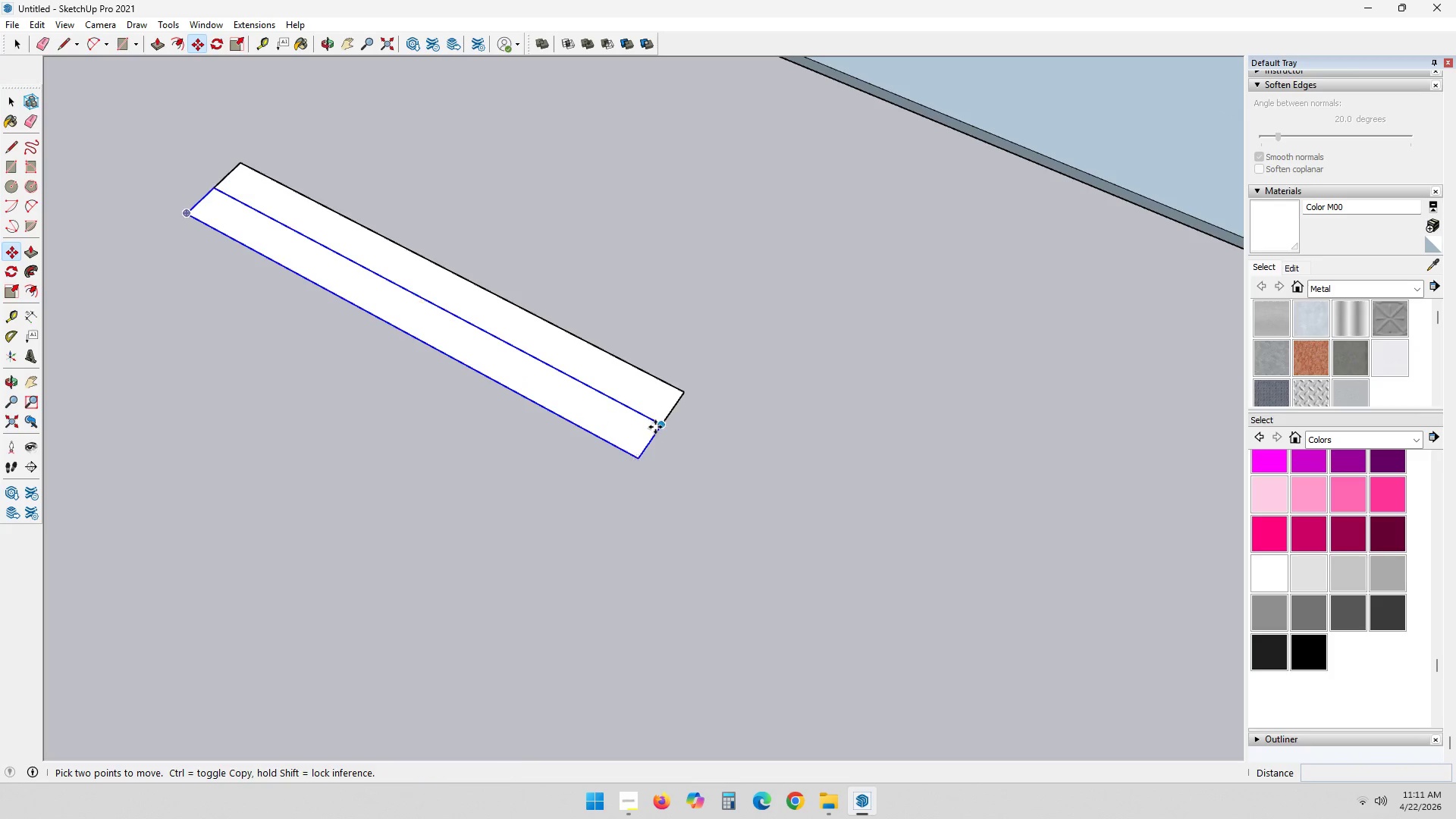 
left_click([657, 426])
 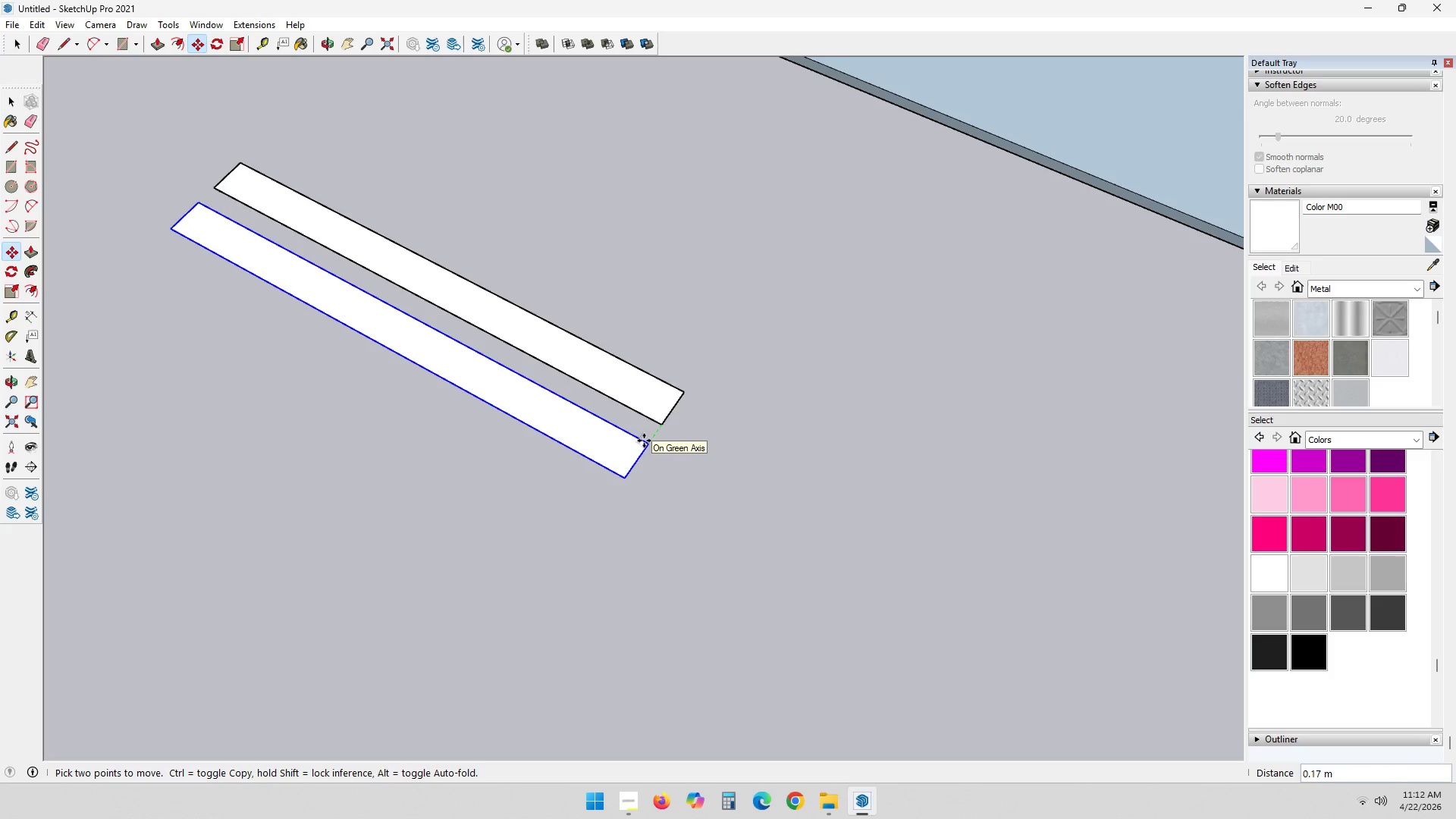 
key(NumpadDecimal)
 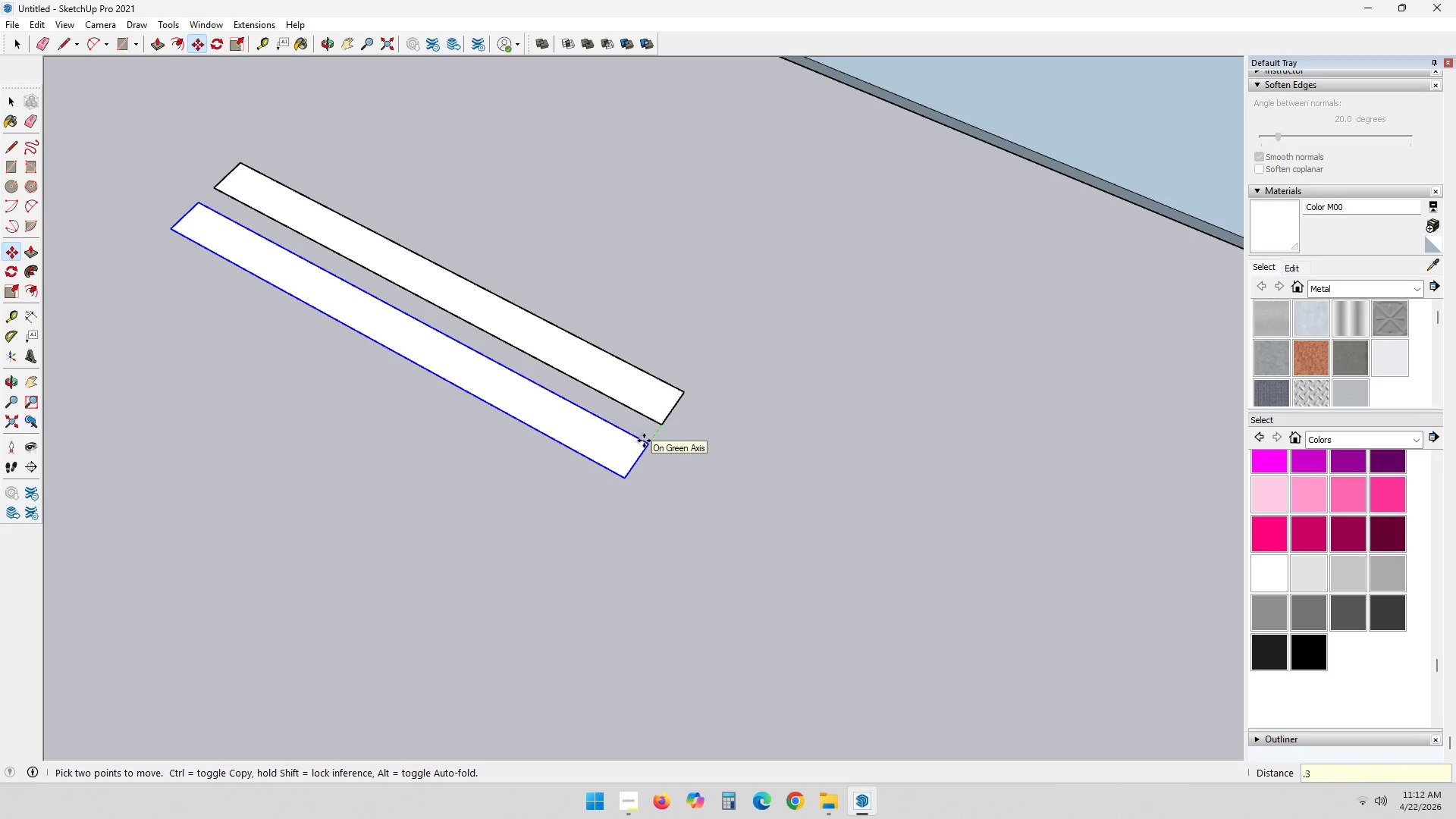 
key(Numpad3)
 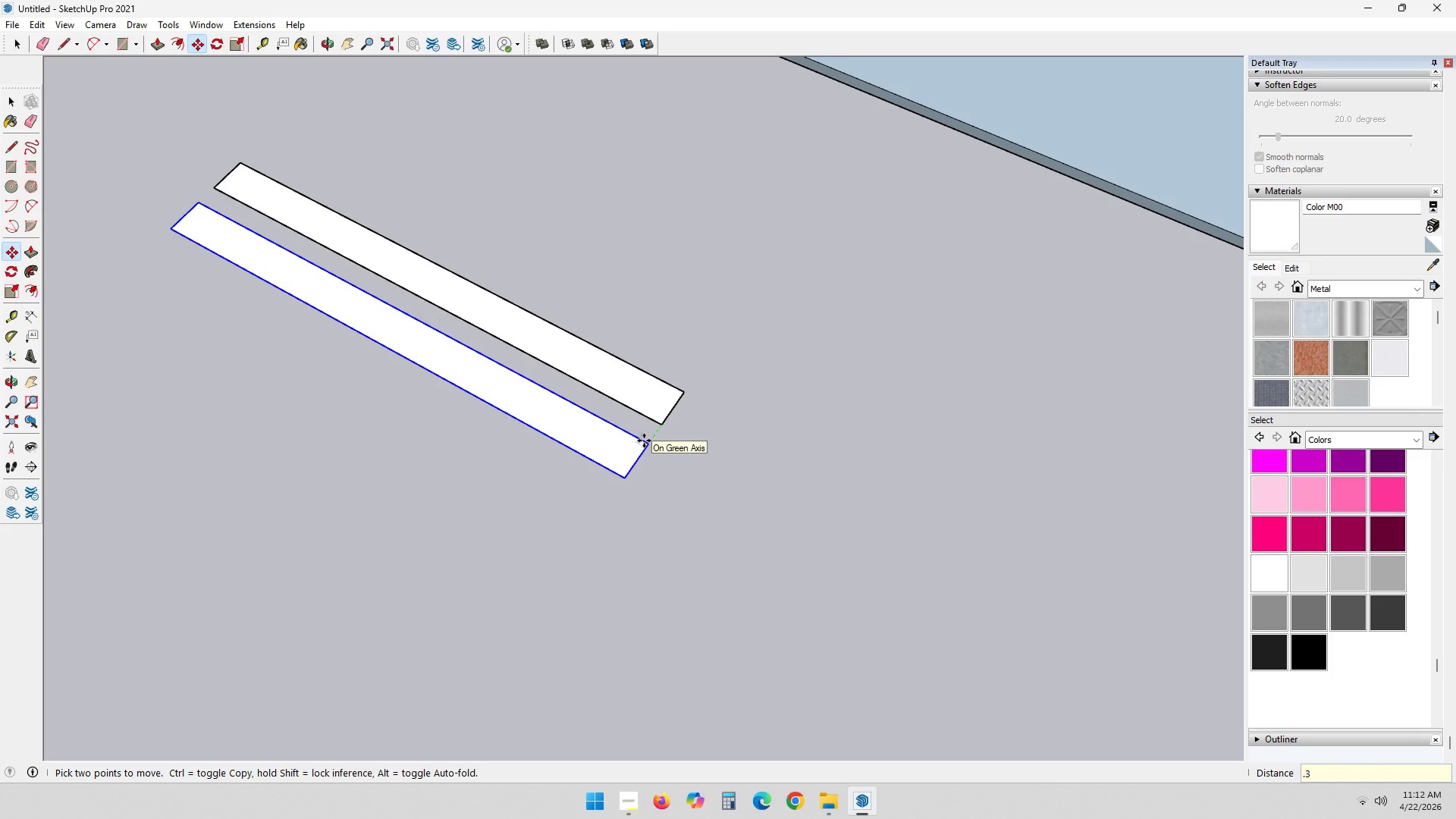 
key(NumpadEnter)
 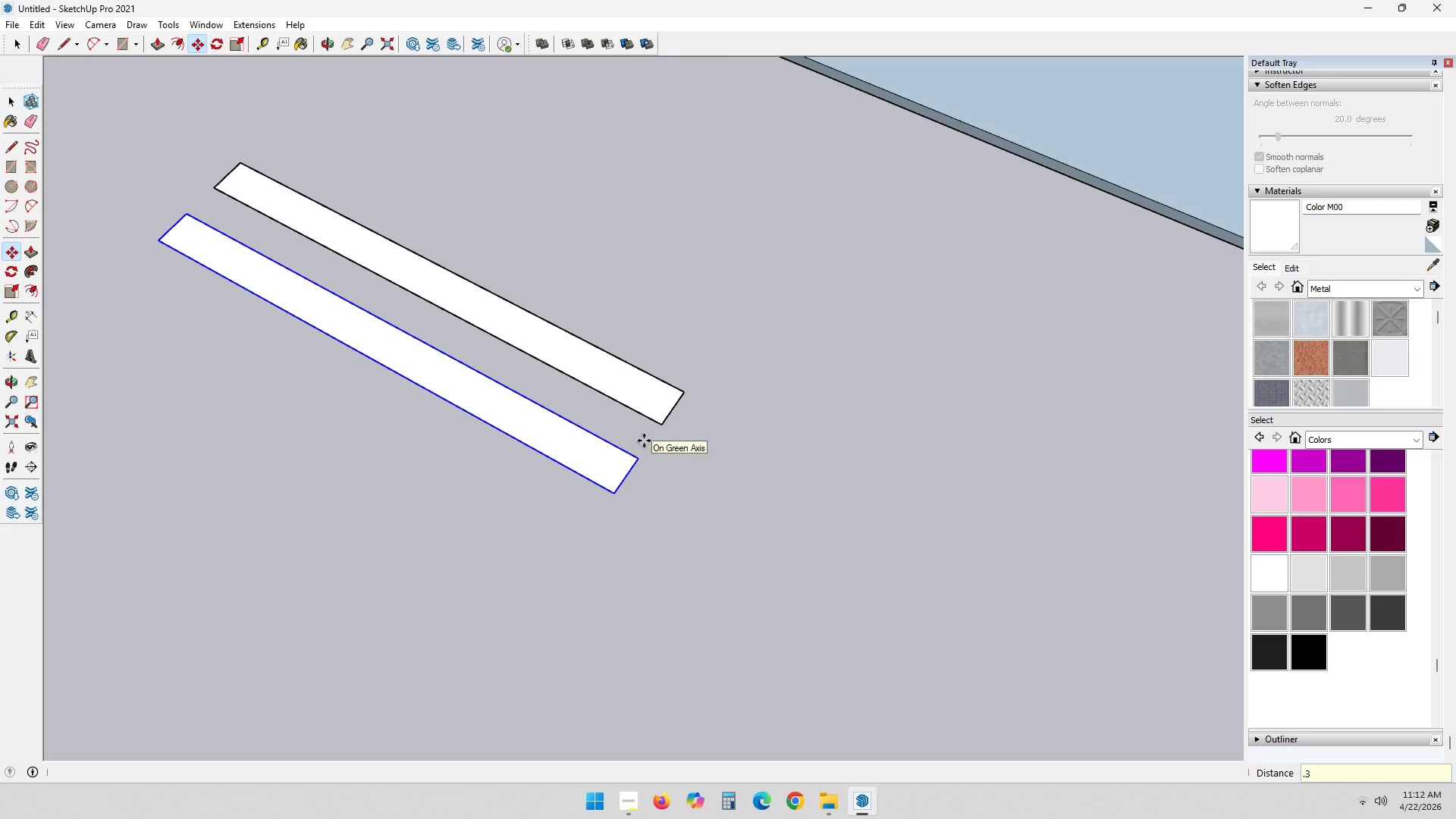 
key(NumpadMultiply)
 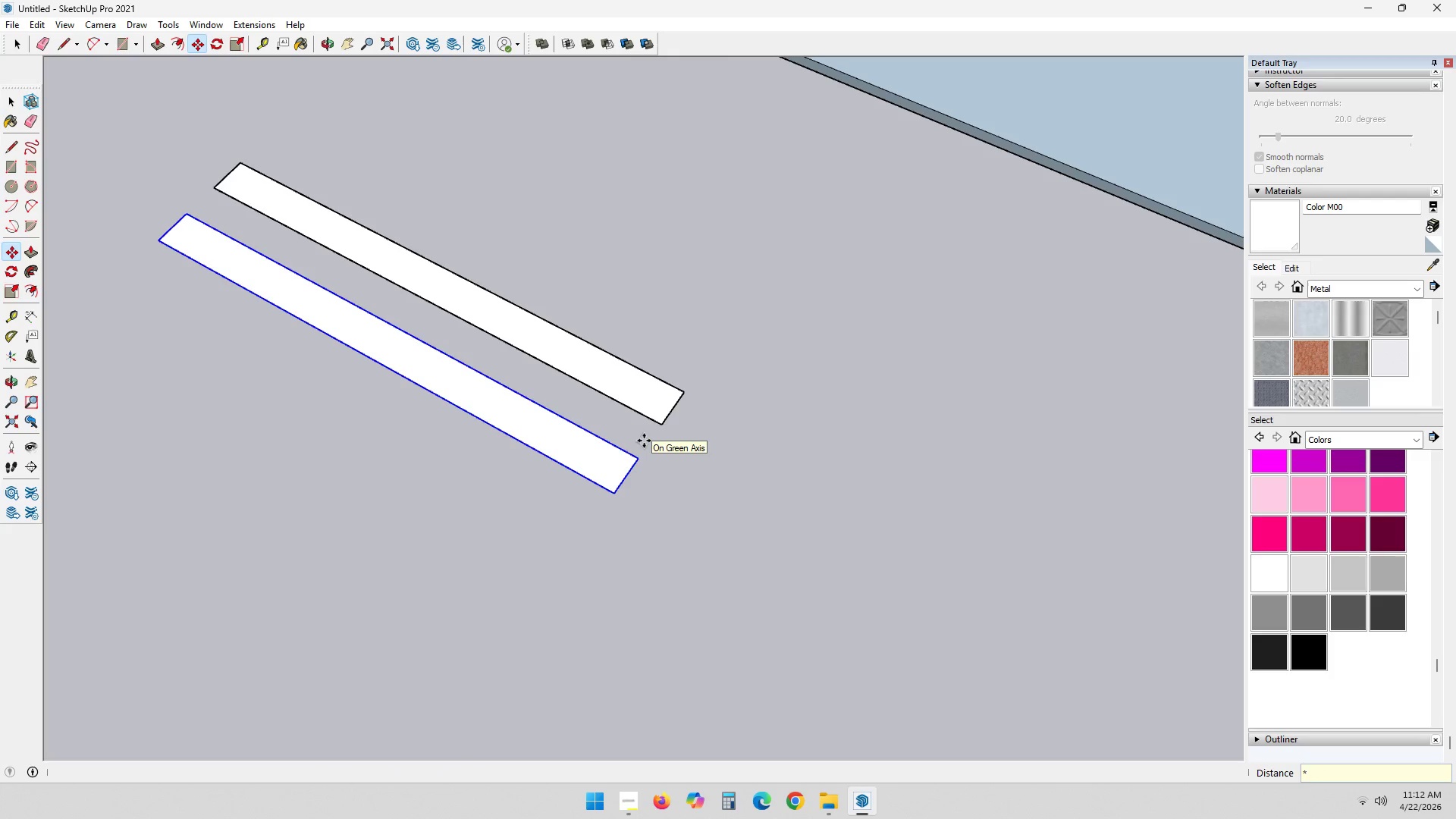 
key(Numpad1)
 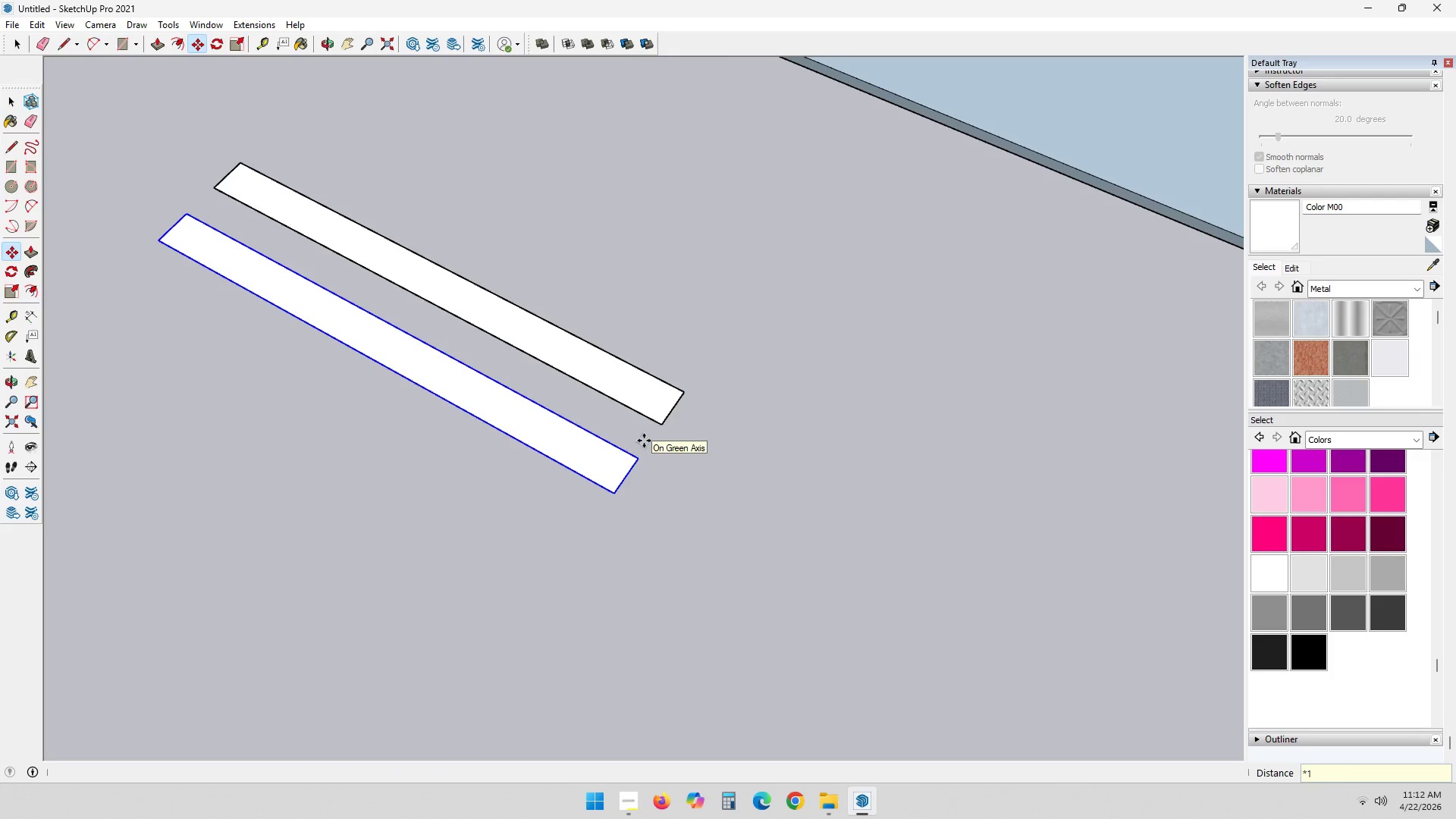 
key(Numpad0)
 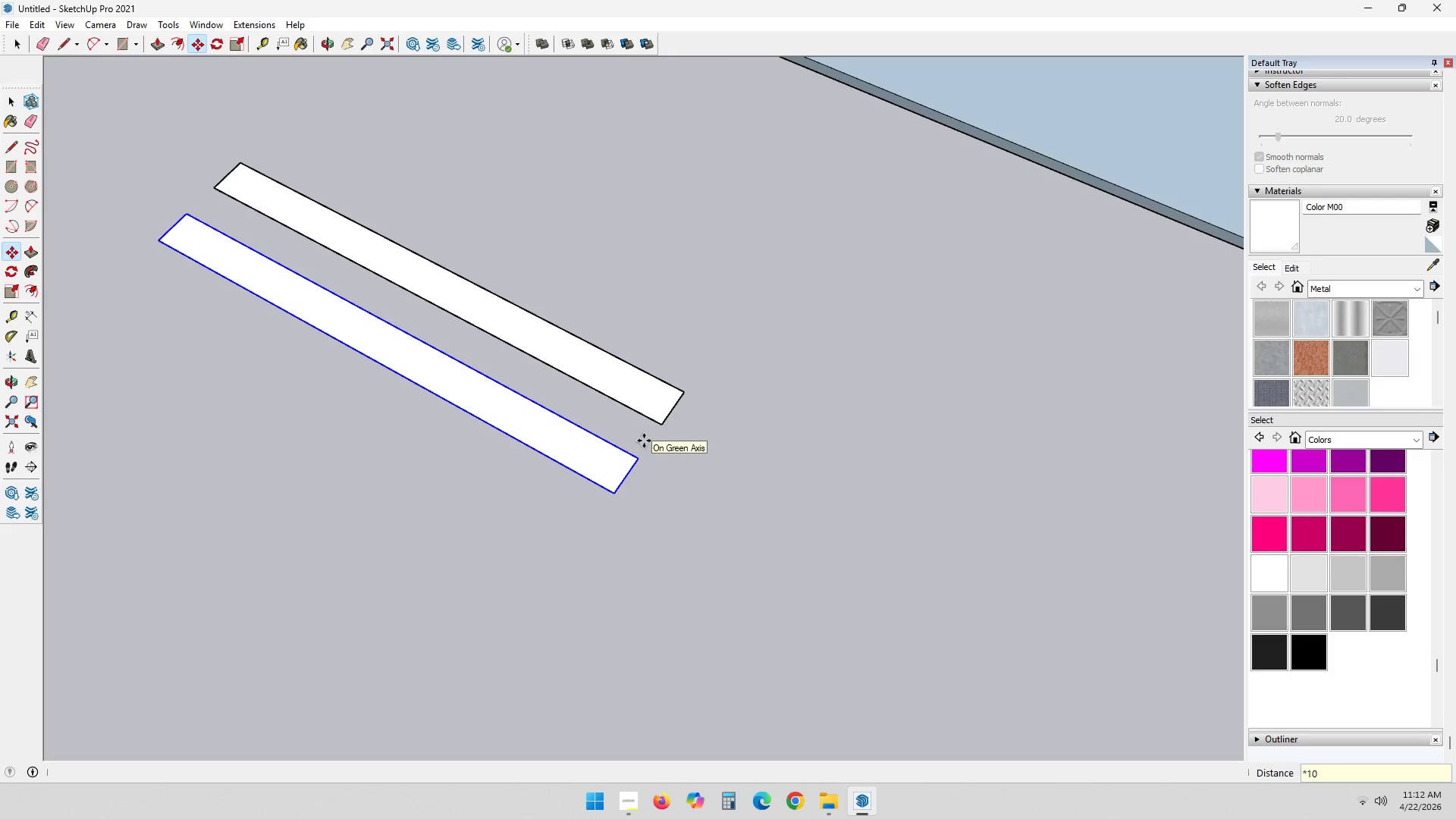 
key(NumpadEnter)
 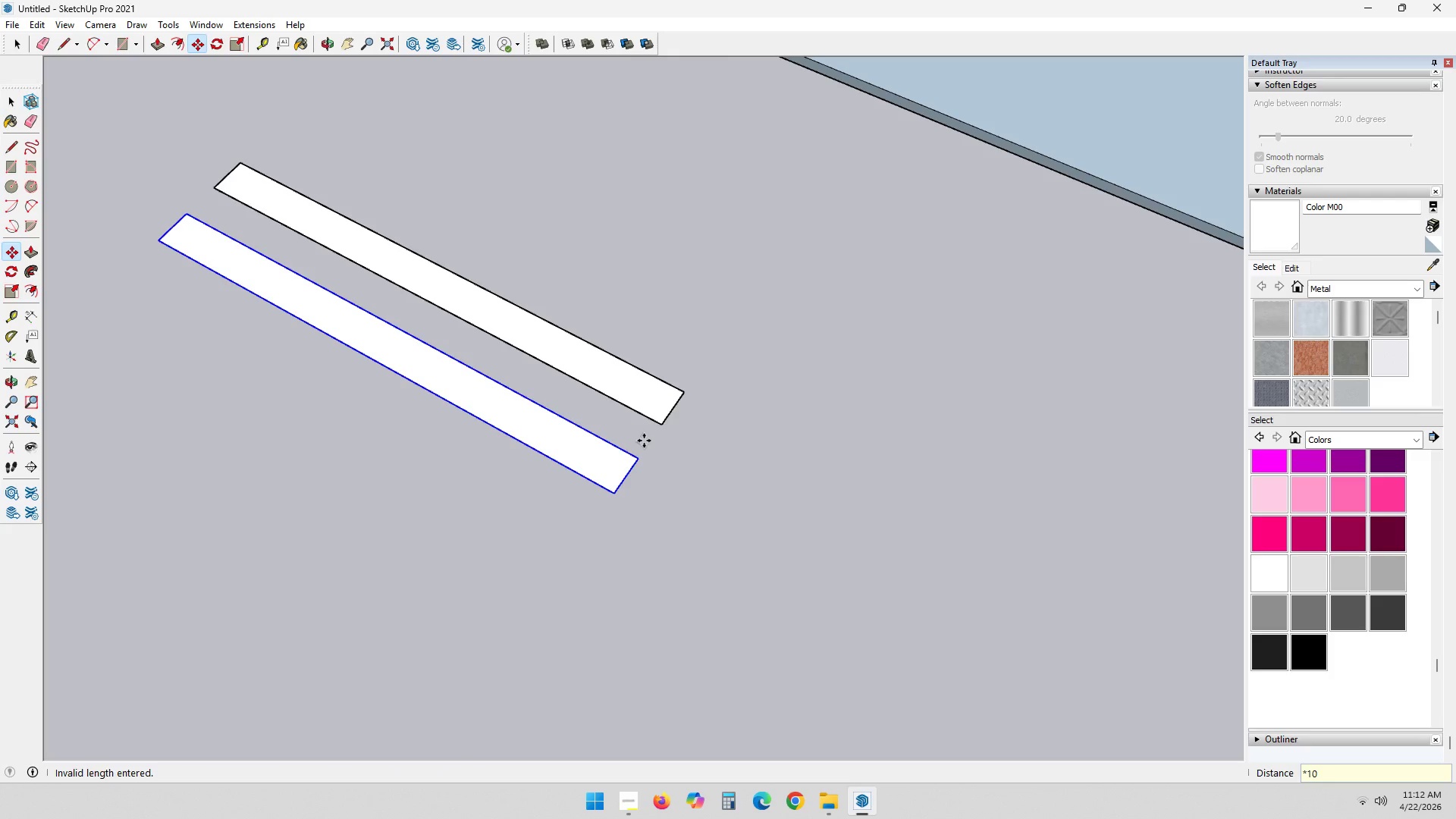 
hold_key(key=ShiftLeft, duration=0.53)
scroll: coordinate [661, 544], scroll_direction: down, amount: 21.0
 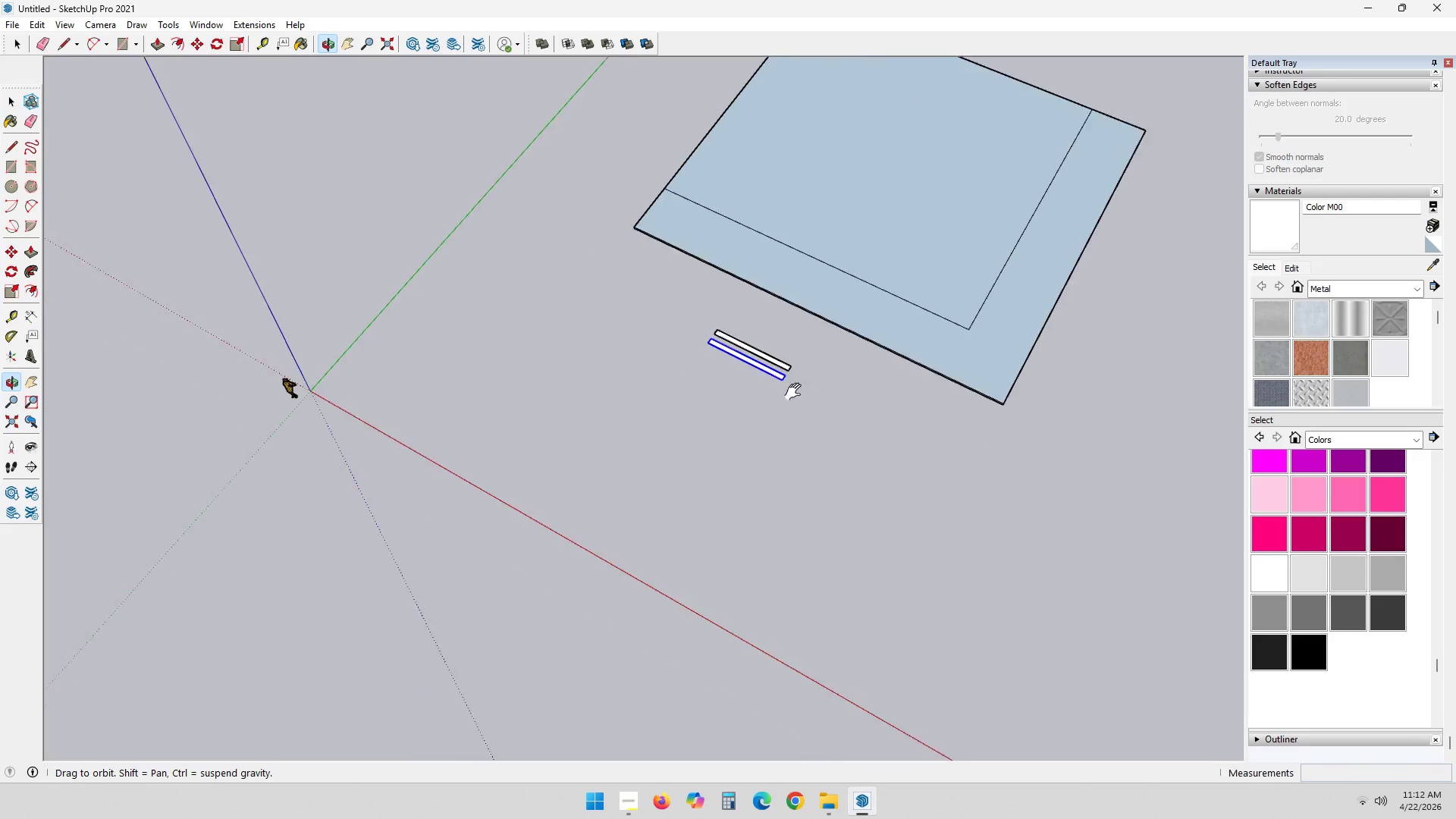 
scroll: coordinate [808, 355], scroll_direction: up, amount: 20.0
 